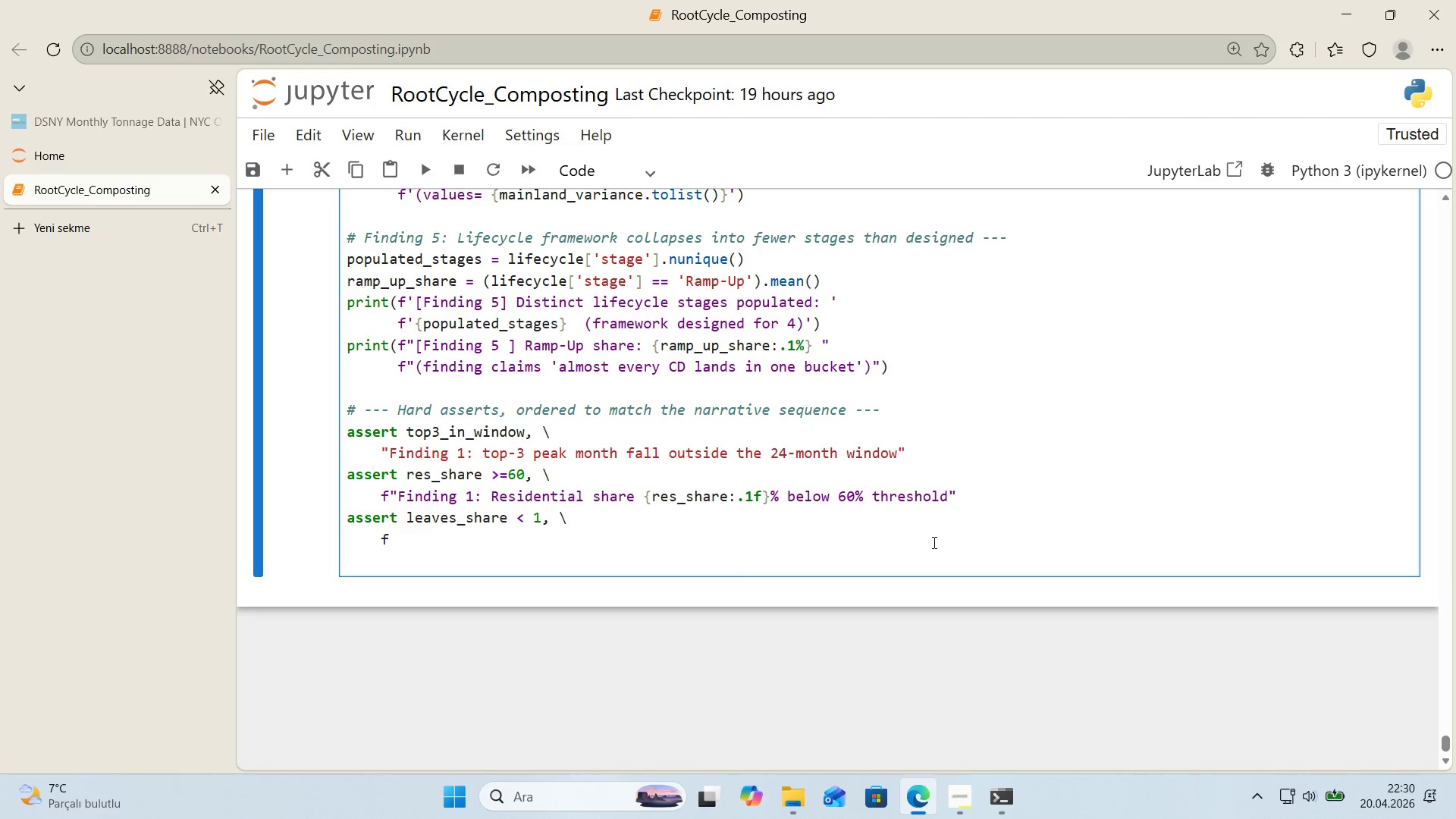 
key(ArrowRight)
 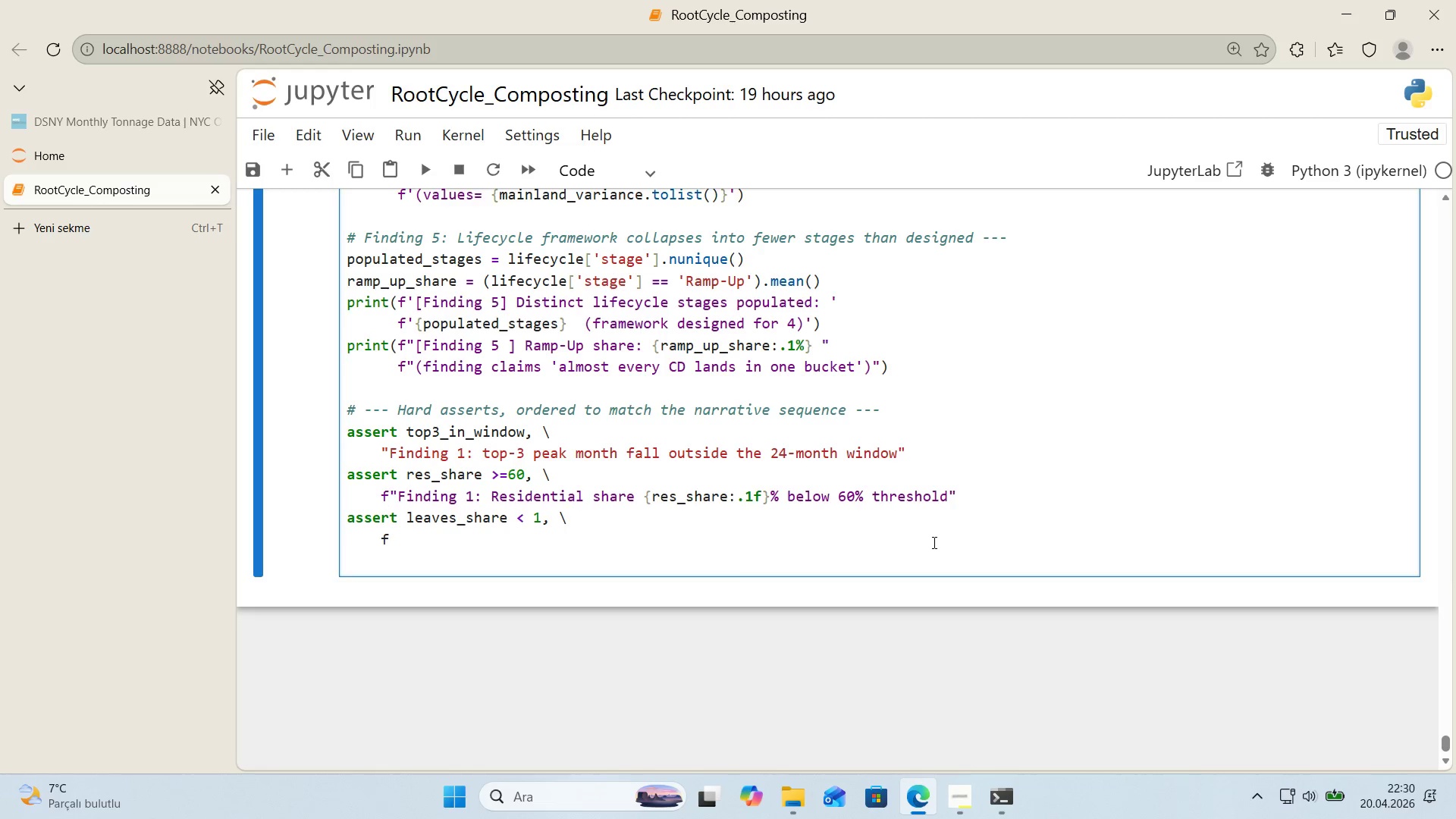 
key(ArrowDown)
 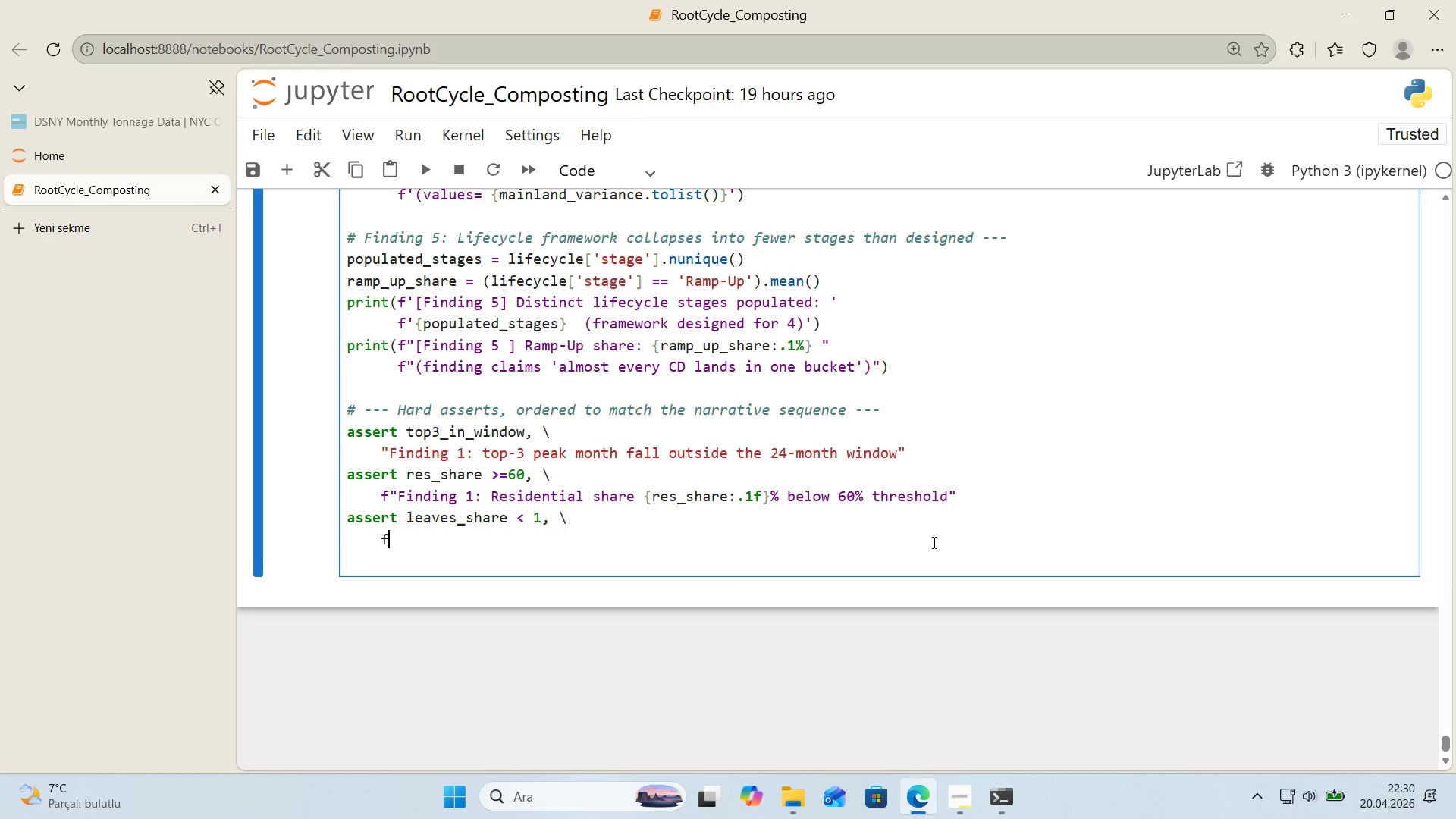 
key(ArrowDown)
 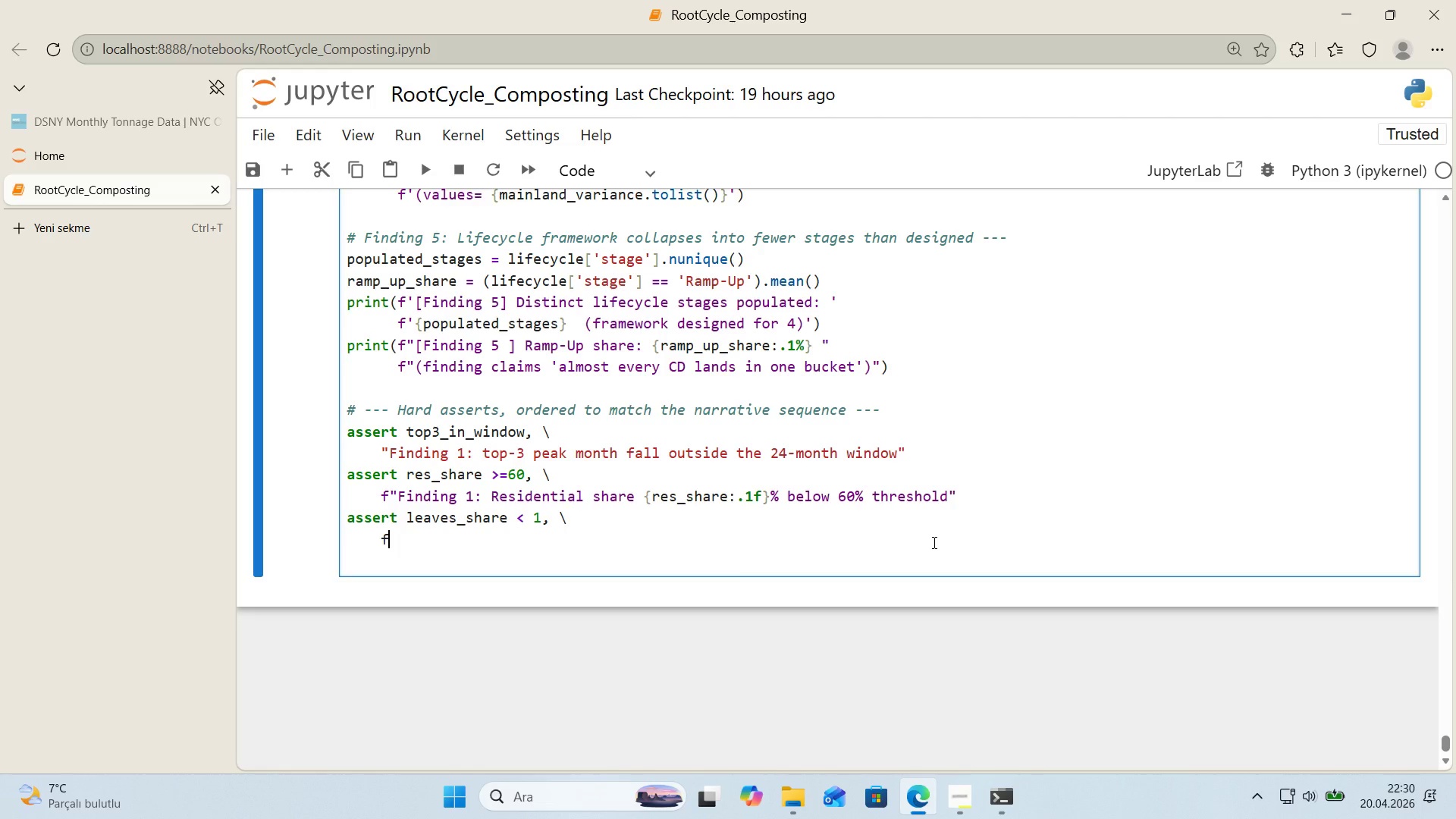 
wait(5.41)
 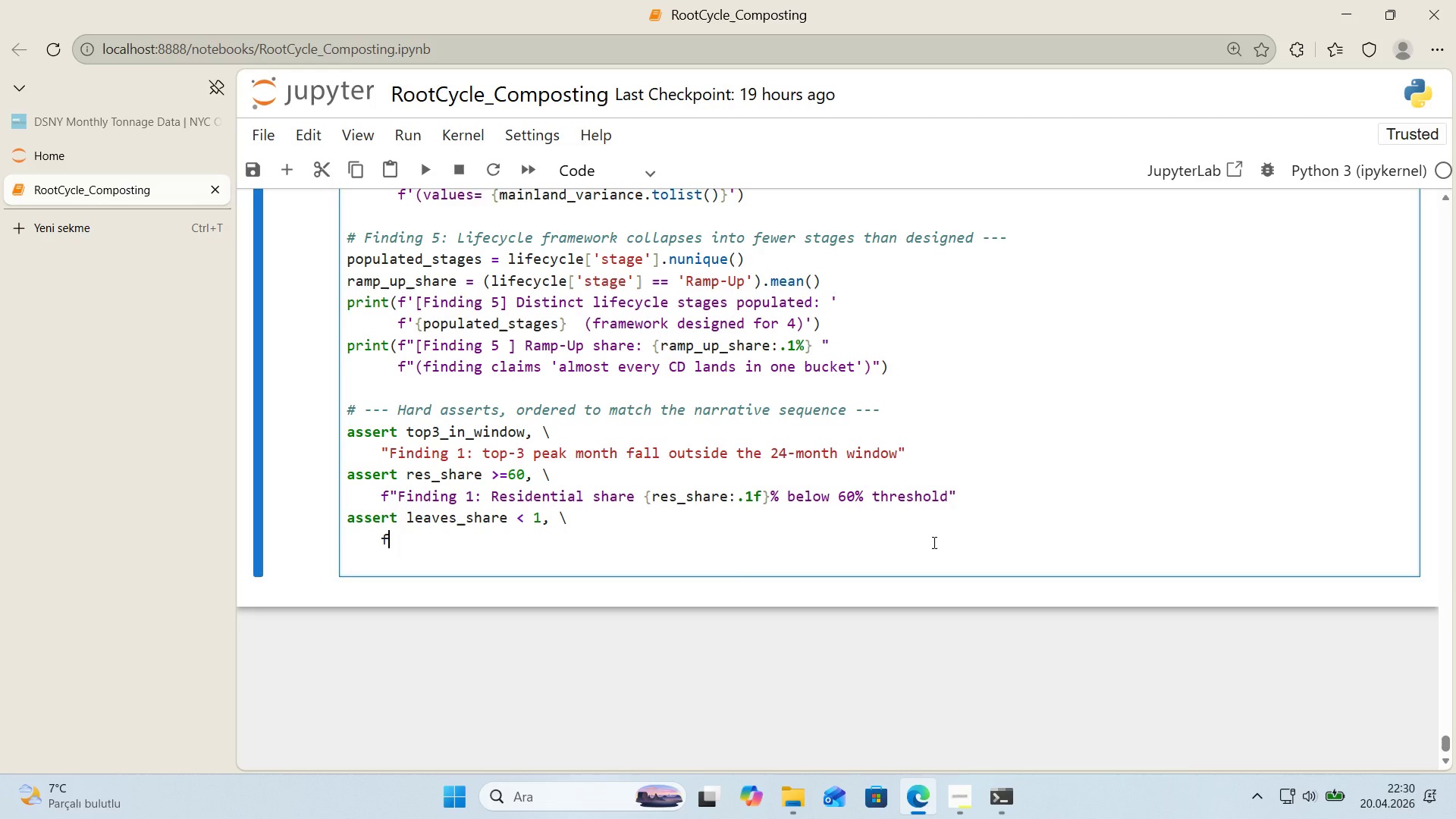 
key(Backquote)
 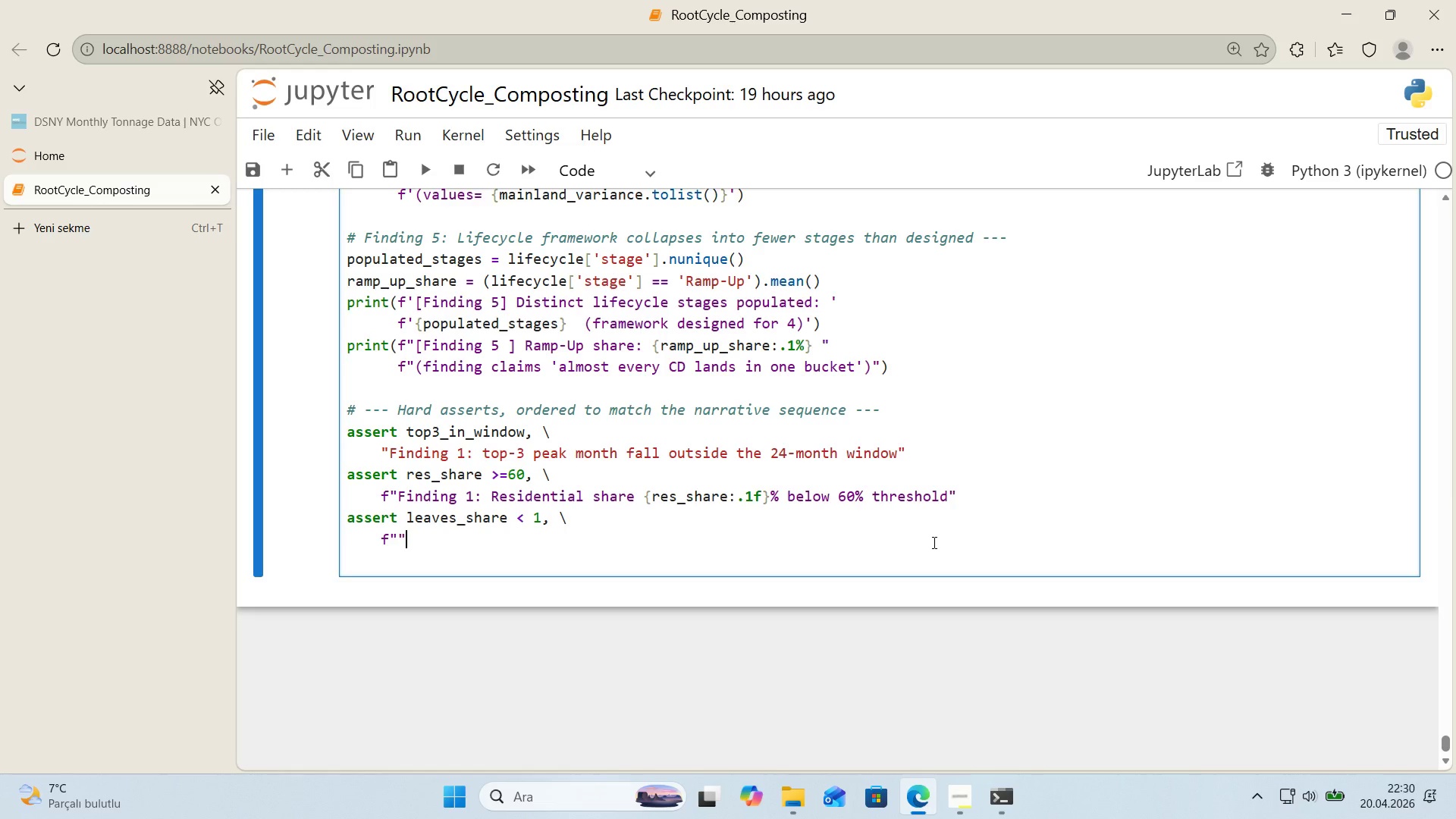 
key(Backquote)
 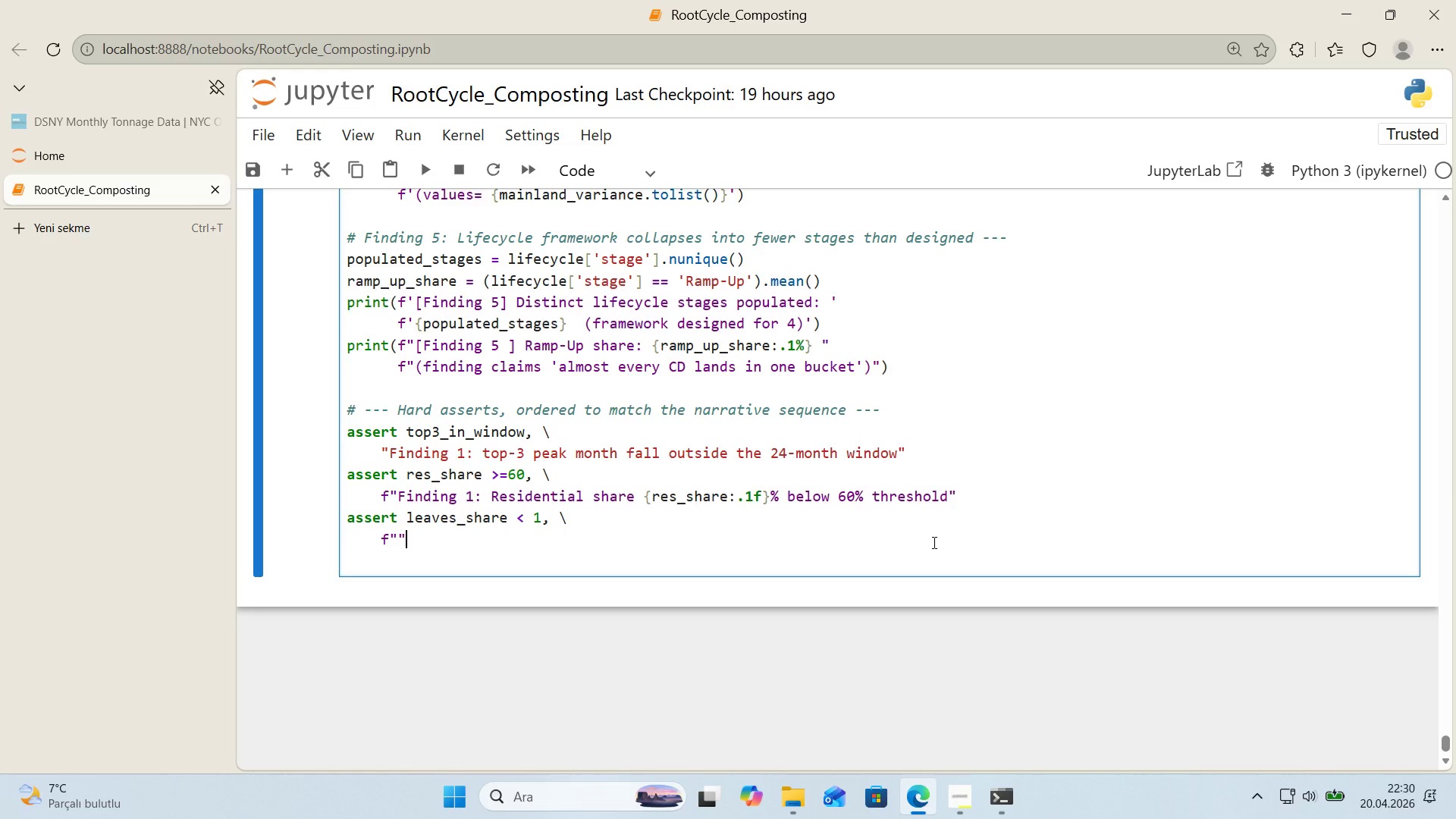 
key(ArrowLeft)
 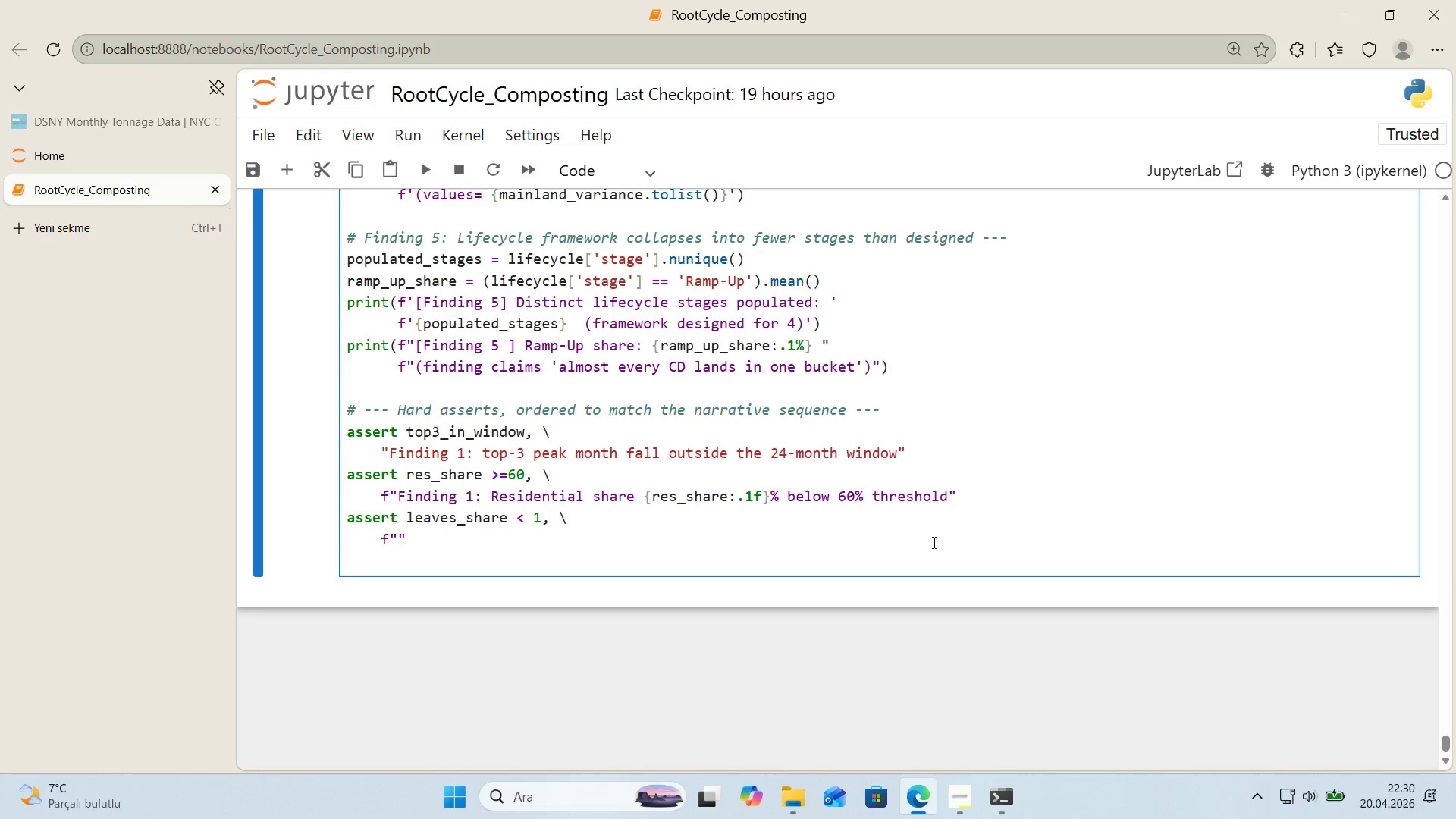 
type(F'nd'ng 1> Leaves share )
 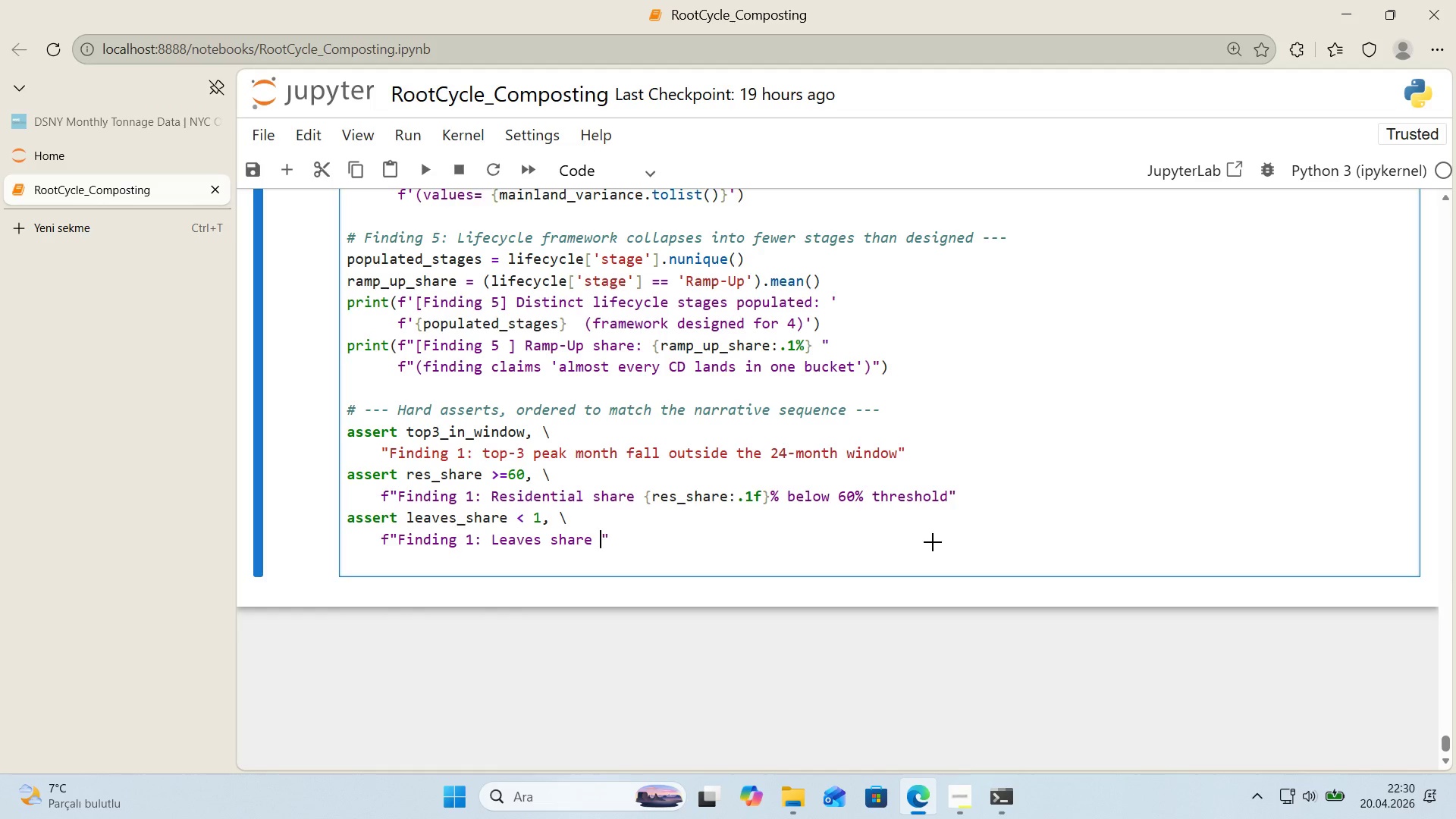 
key(Alt+Control+7)
 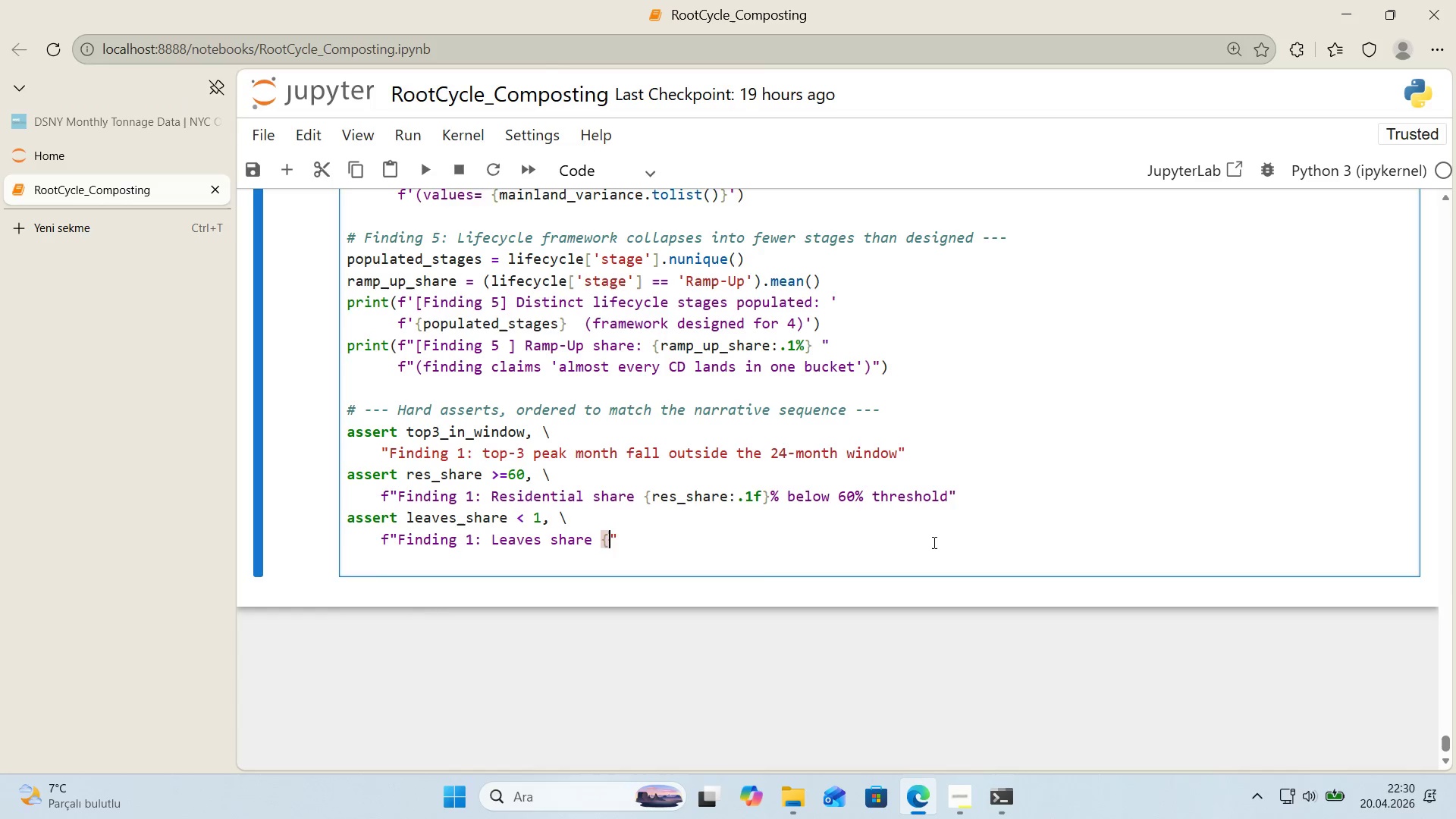 
key(Alt+Control+0)
 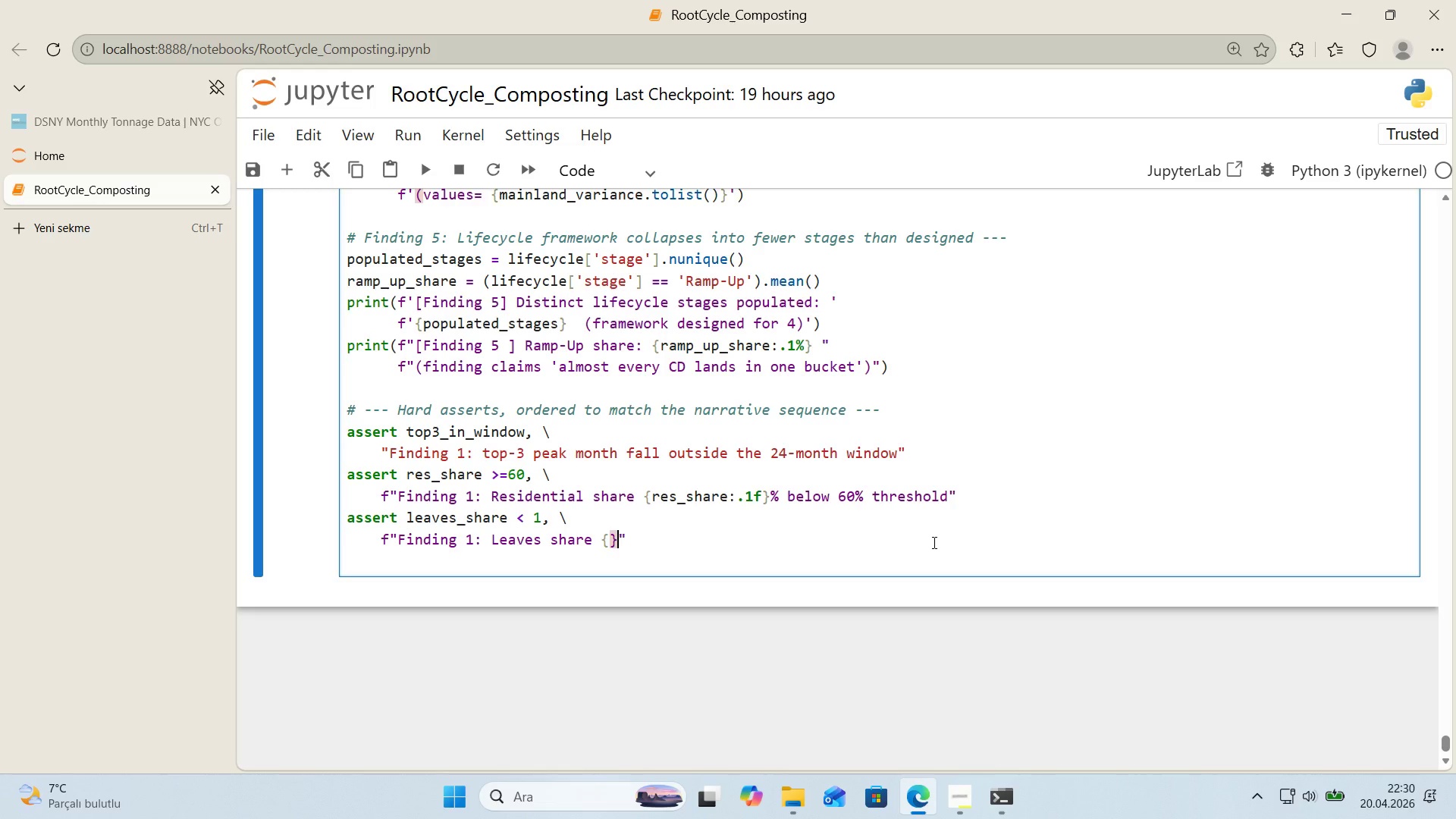 
key(ArrowLeft)
 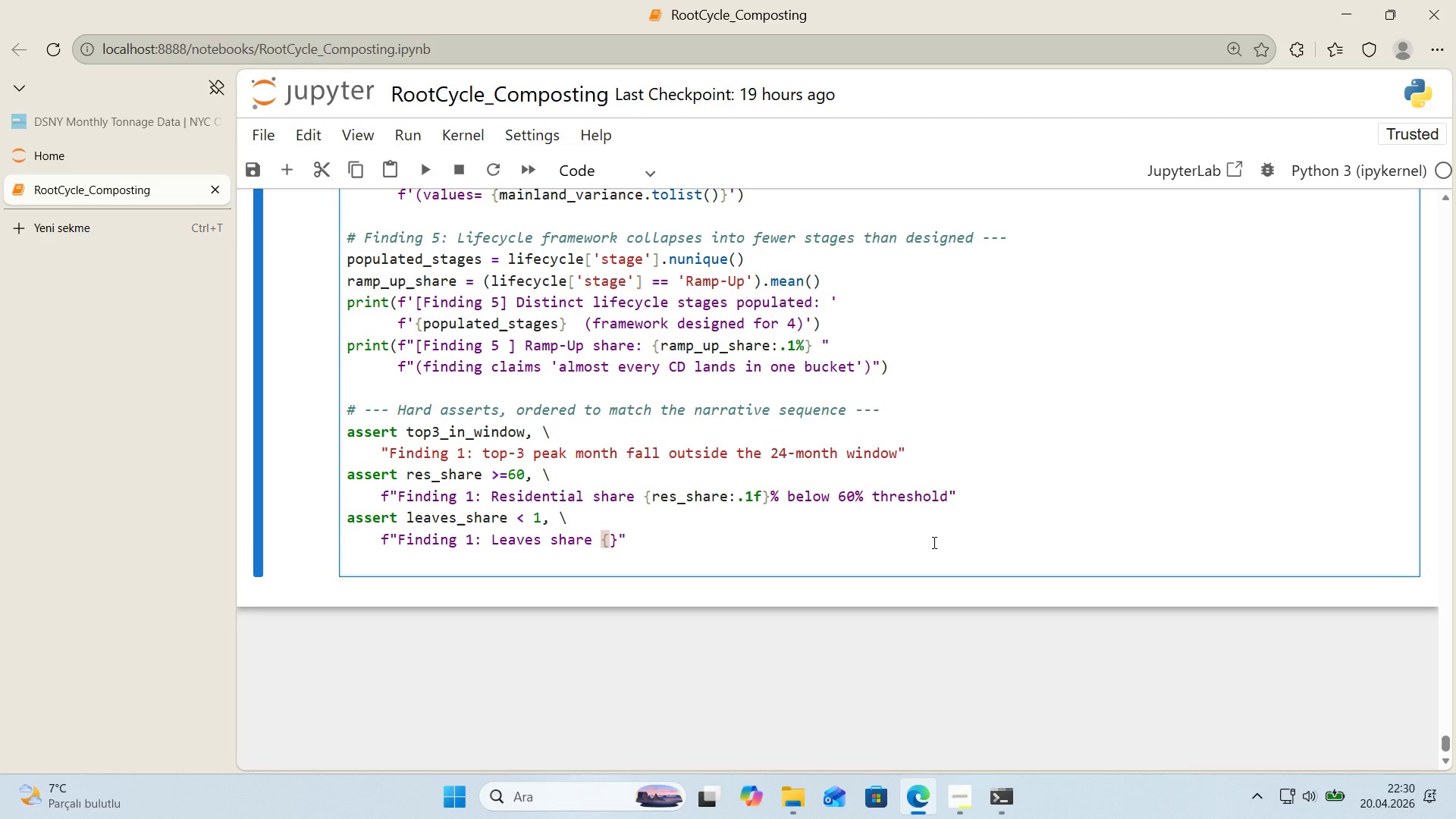 
type(leaves_share>.1f)
 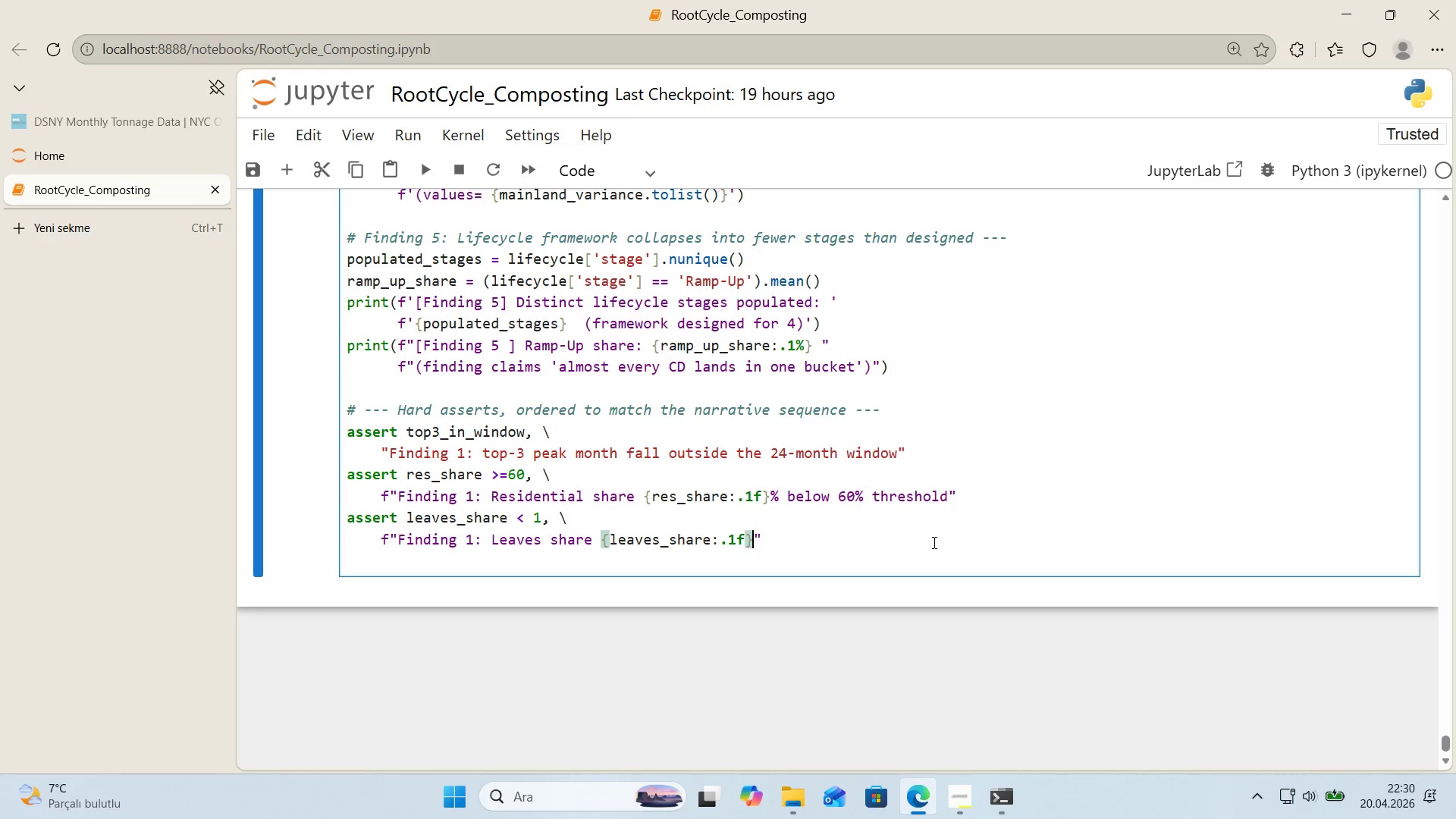 
 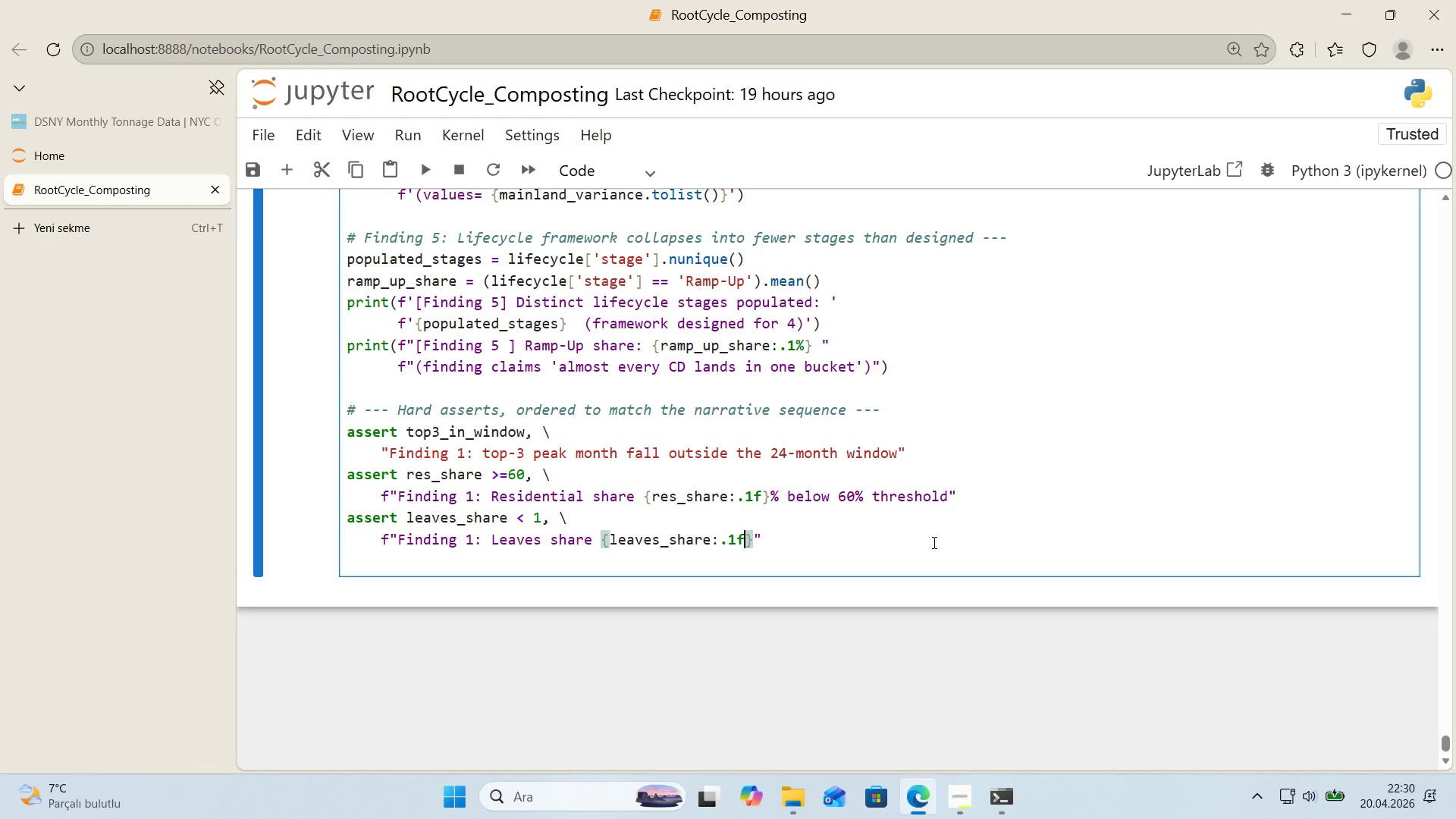 
key(ArrowRight)
 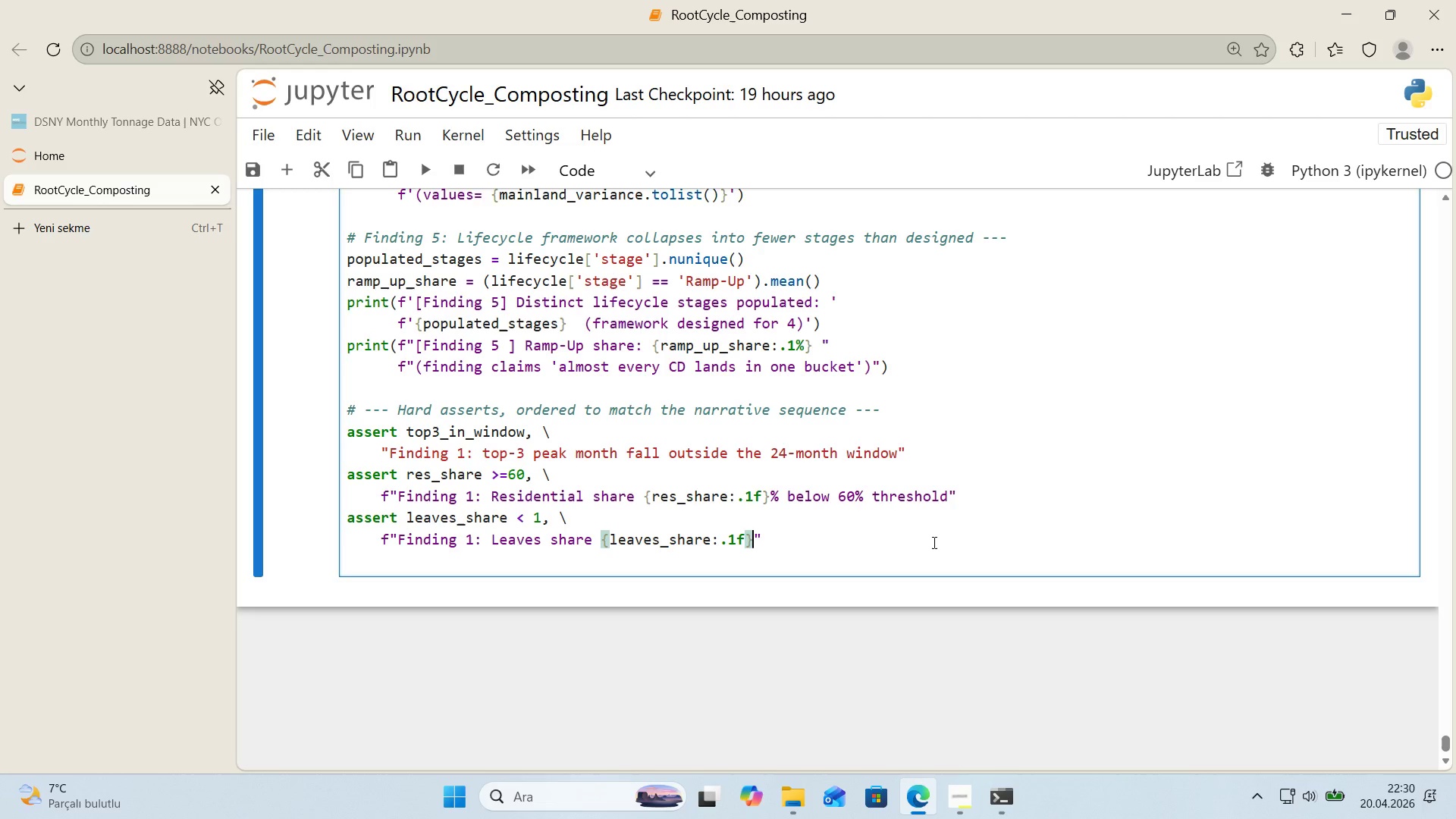 
type(% too h'gh< )
 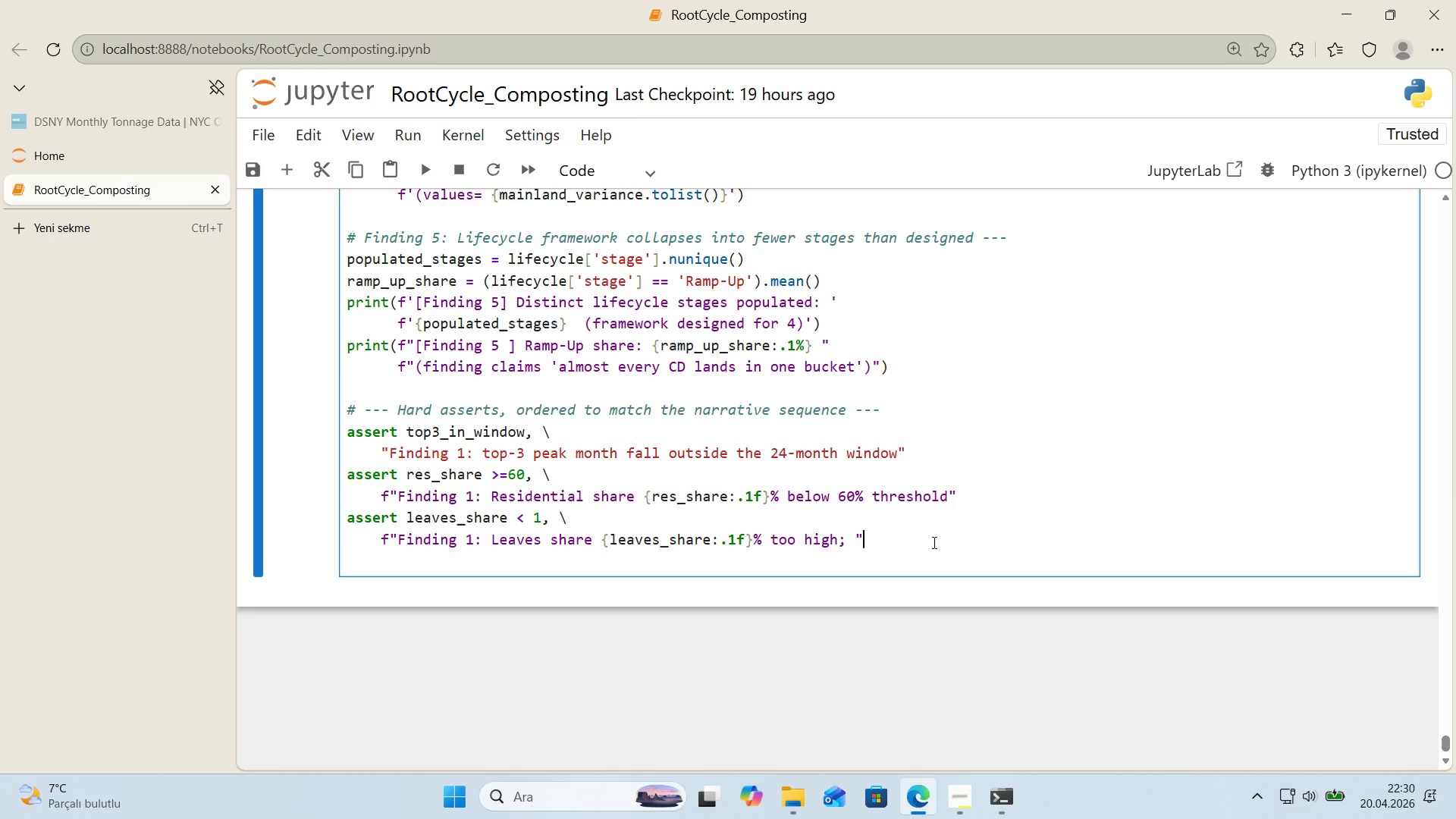 
 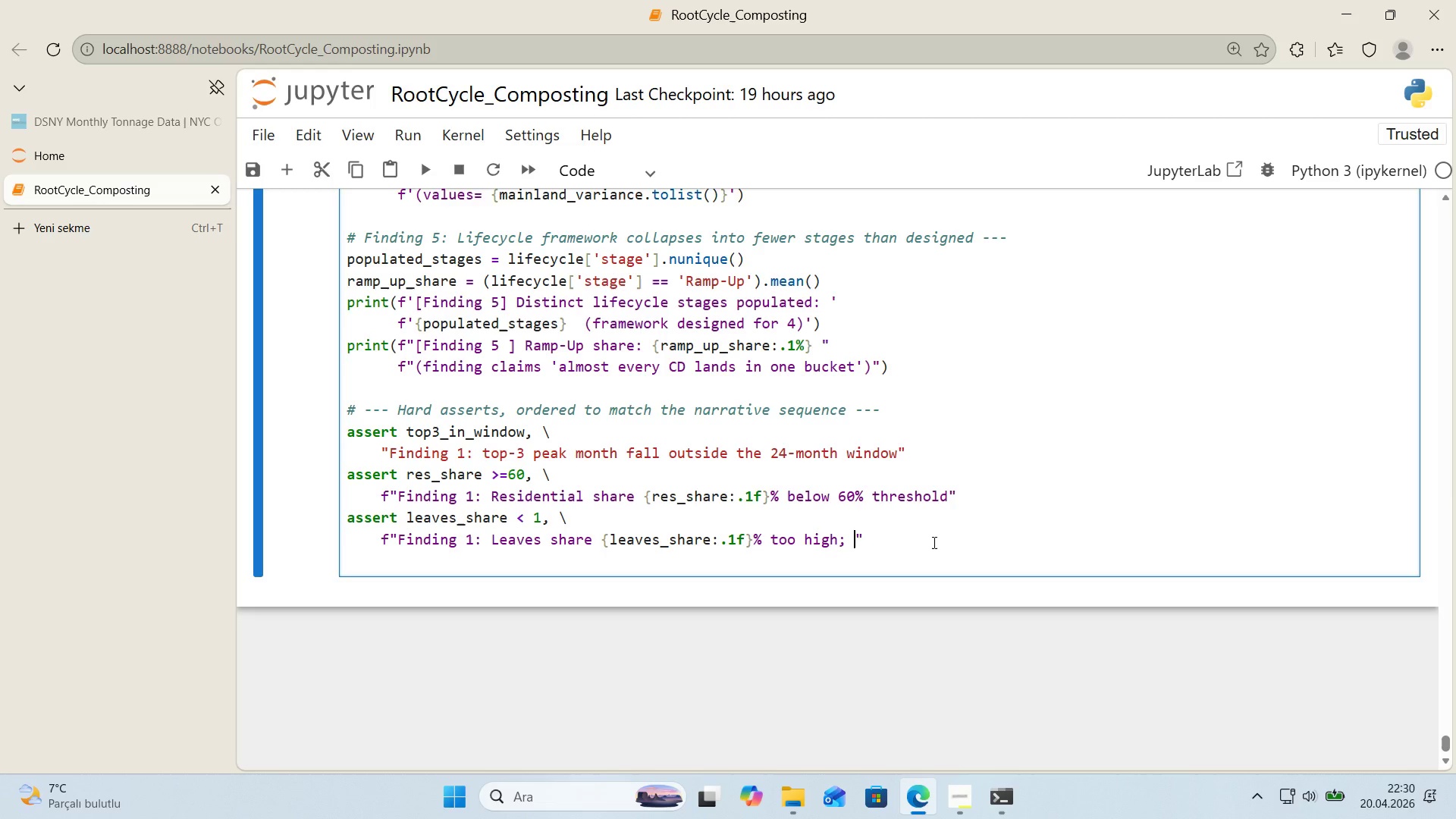 
key(ArrowRight)
 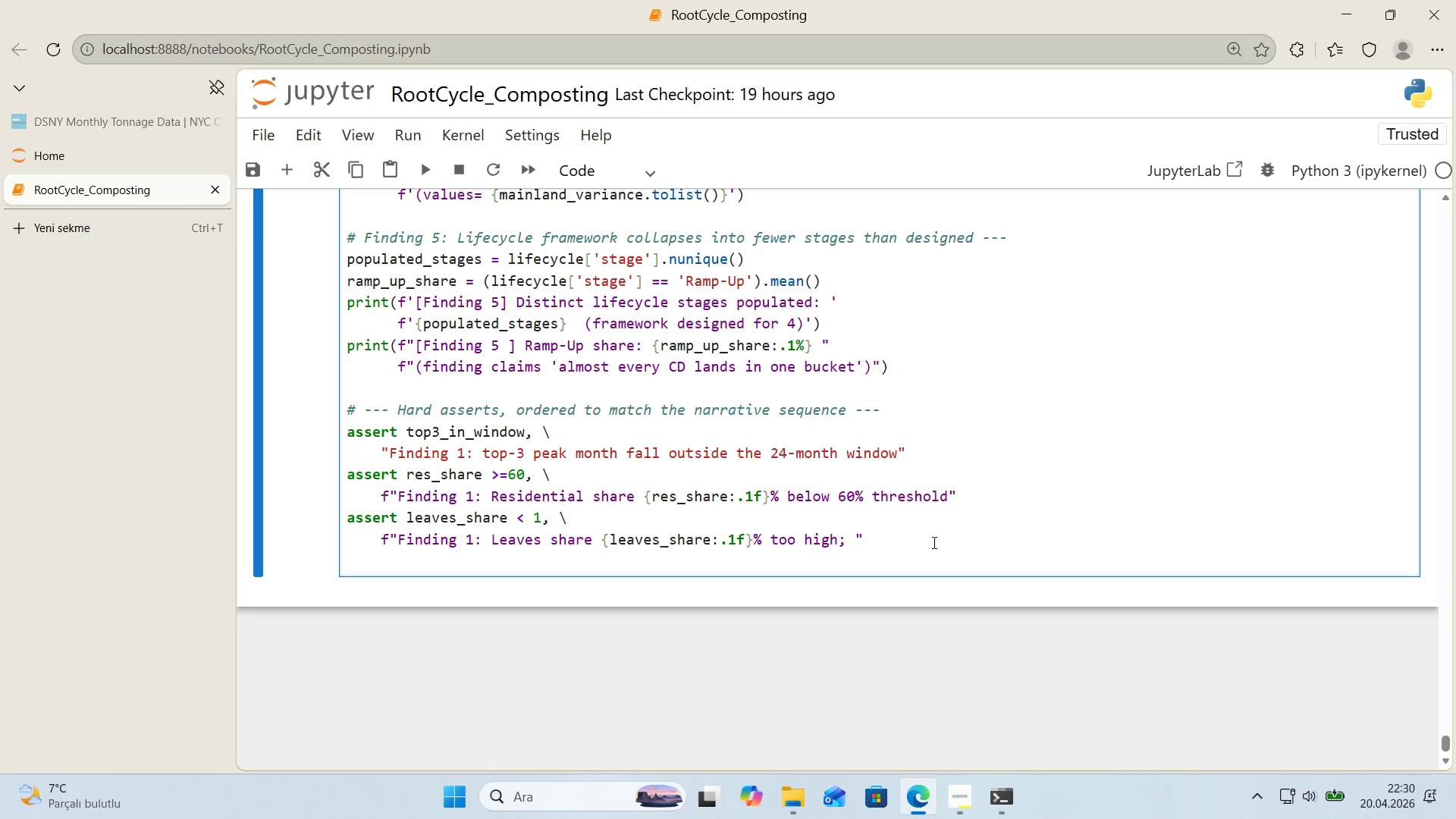 
key(Space)
 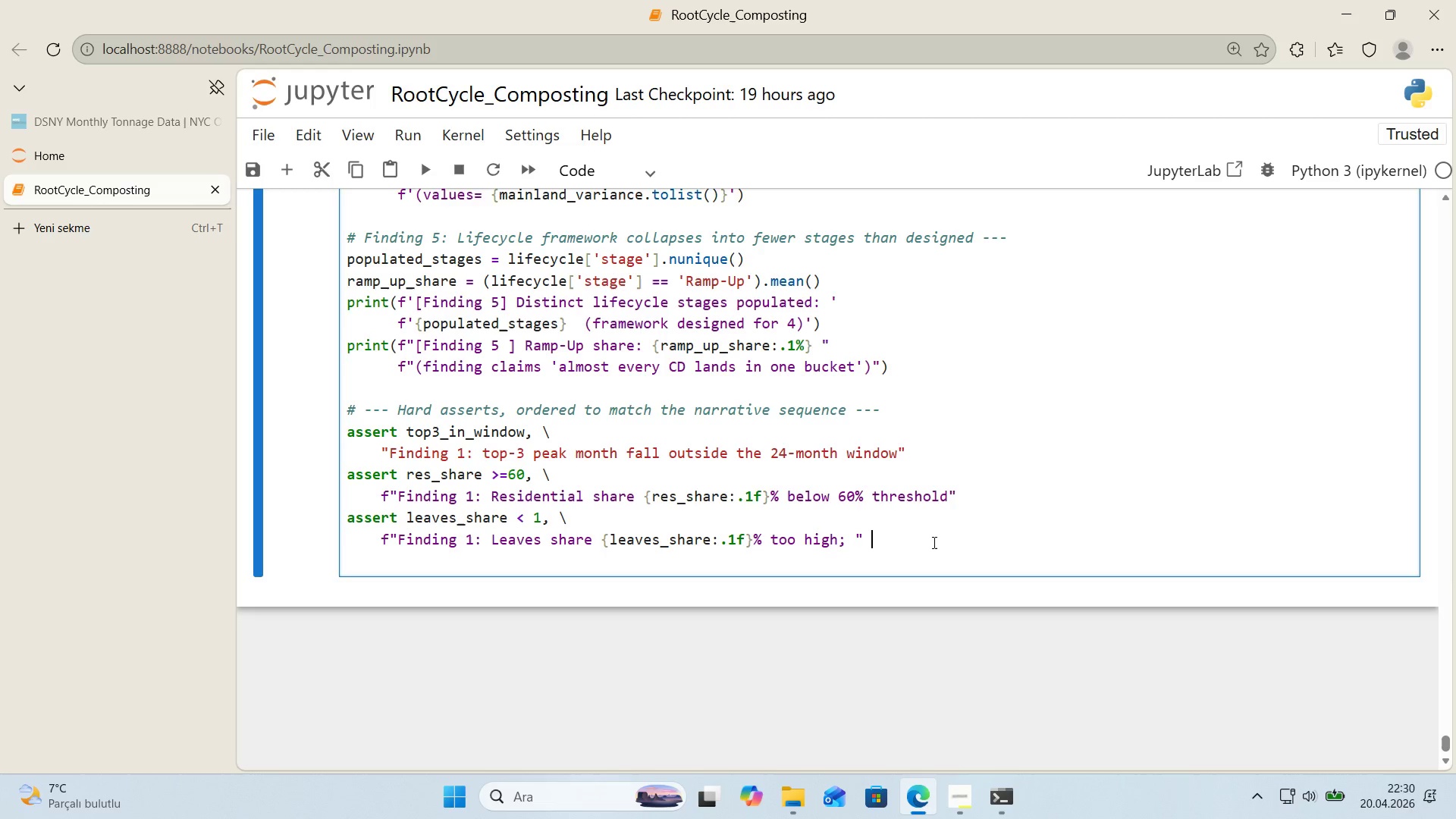 
key(Alt+Control+IntlYen)
 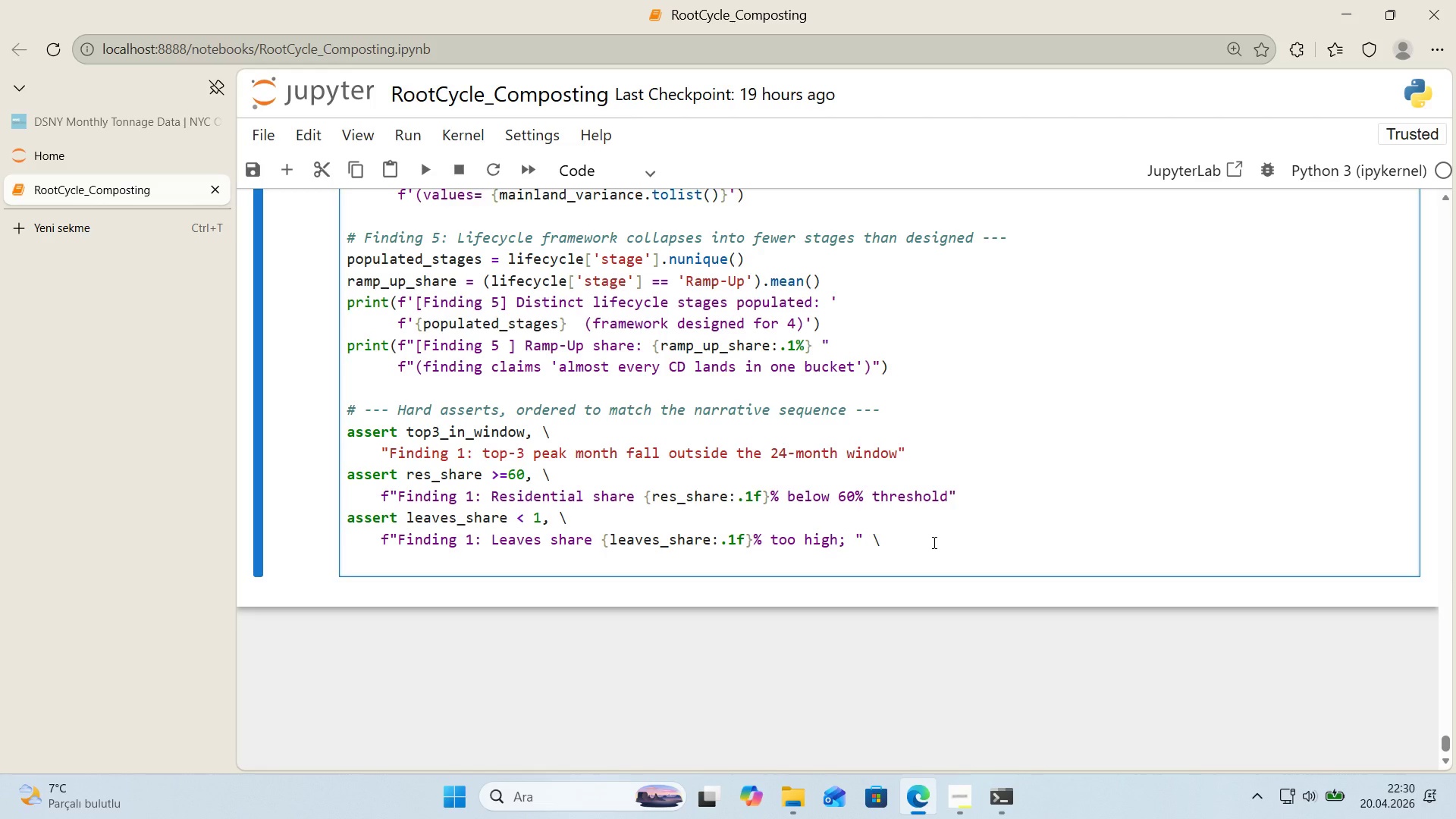 
key(Enter)
 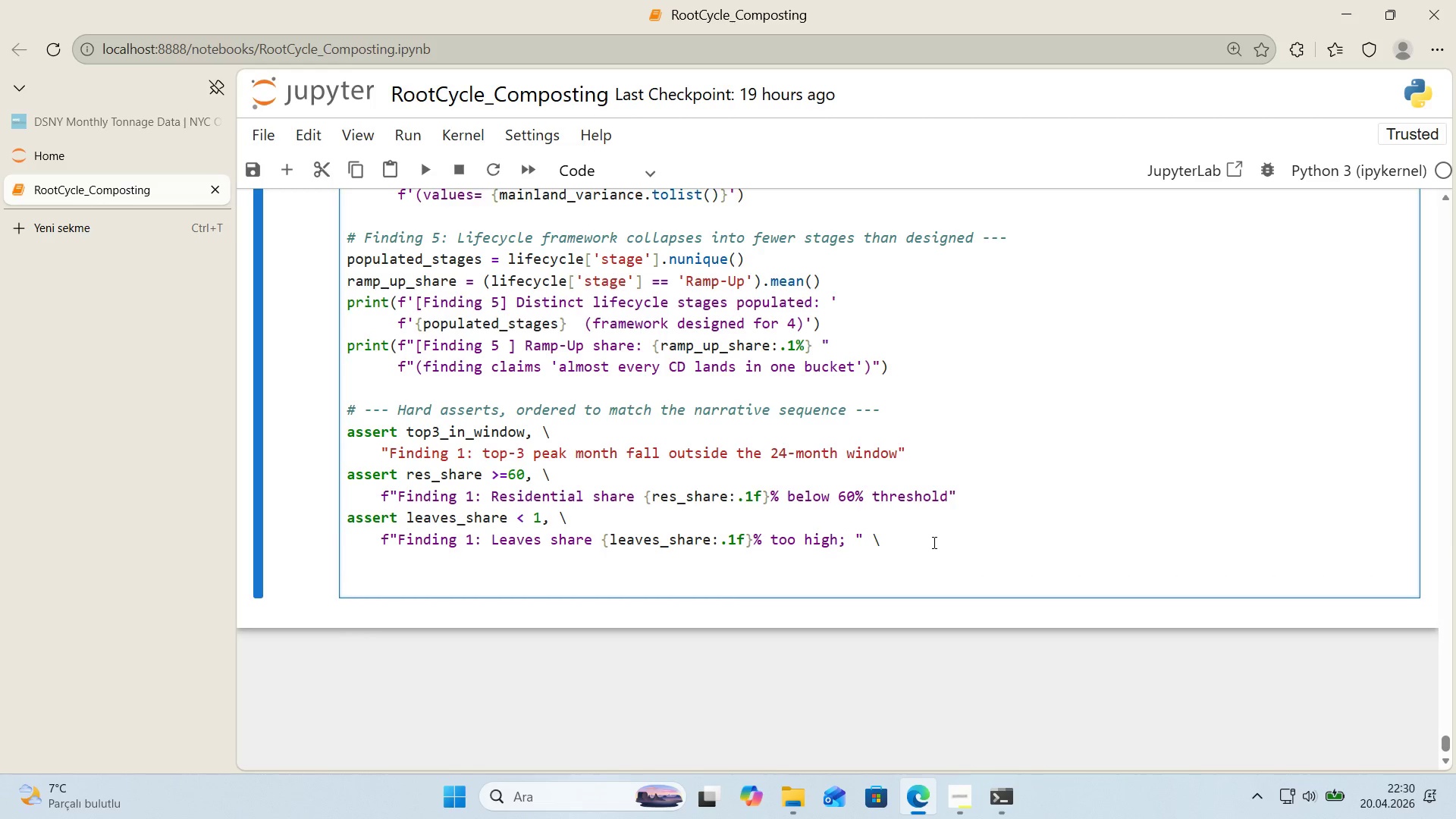 
key(Tab)
 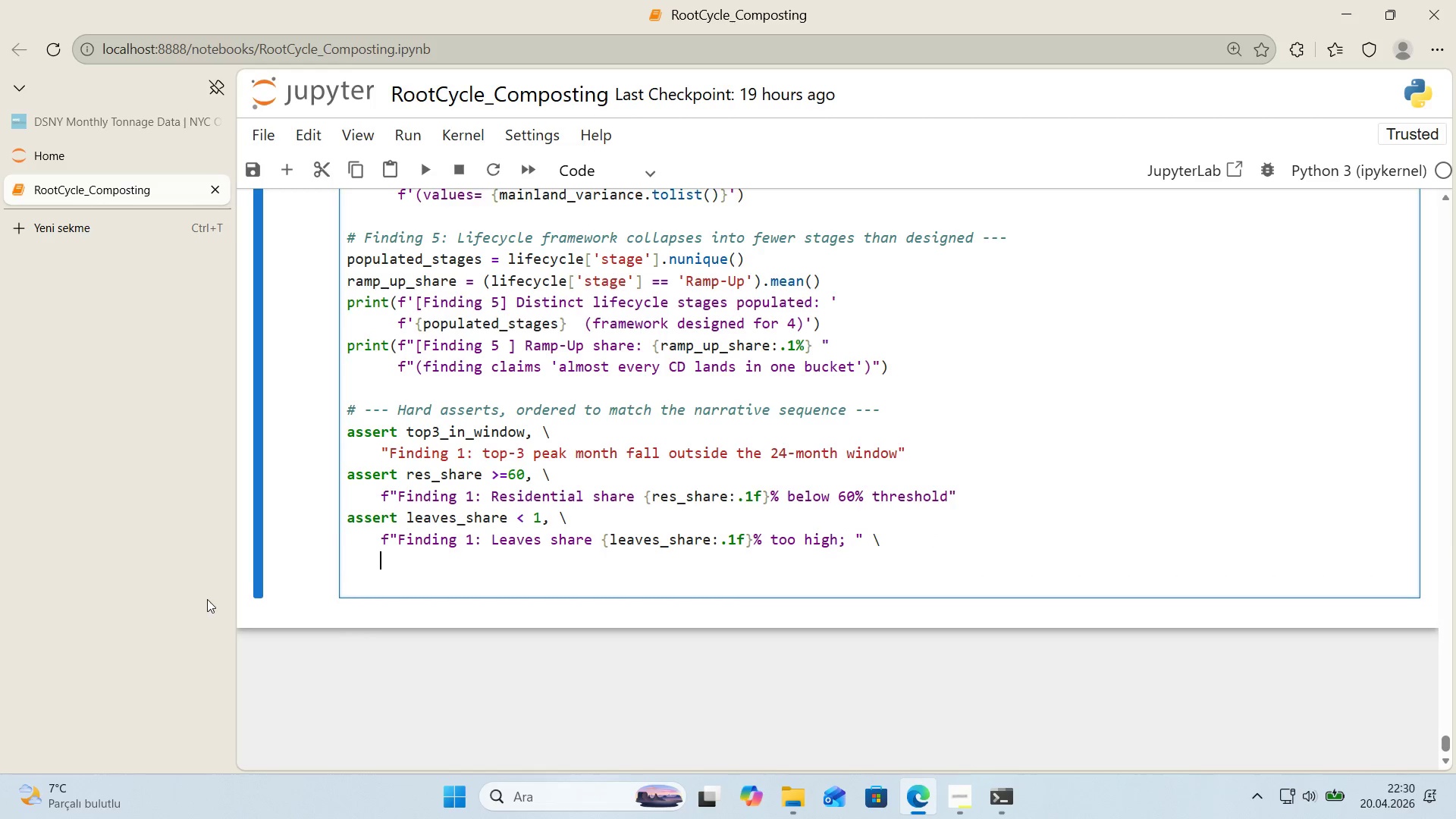 
left_click_drag(start_coordinate=[388, 543], to_coordinate=[397, 543])
 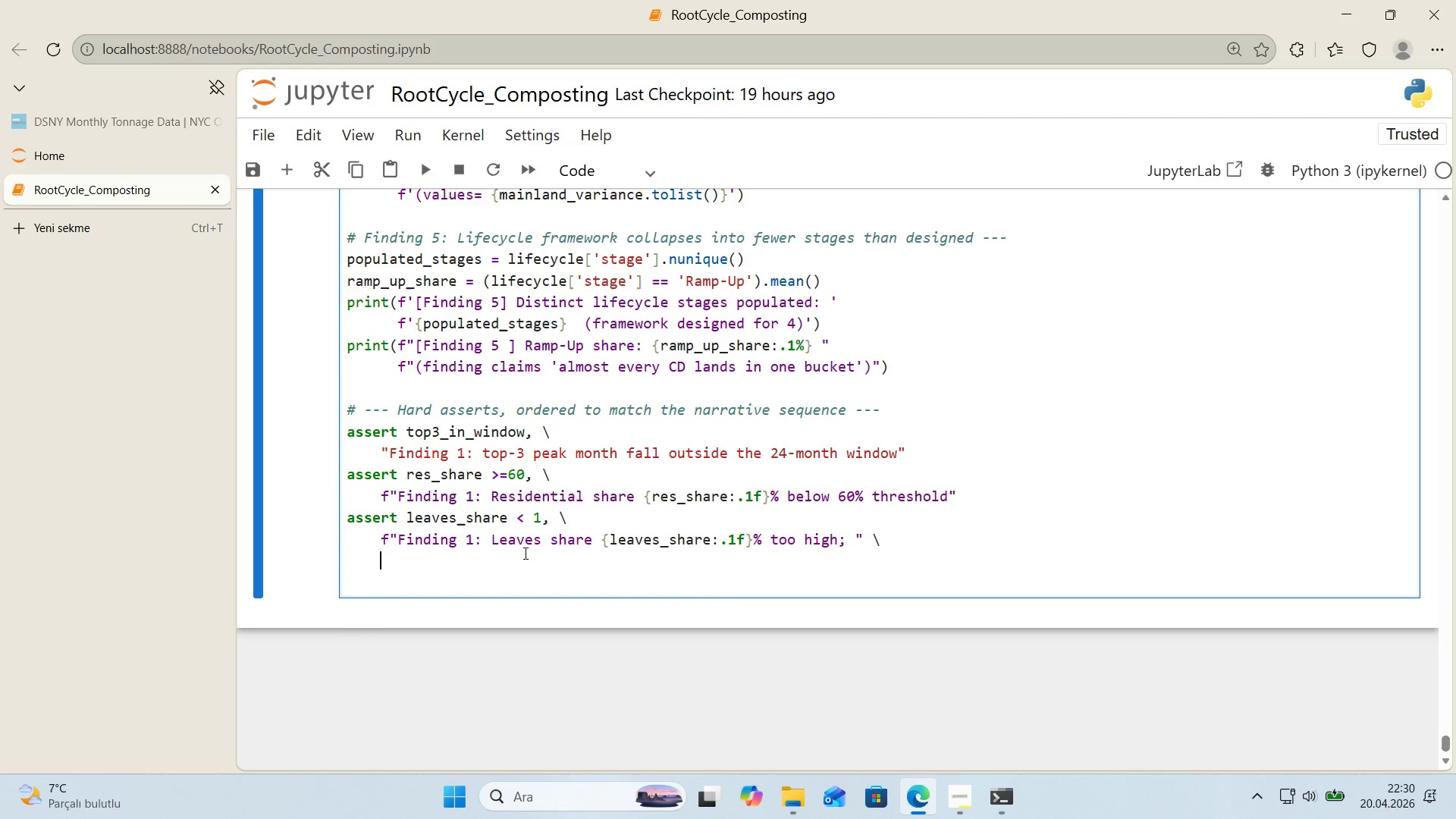 
key(Control+ControlLeft)
 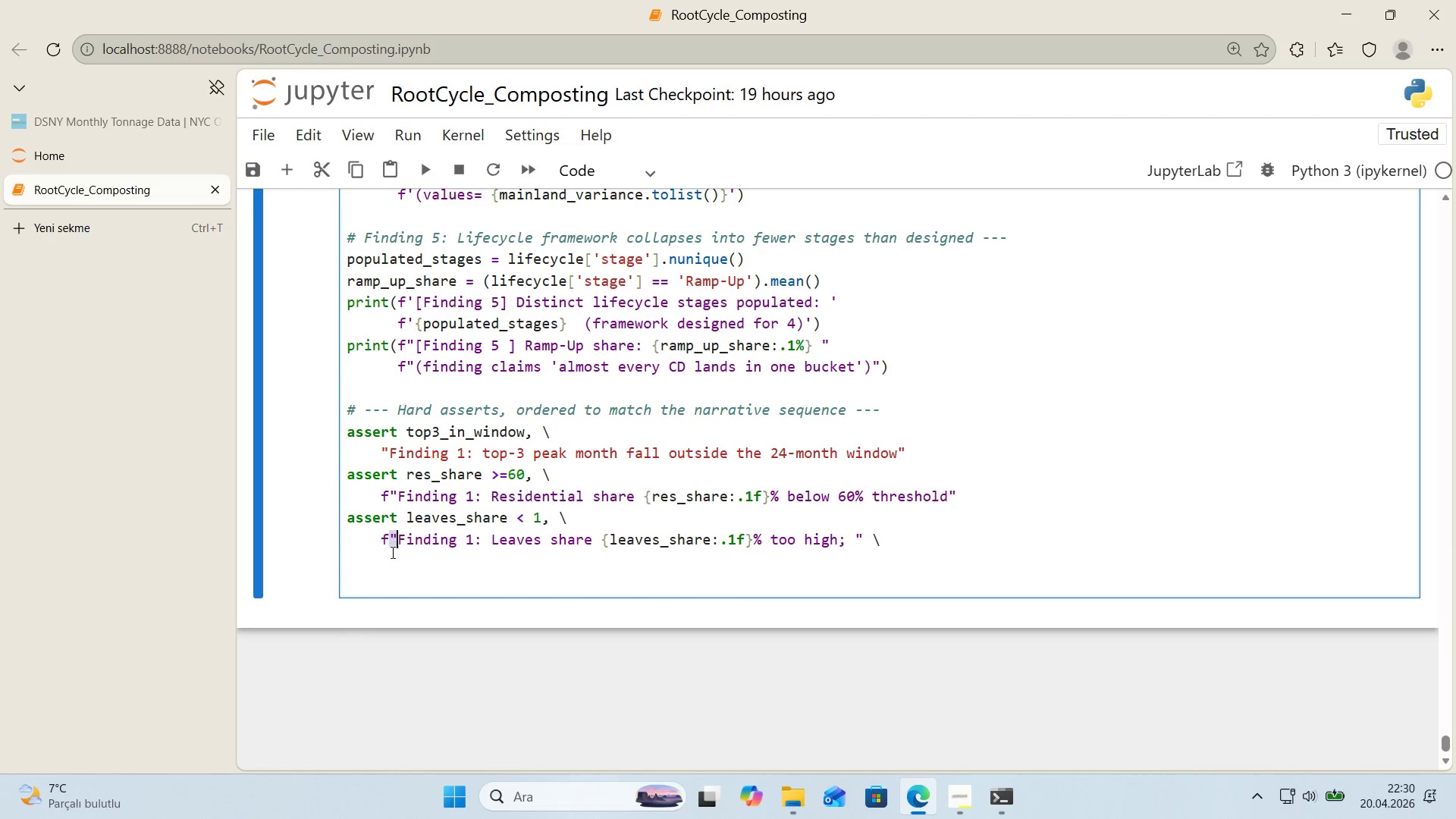 
key(Control+C)
 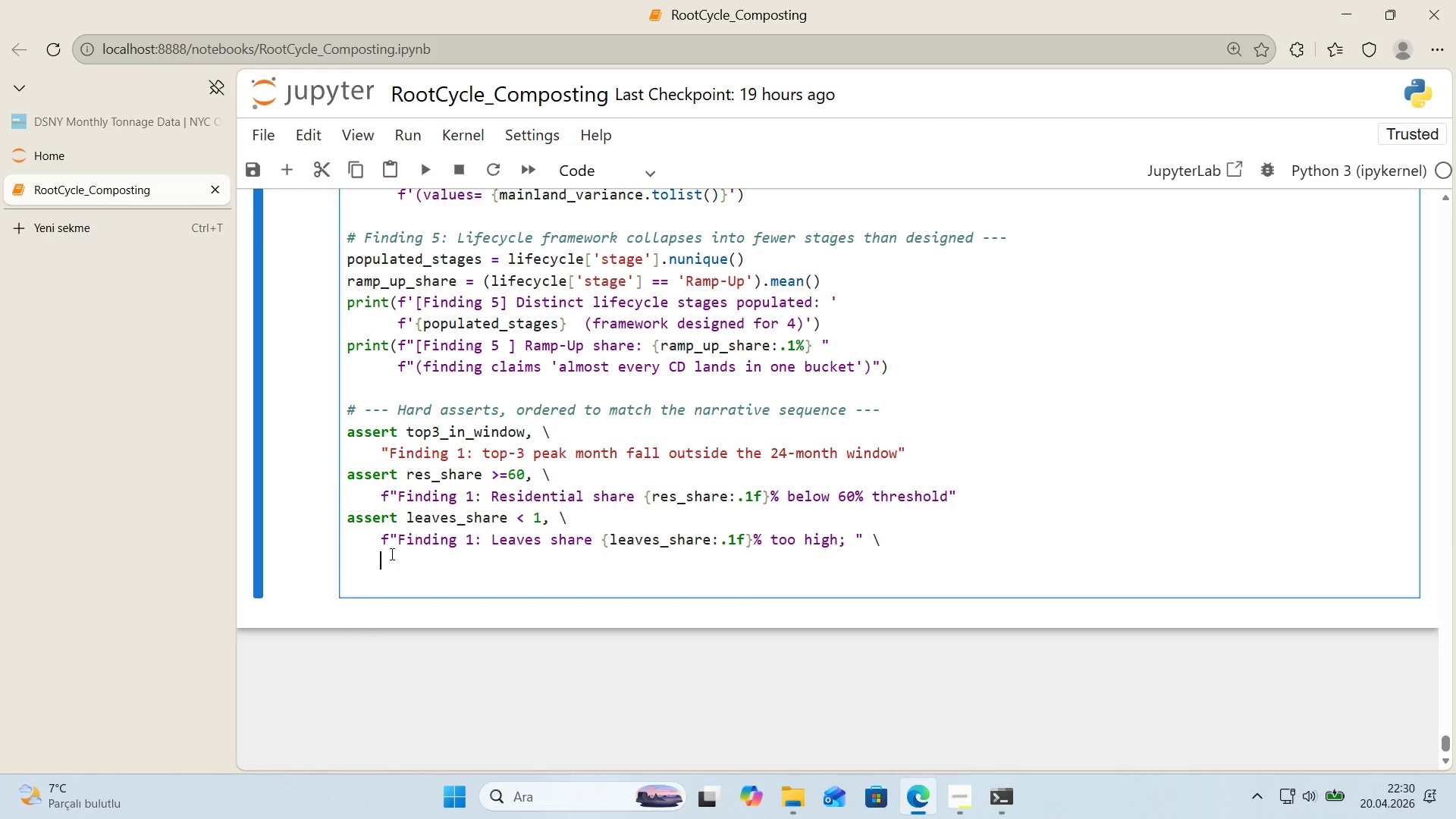 
left_click([391, 554])
 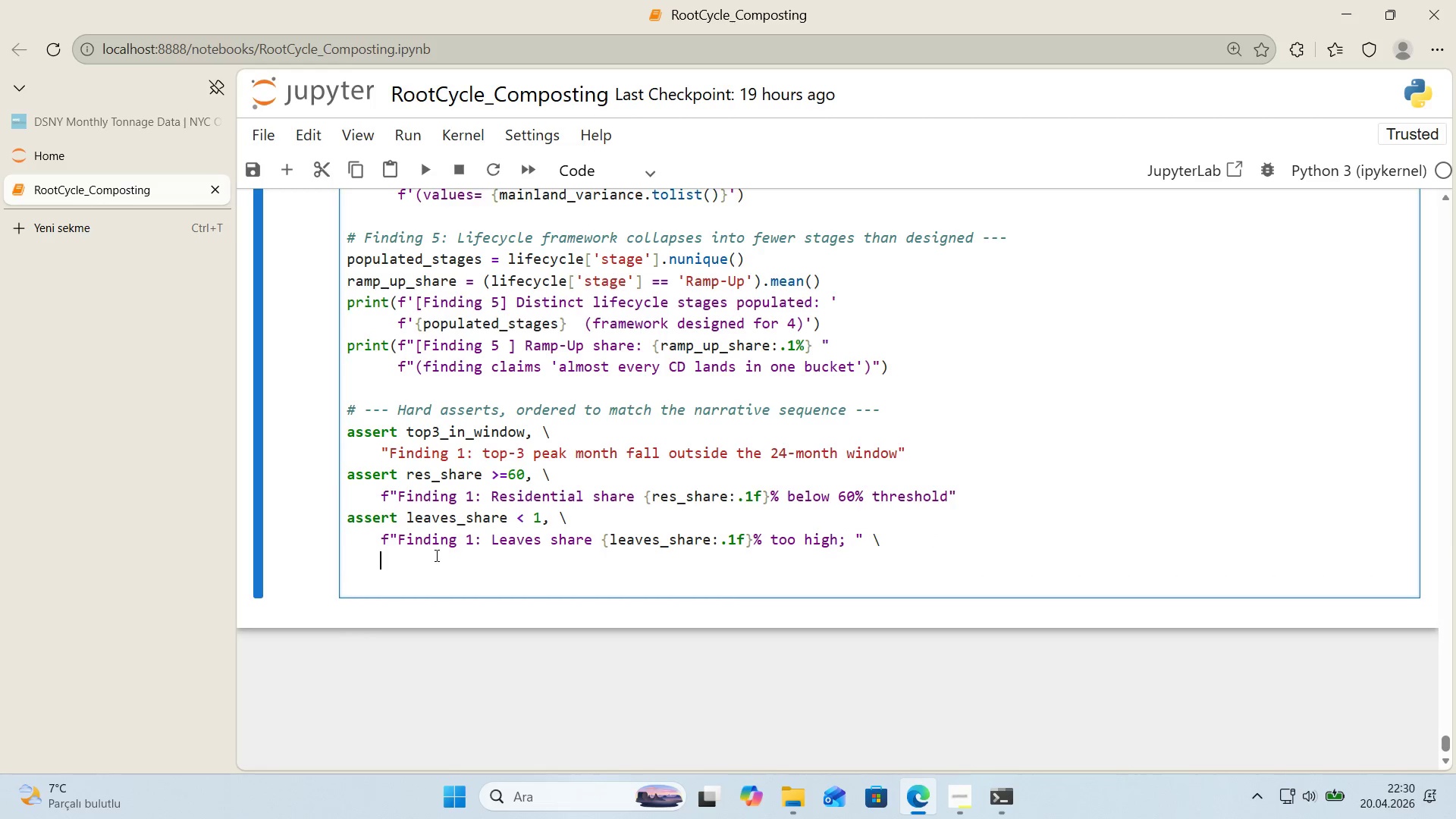 
key(Control+V)
 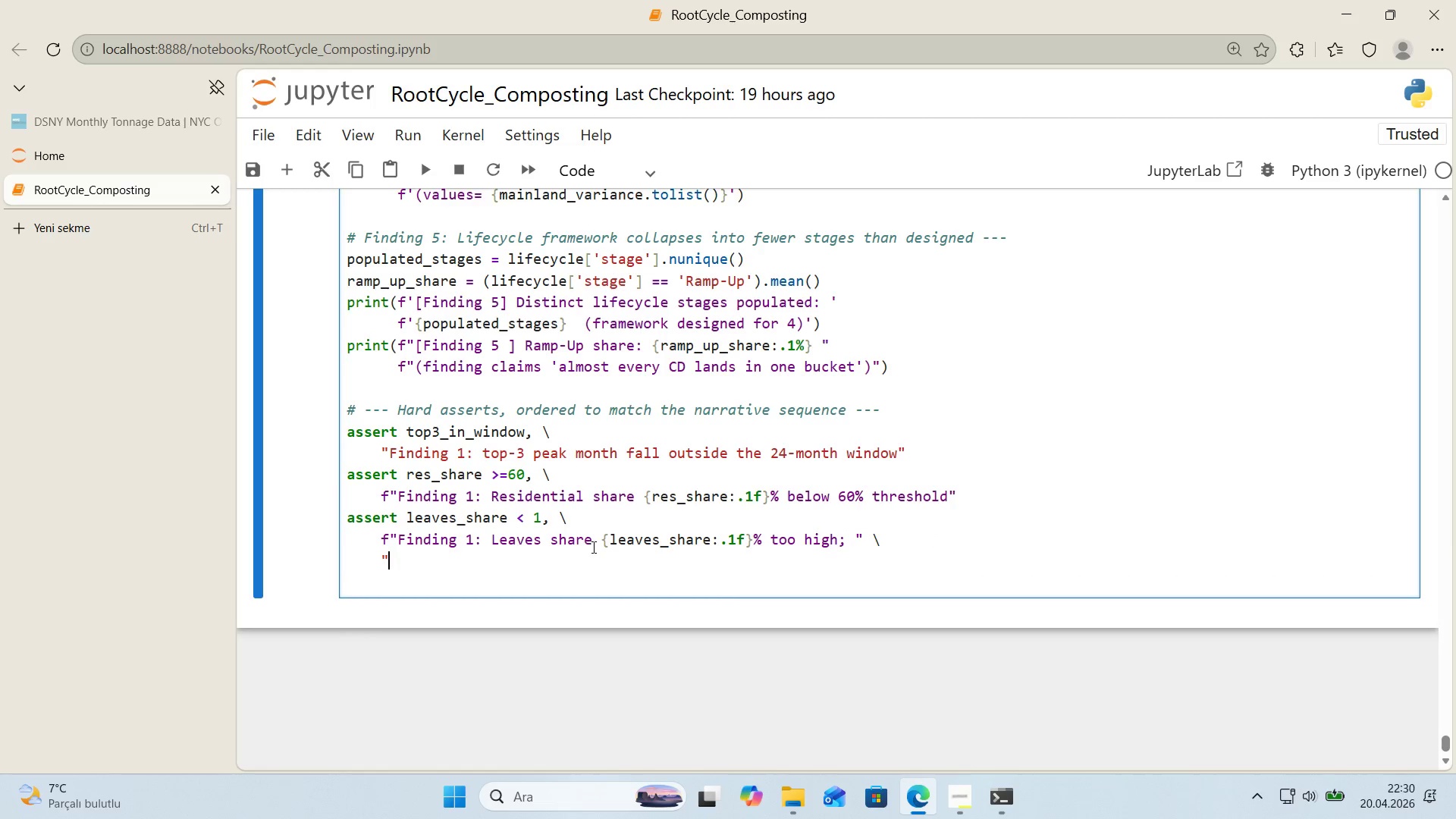 
key(Control+V)
 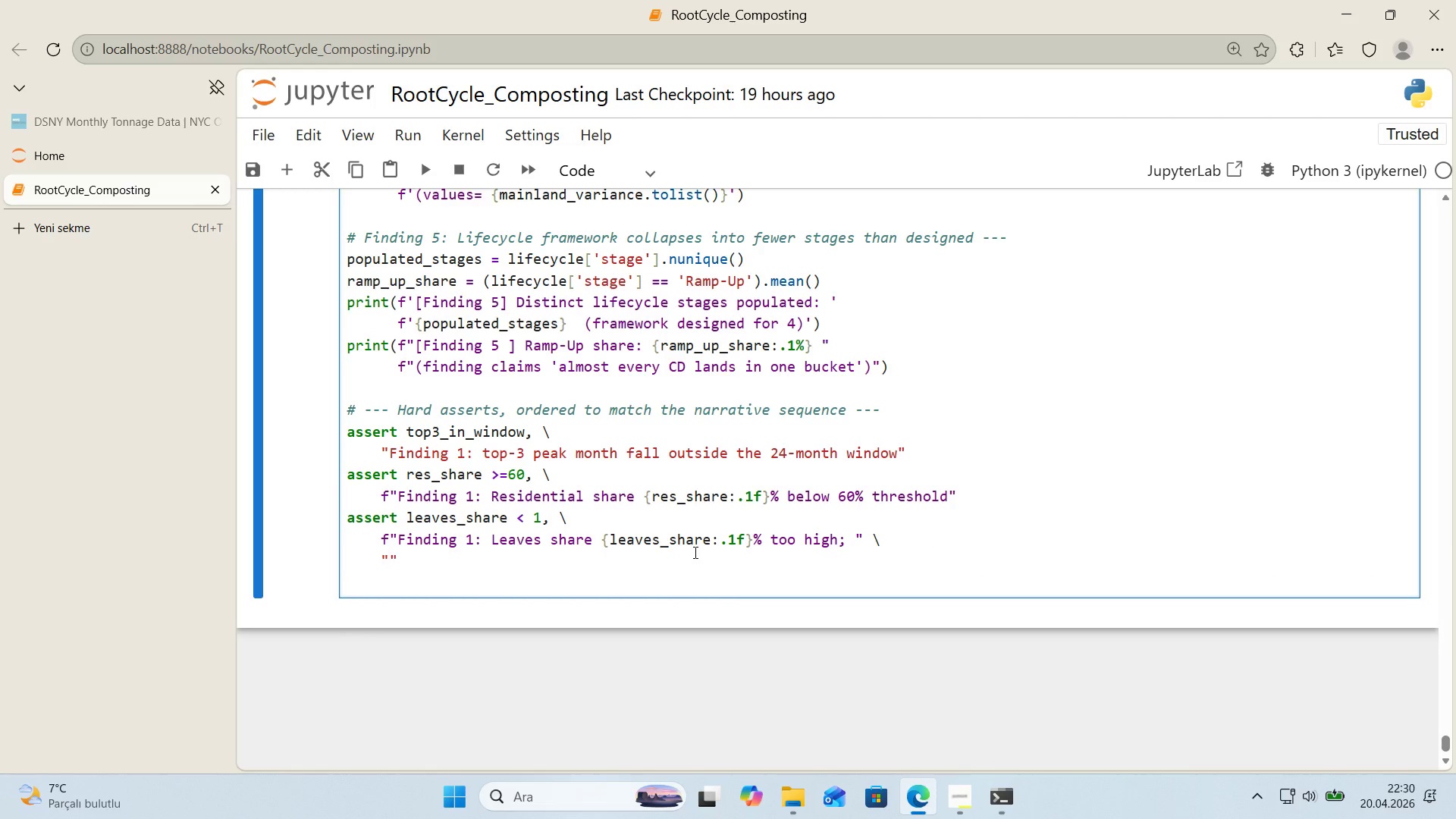 
key(ArrowLeft)
 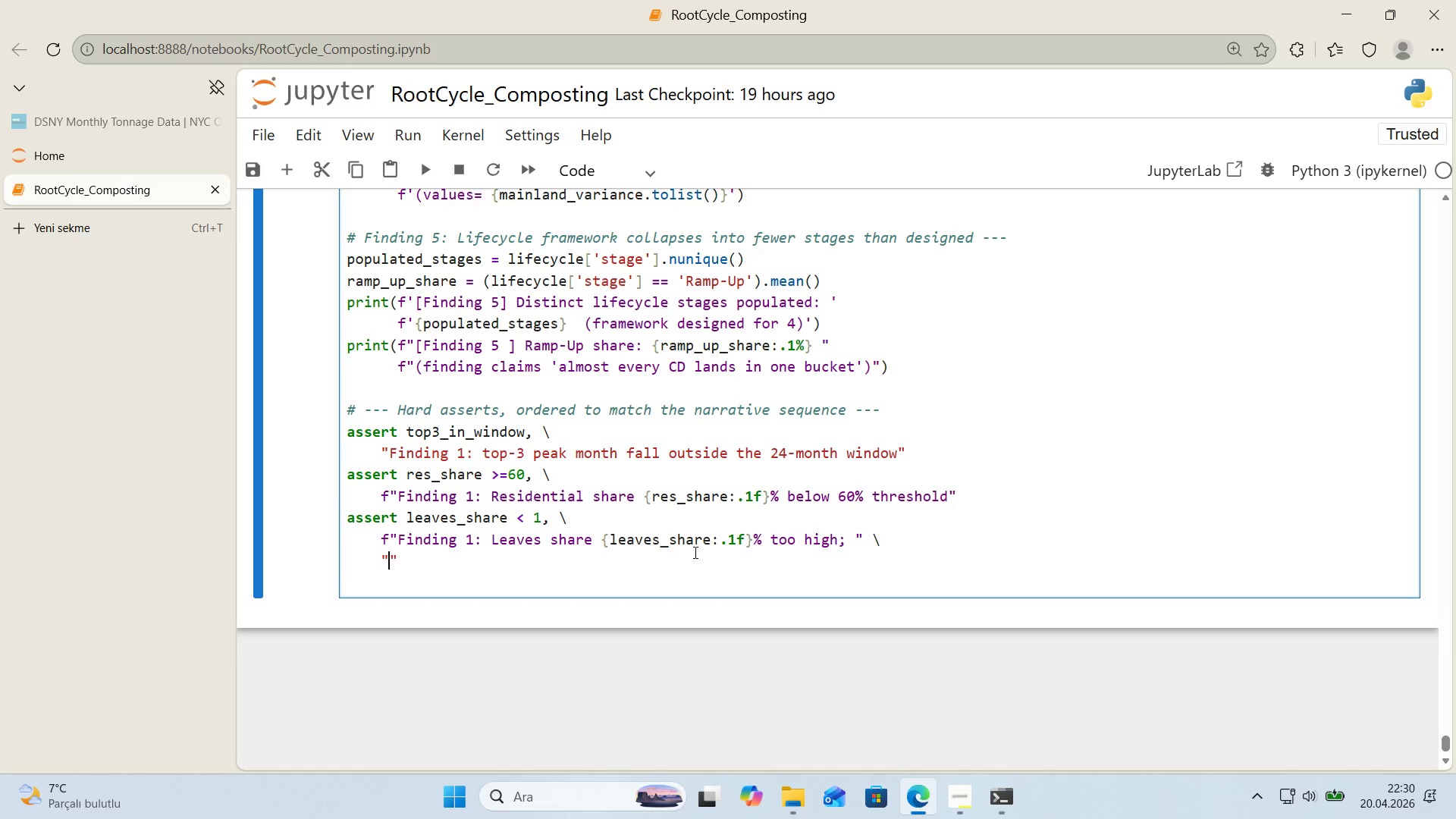 
key(ArrowLeft)
 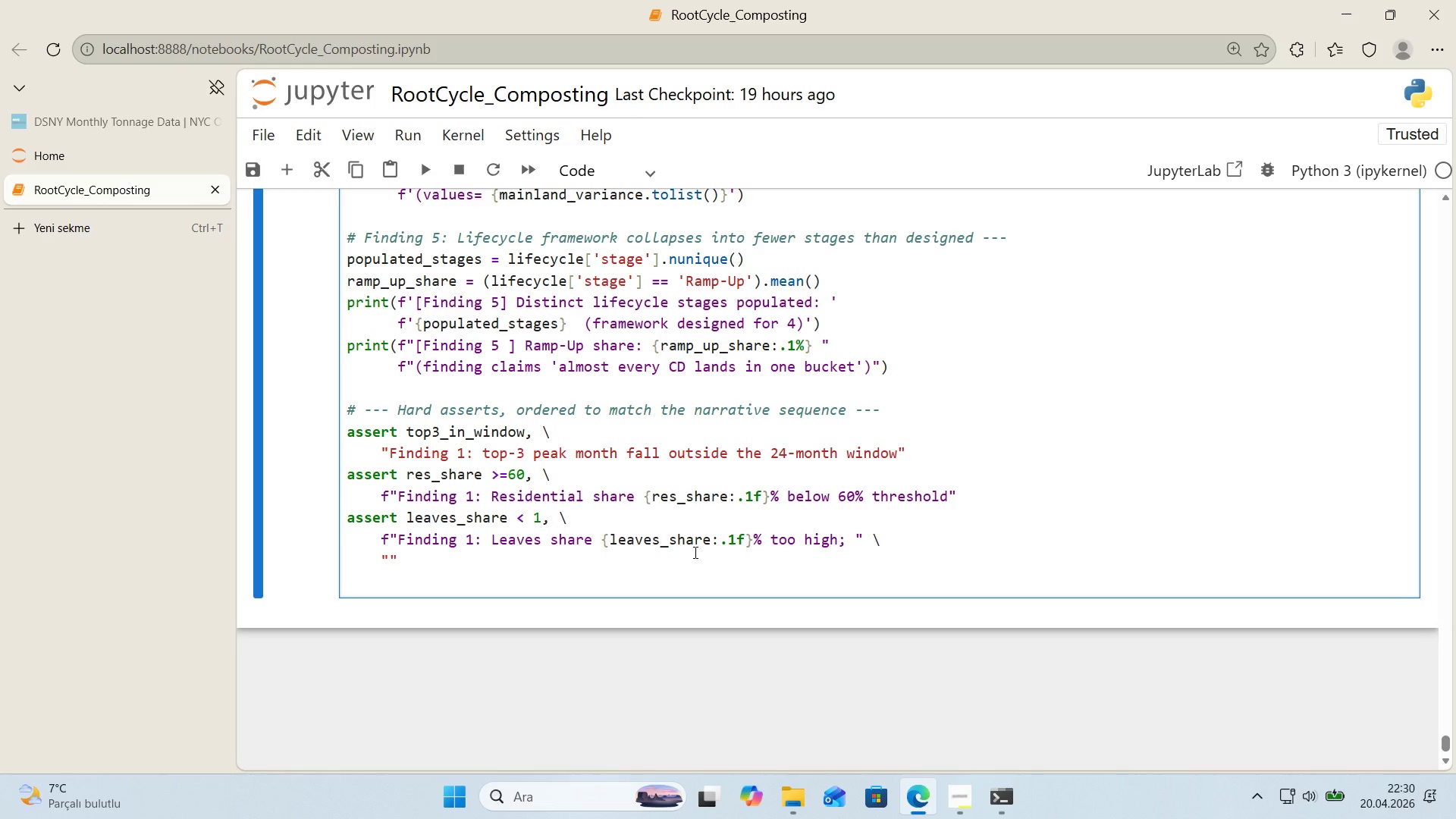 
type(autum)
key(Backspace)
key(Backspace)
key(Backspace)
key(Backspace)
key(Backspace)
 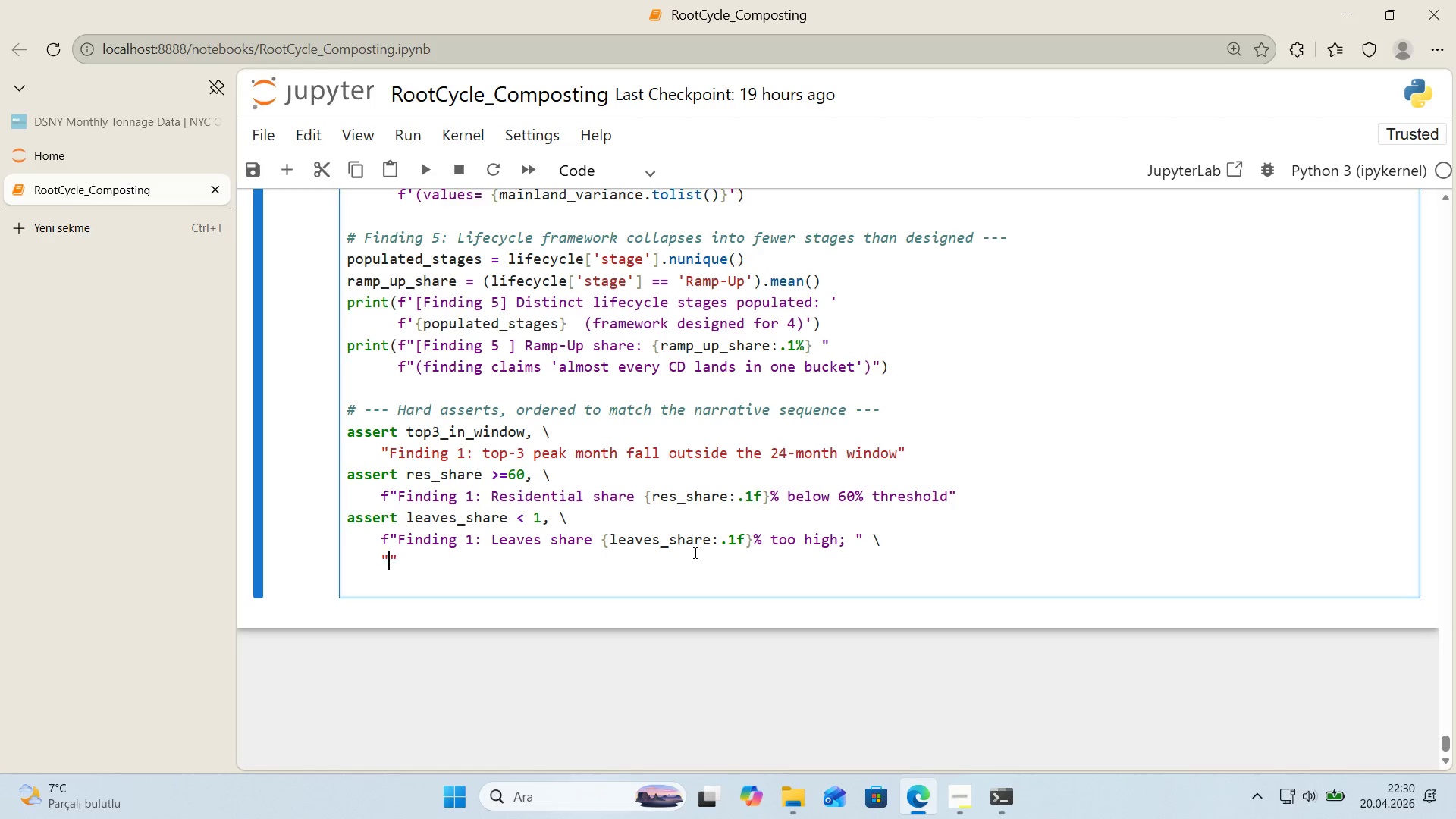 
key(ArrowRight)
 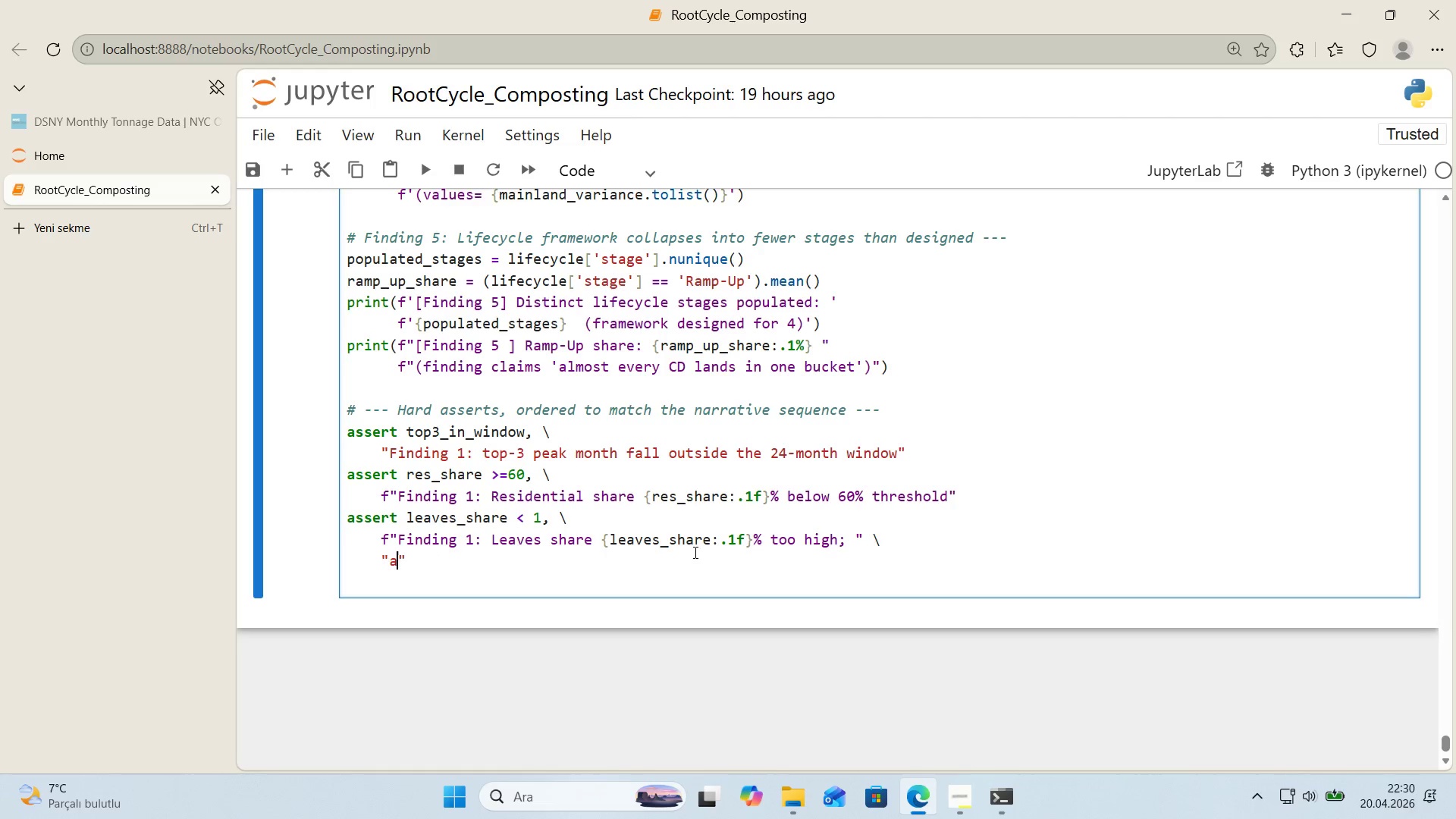 
type(autumn-not-leaves cla'm no longer holds)
 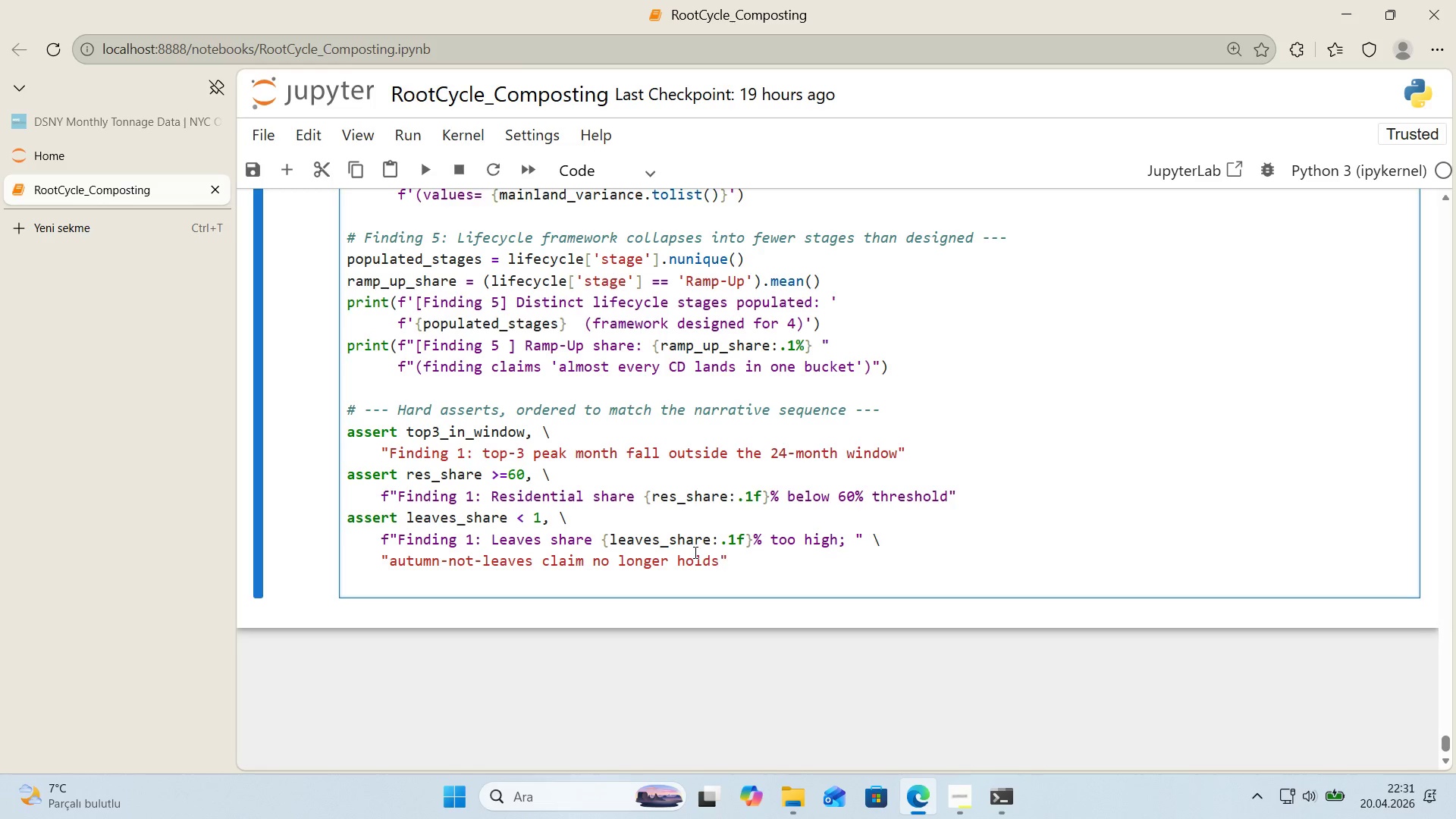 
key(ArrowRight)
 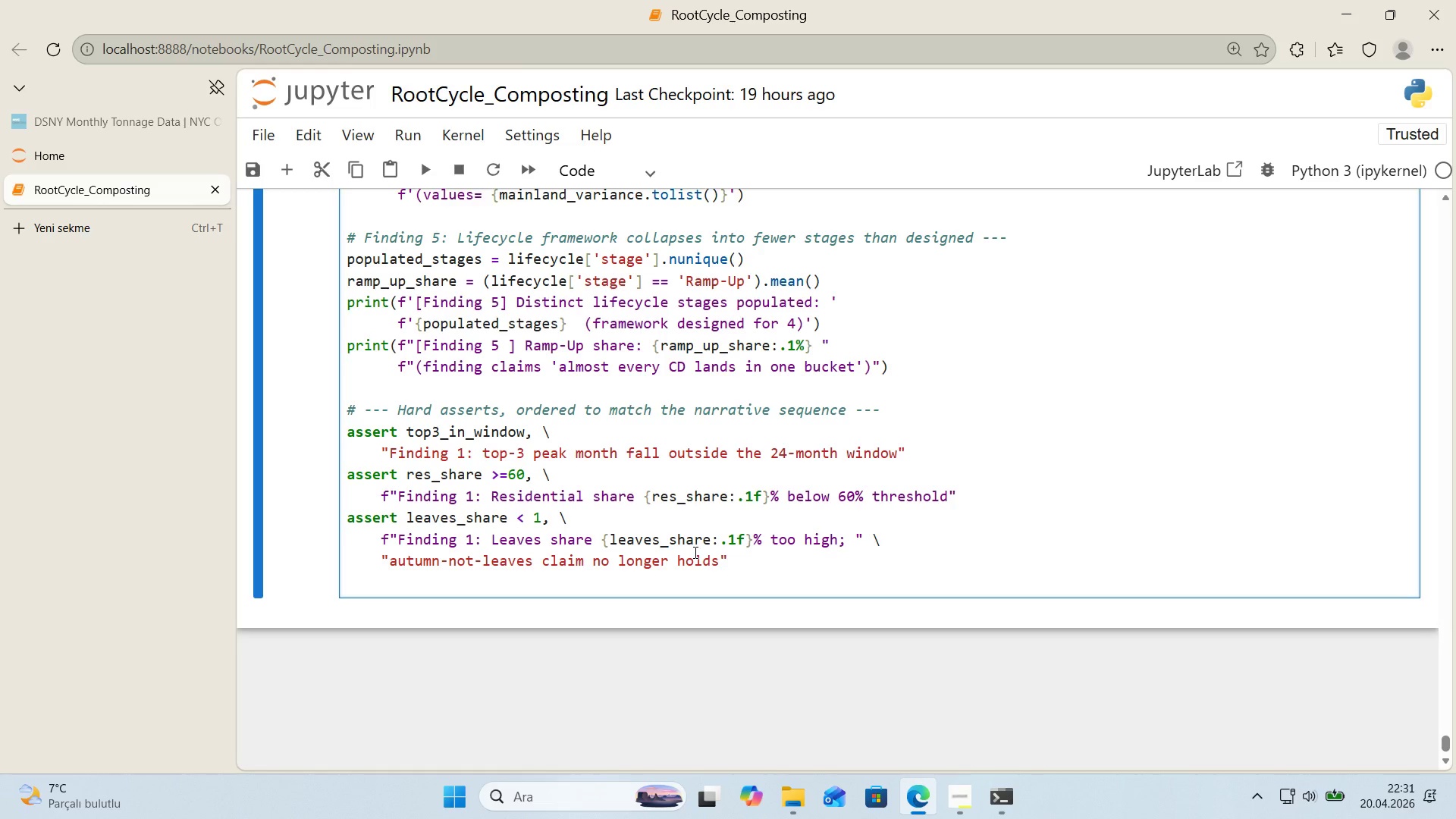 
key(Enter)
 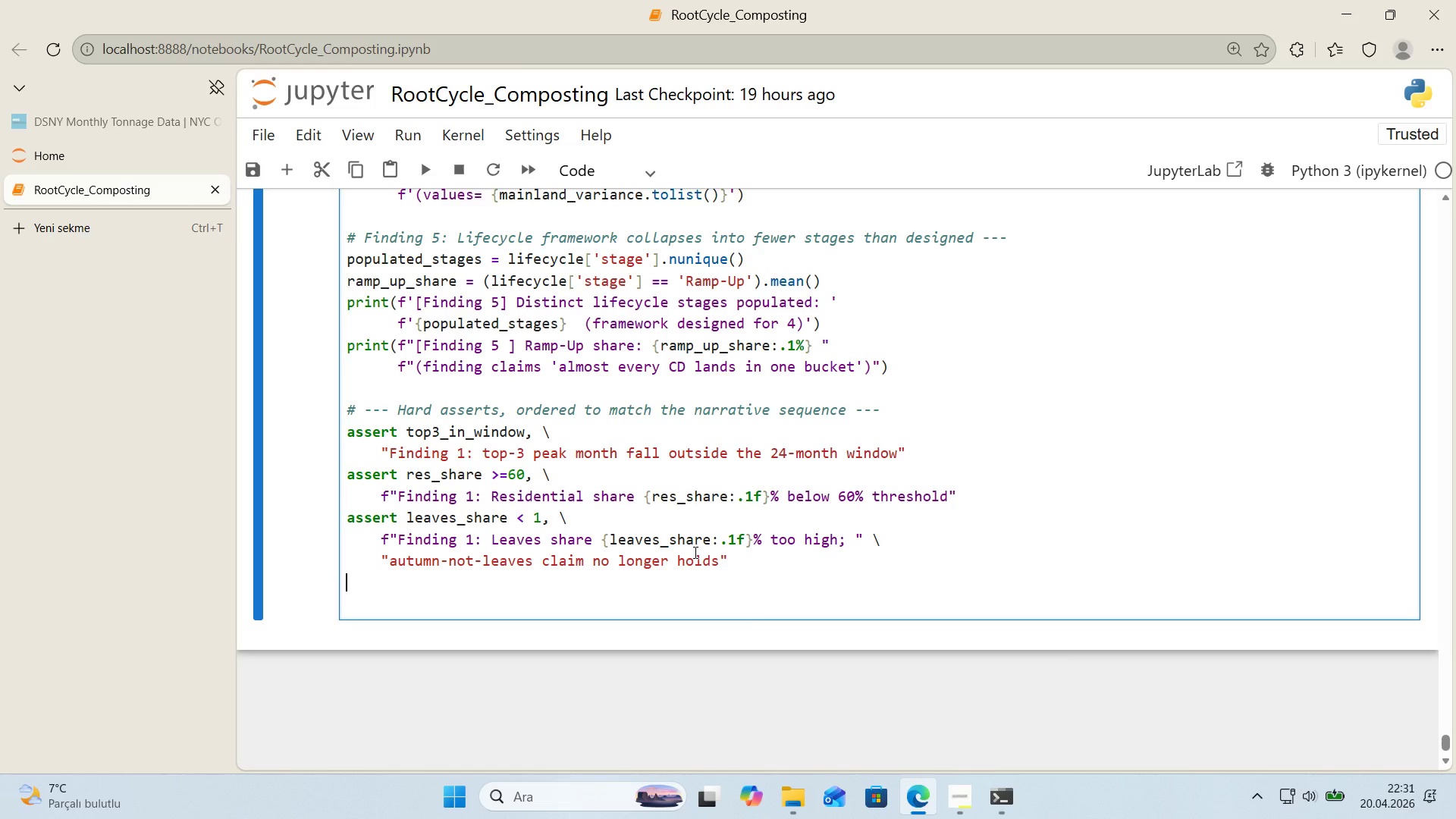 
key(Backspace)
 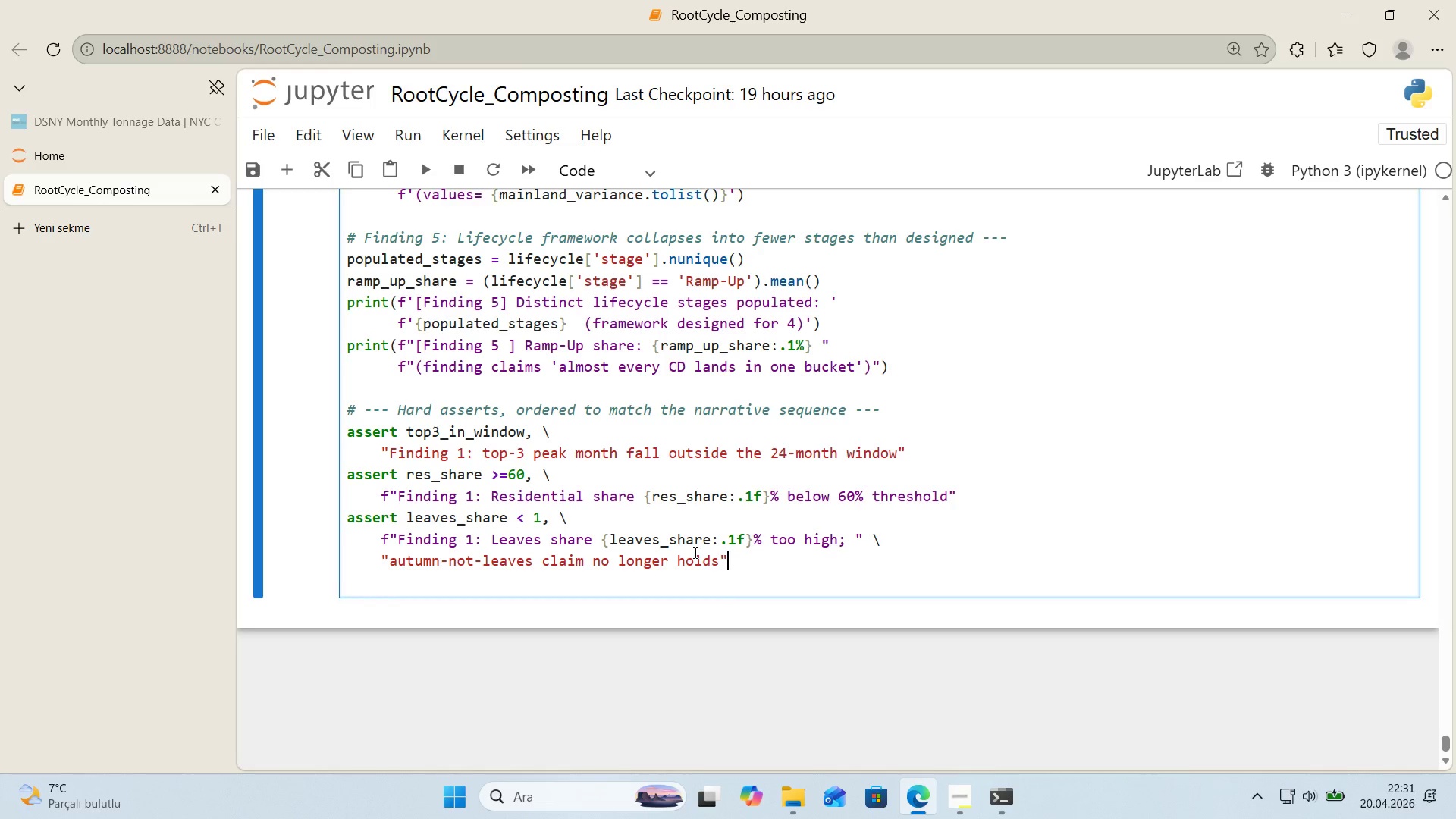 
key(Enter)
 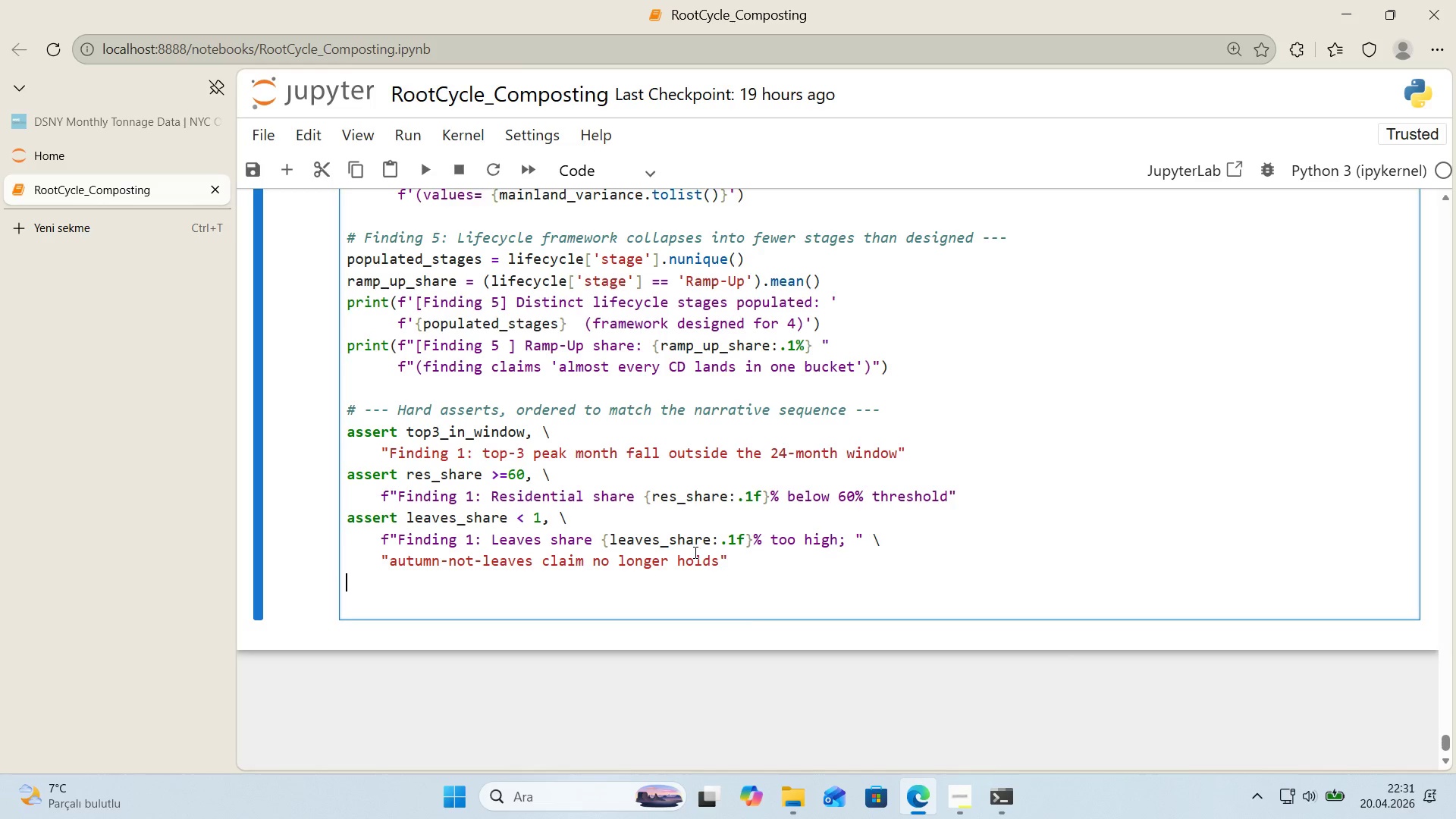 
type(asse)
 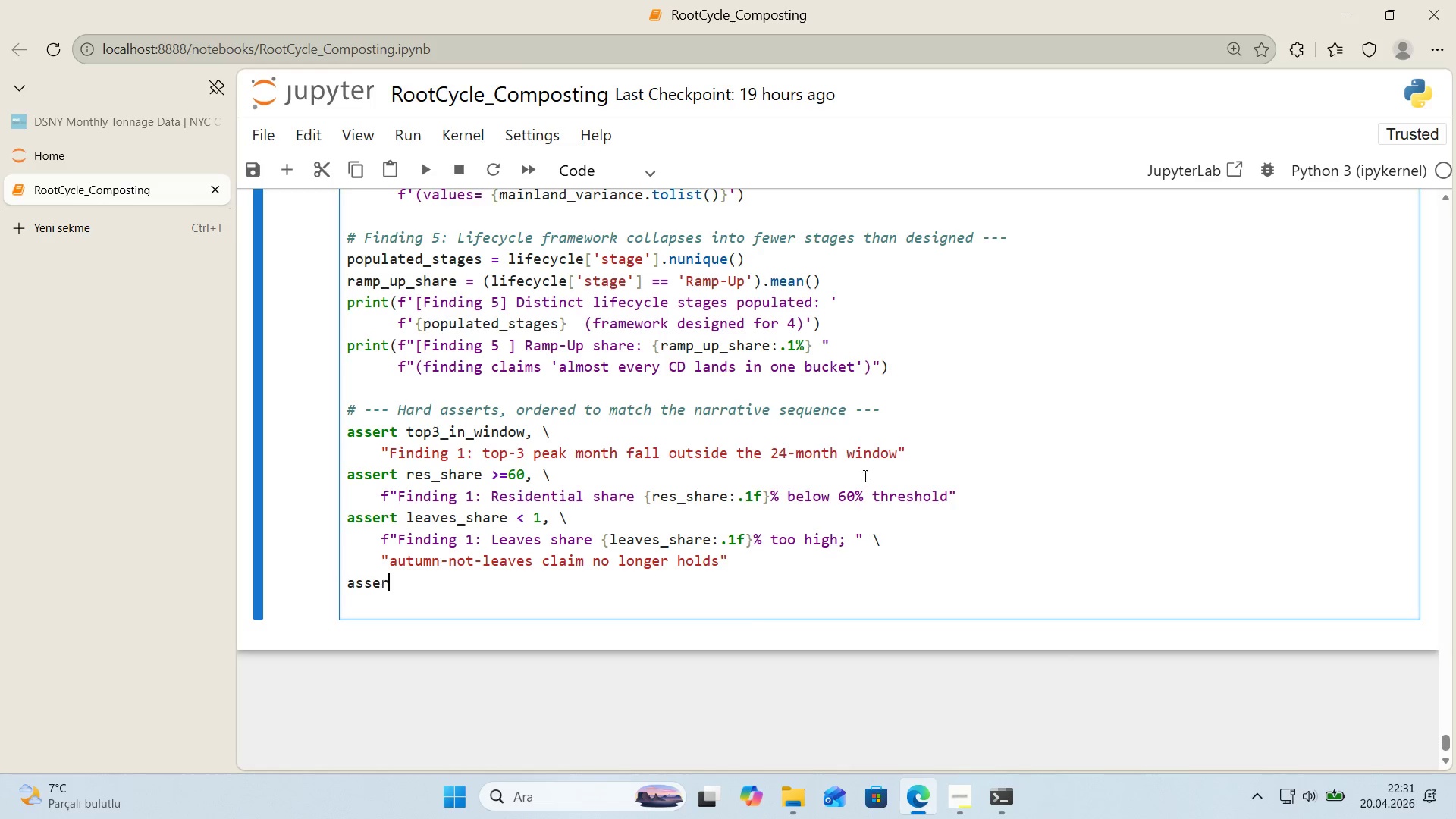 
type(rt step_change_rat'o [Break]) 1.5, )
 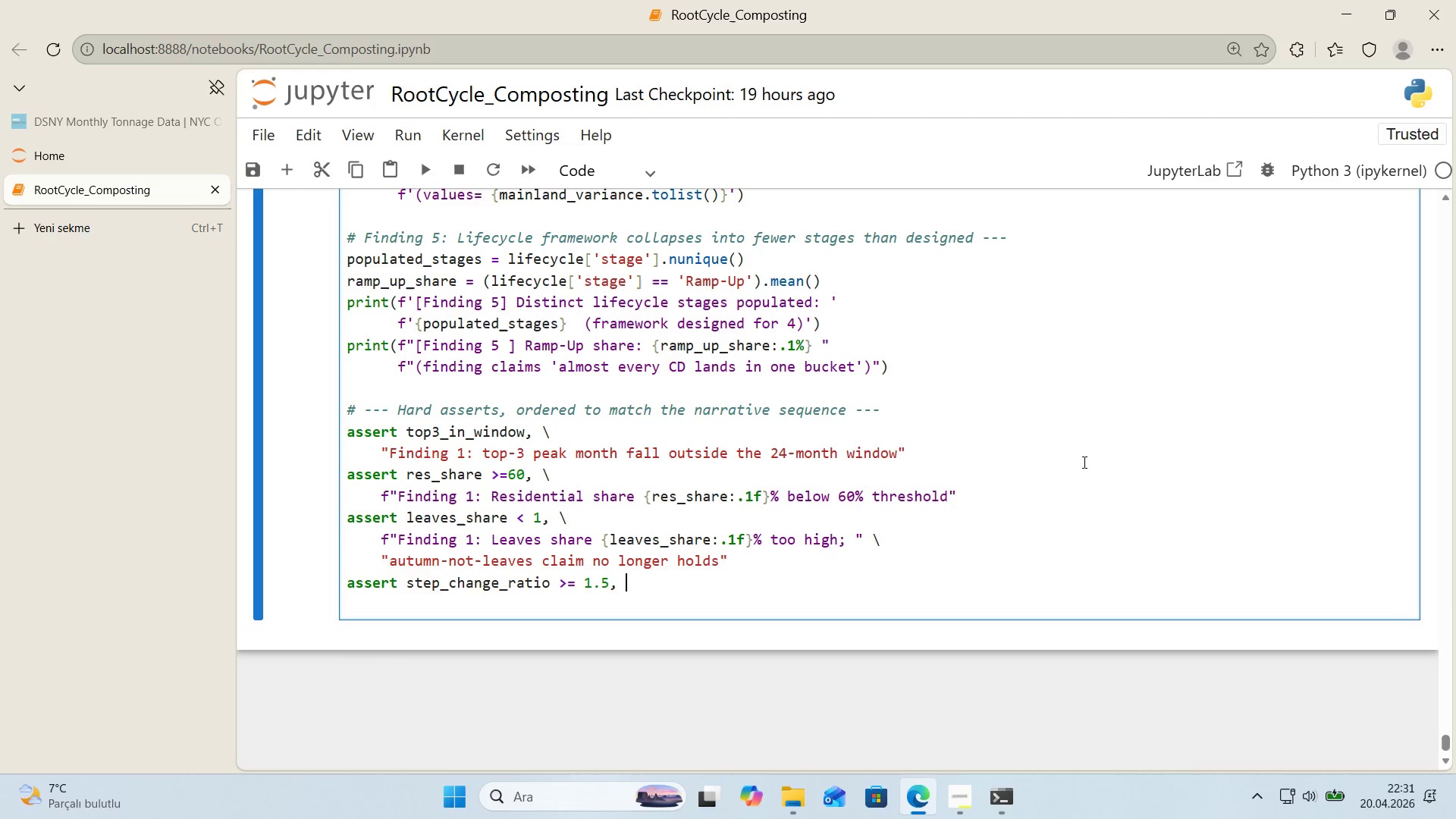 
key(Alt+Control+IntlYen)
 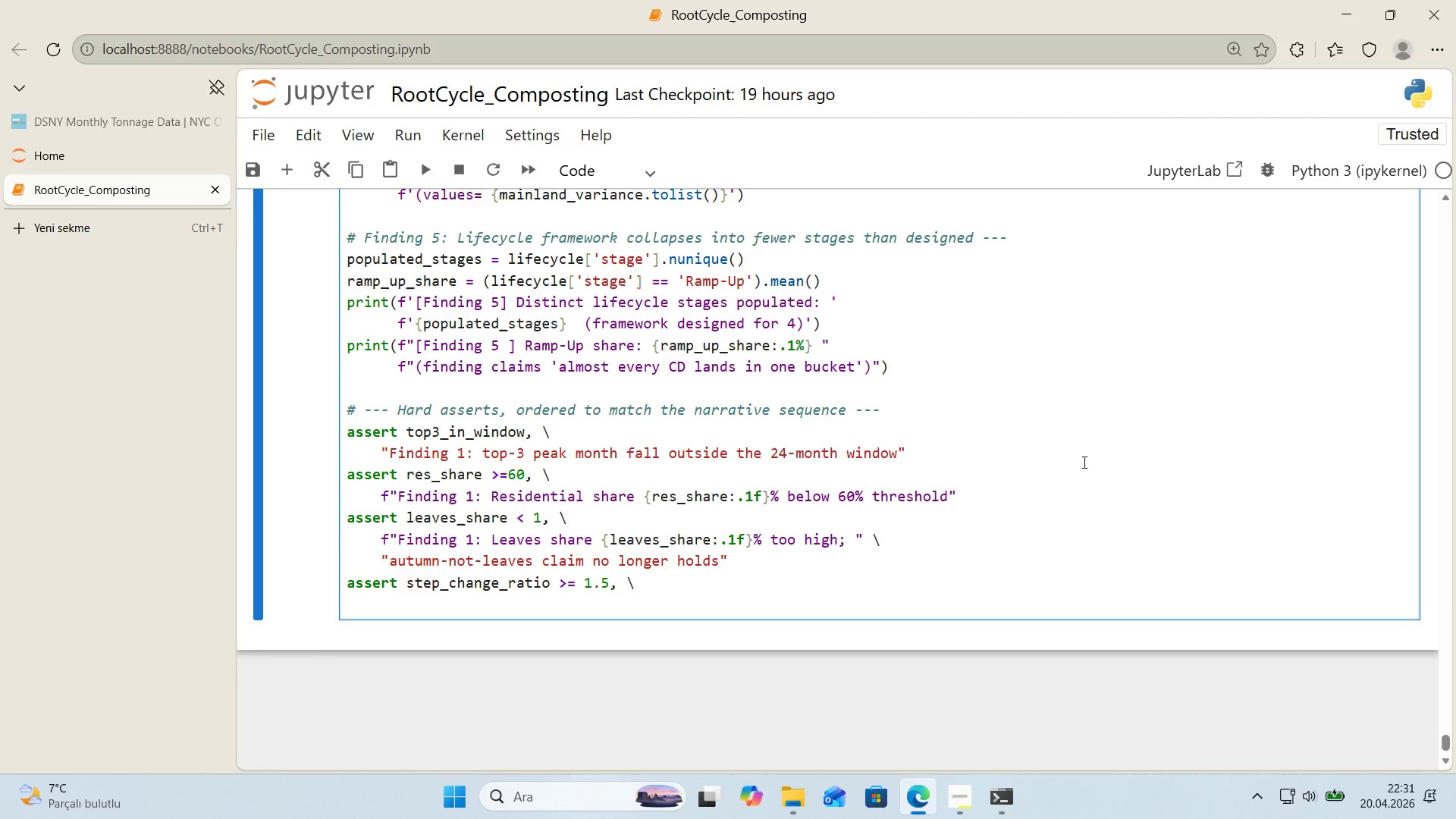 
key(Enter)
 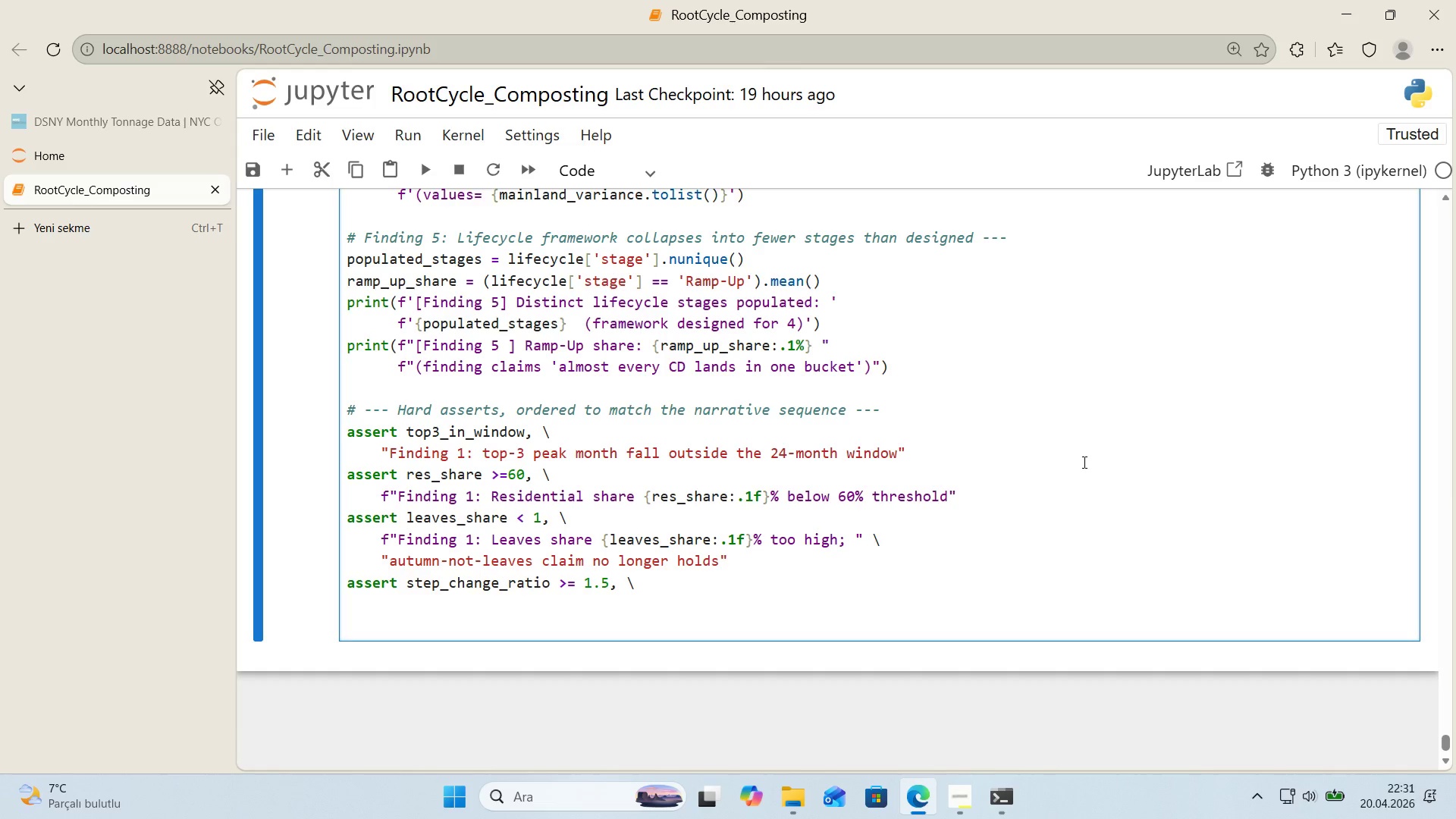 
key(Tab)
 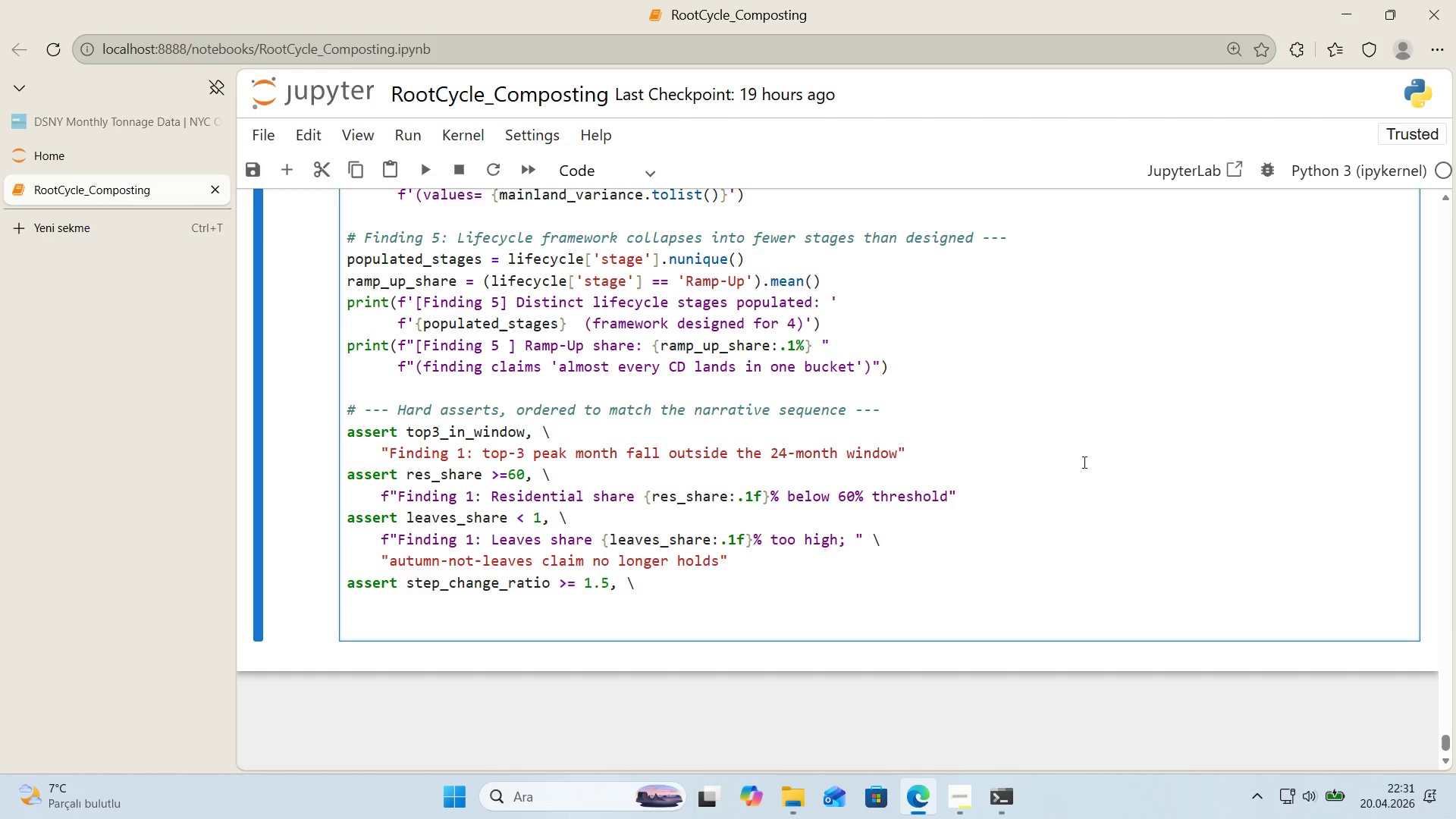 
key(F)
 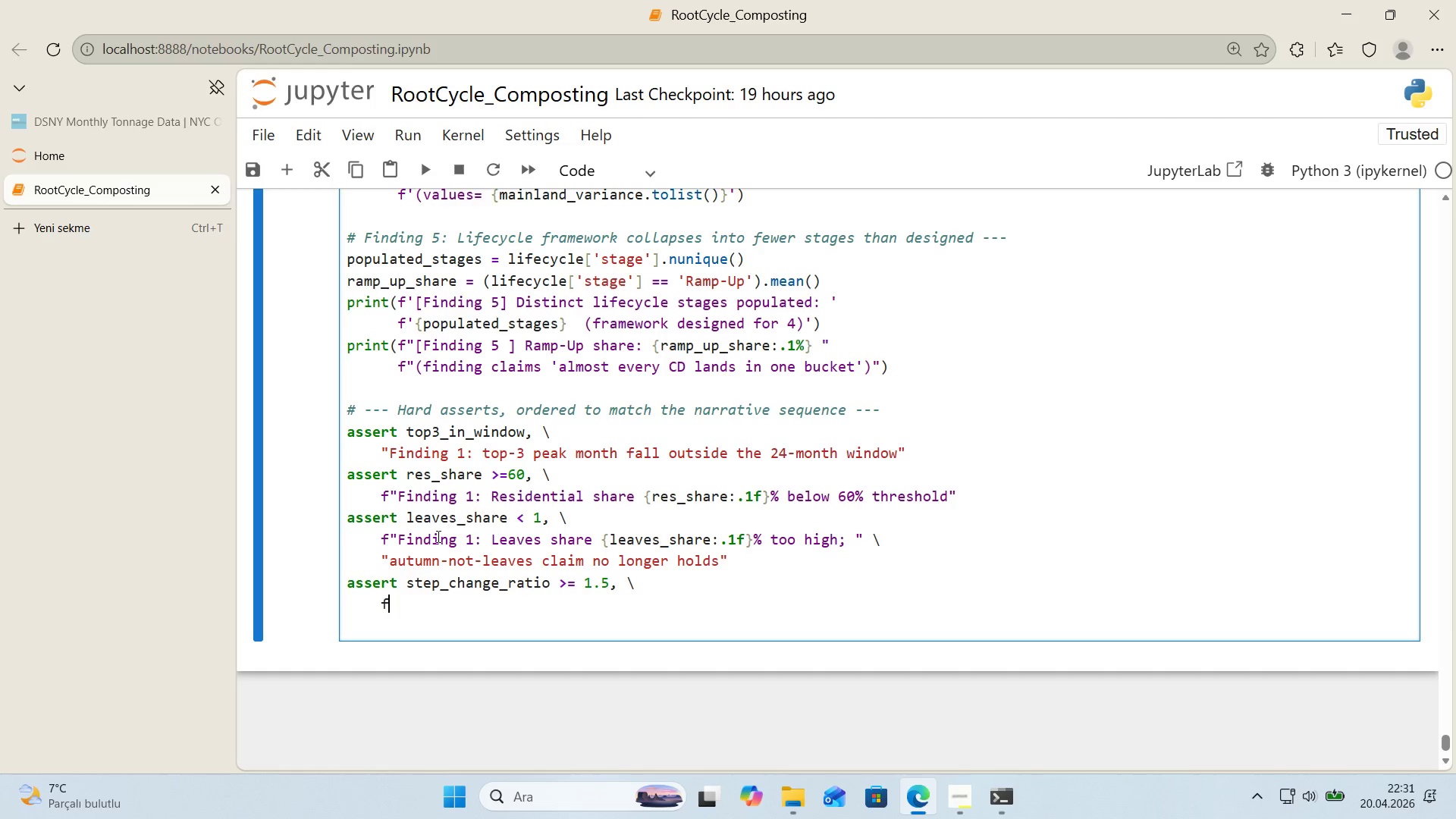 
left_click_drag(start_coordinate=[391, 544], to_coordinate=[395, 543])
 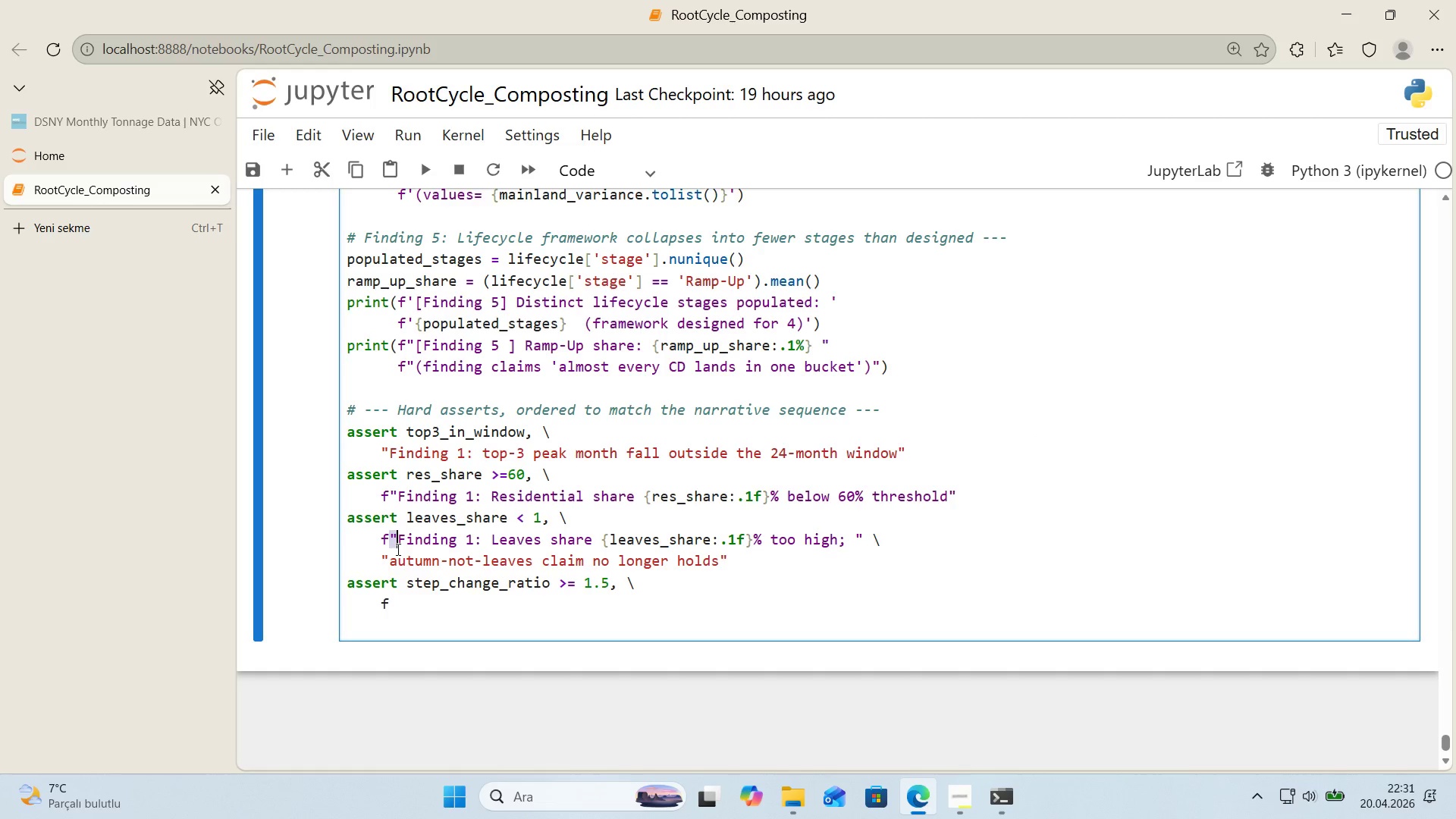 
key(Control+ControlLeft)
 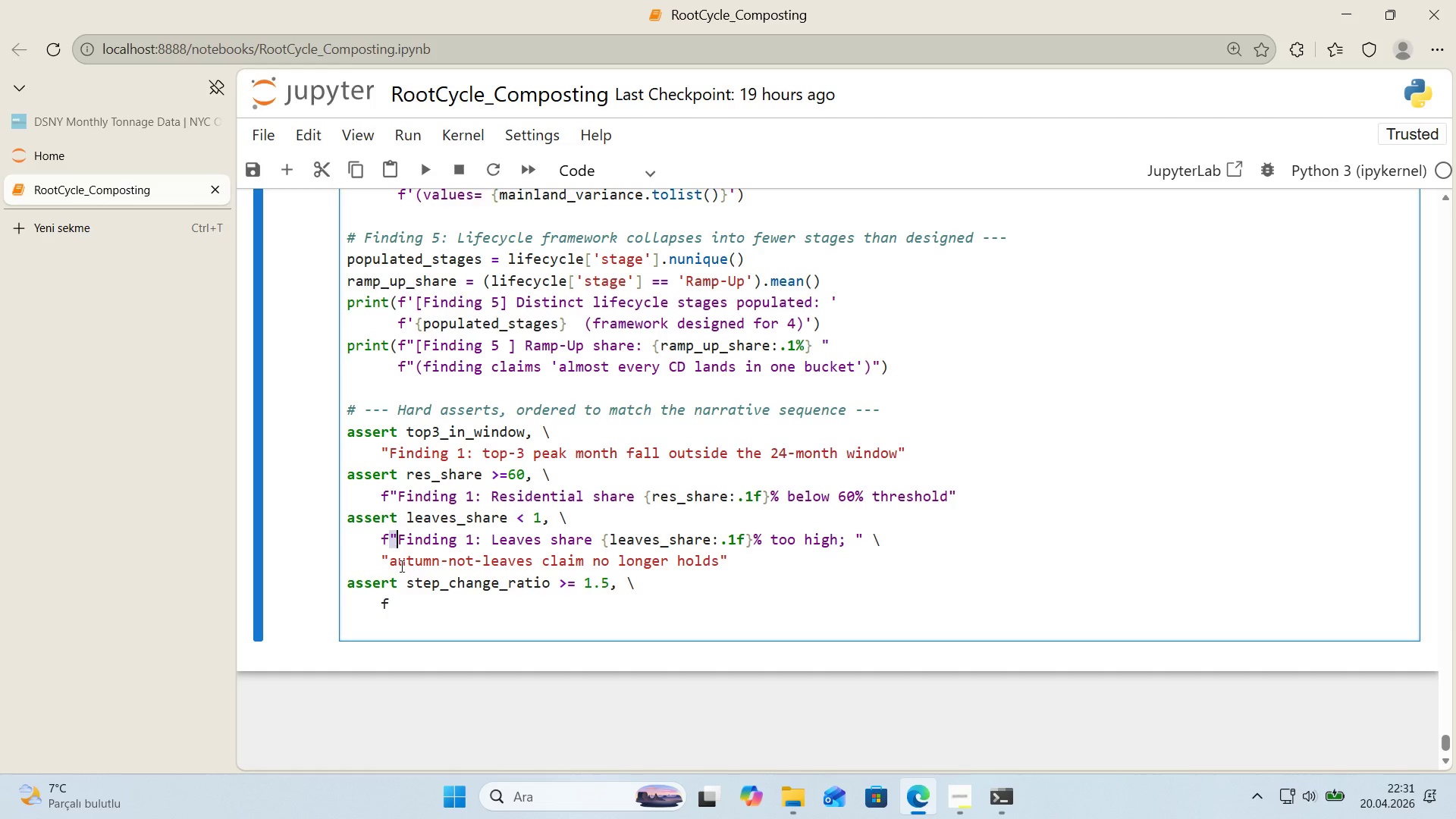 
key(Control+C)
 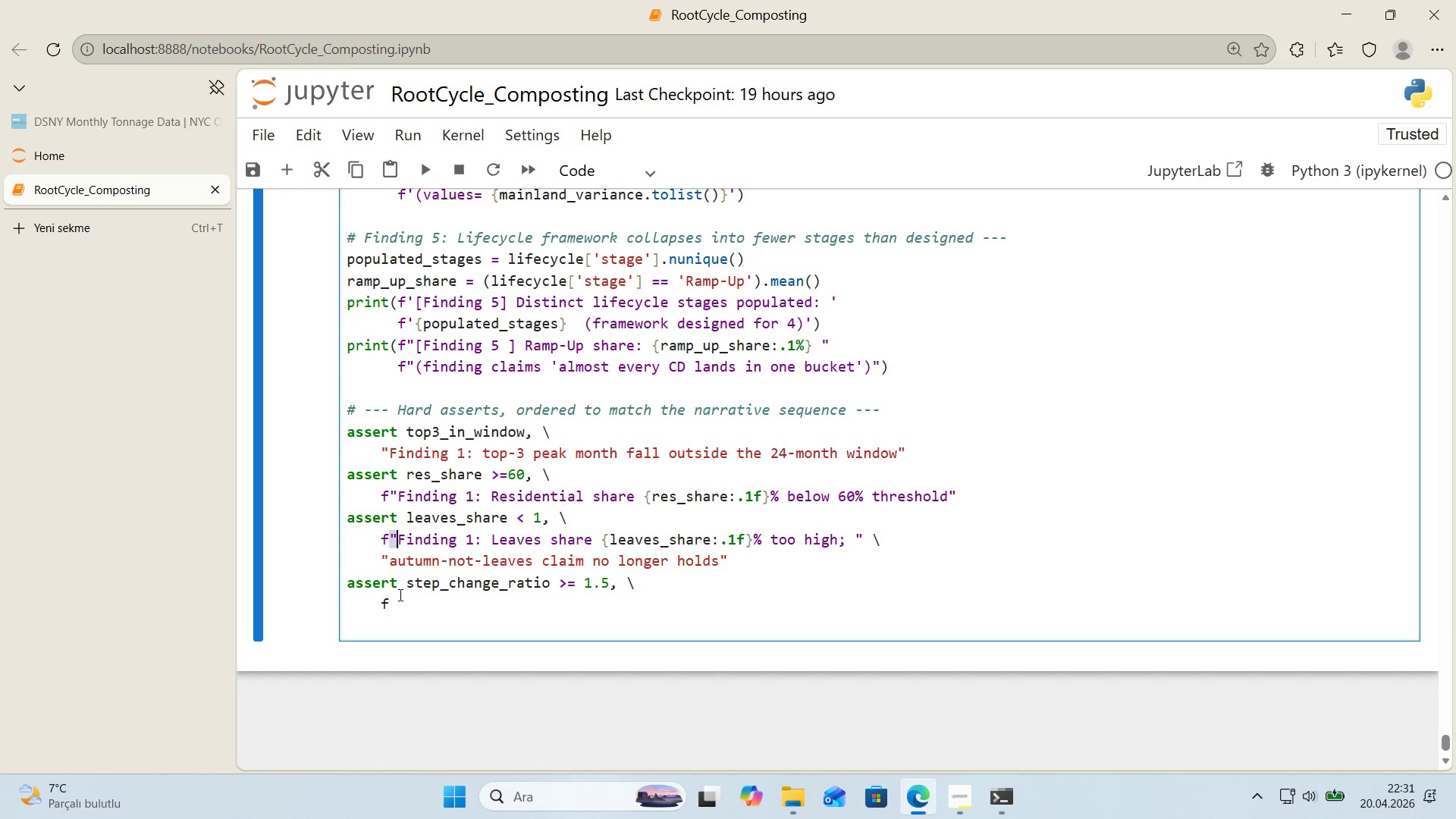 
left_click([399, 595])
 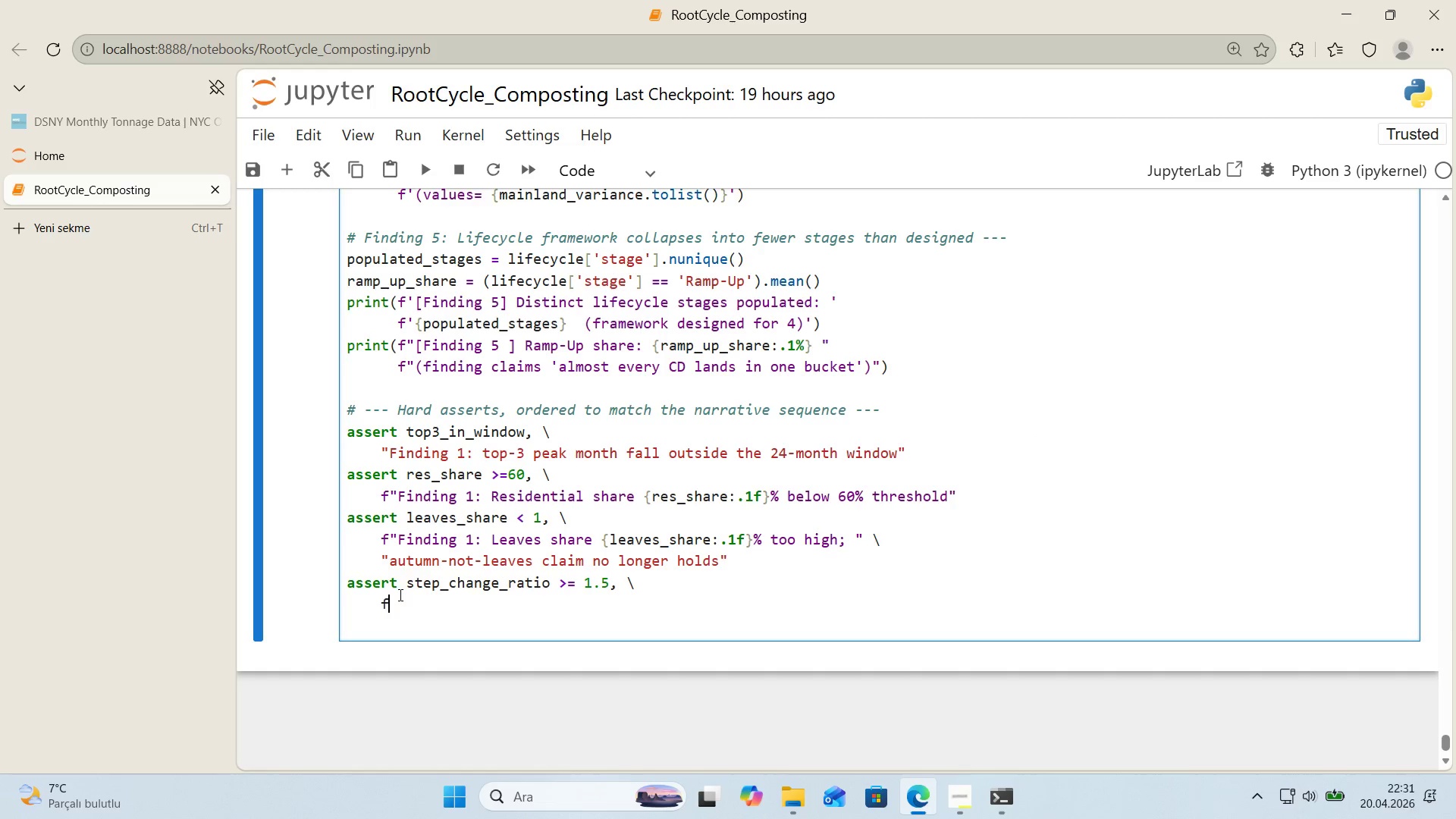 
key(Control+V)
 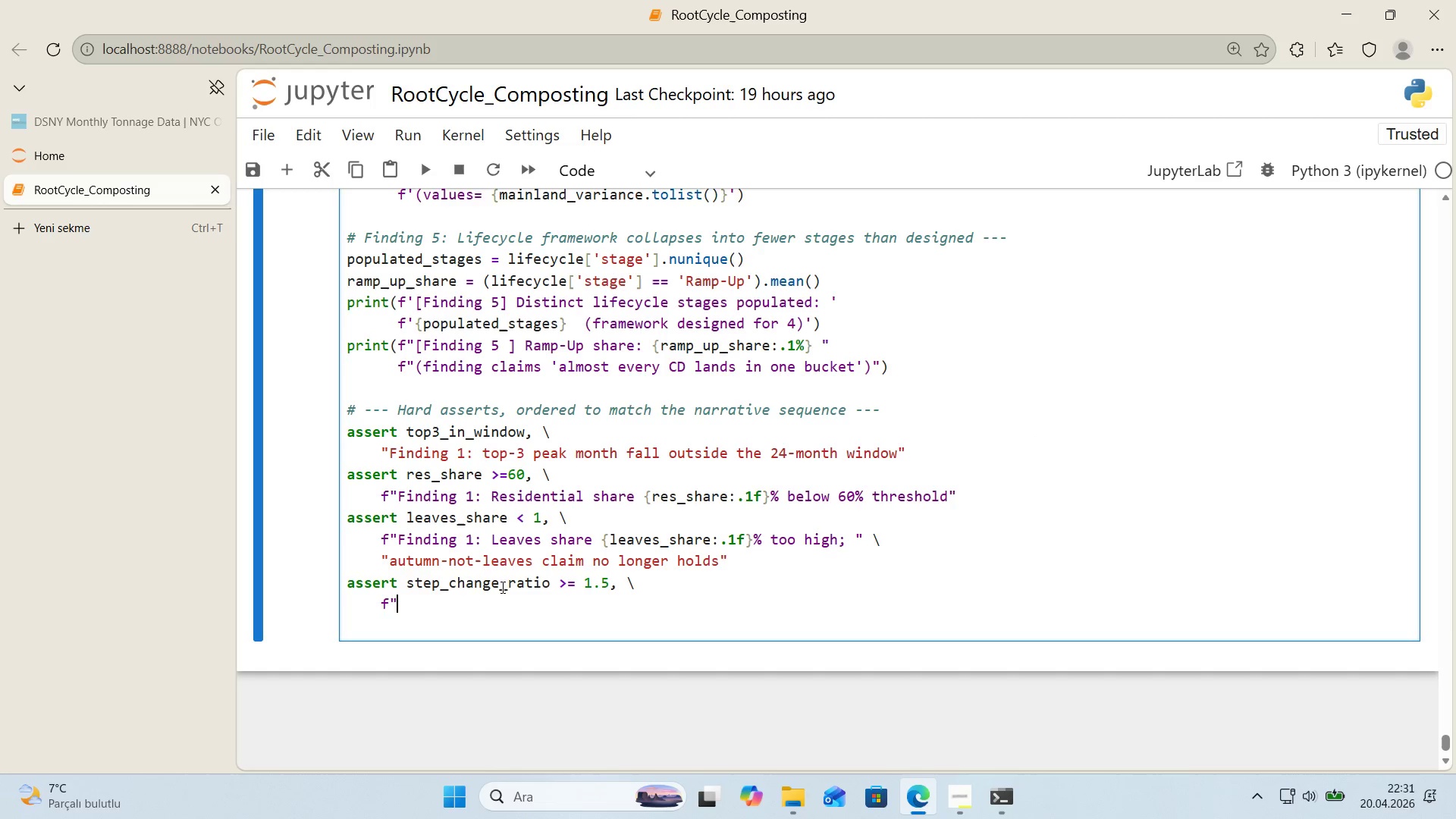 
key(Control+V)
 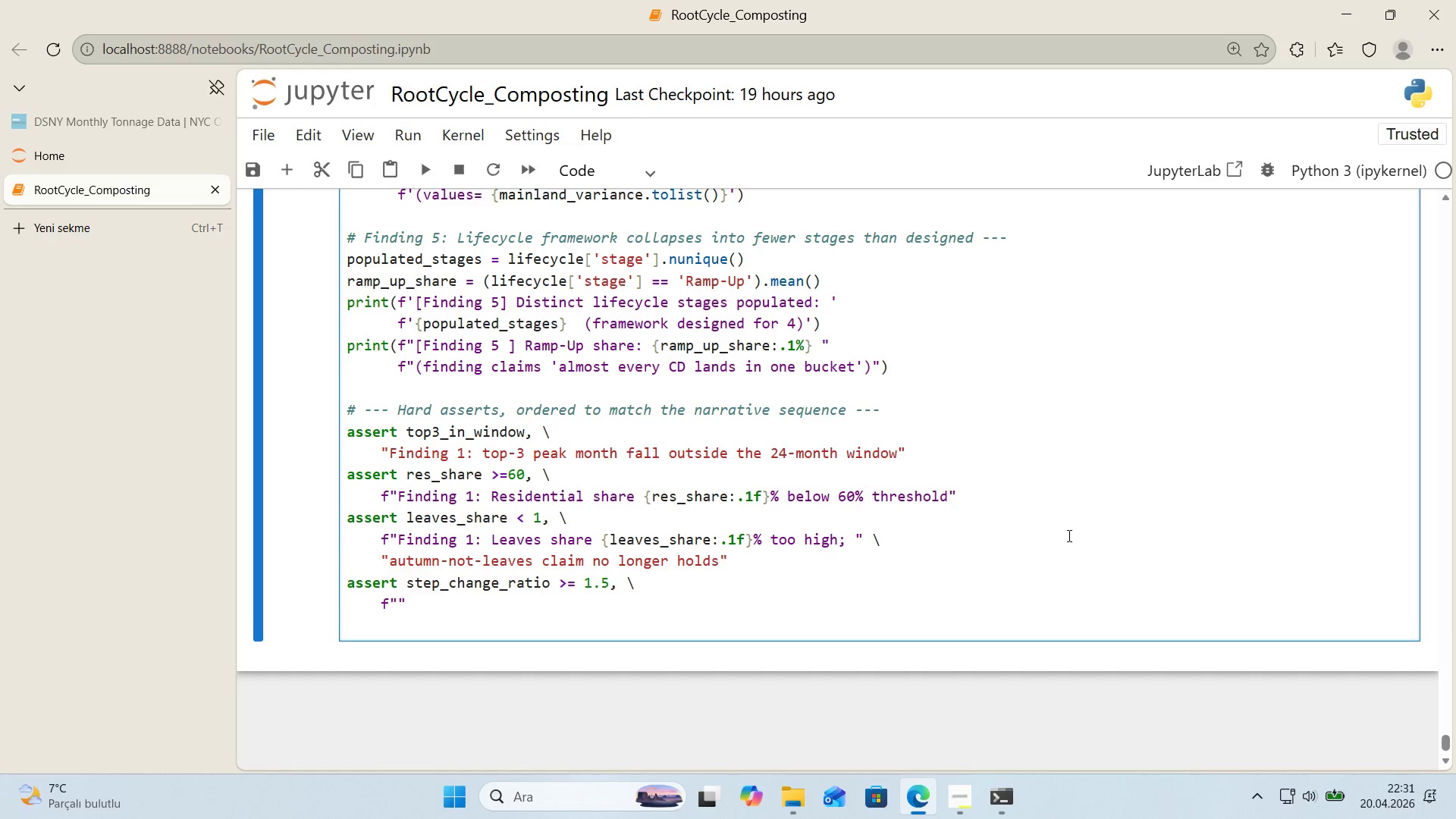 
key(ArrowLeft)
 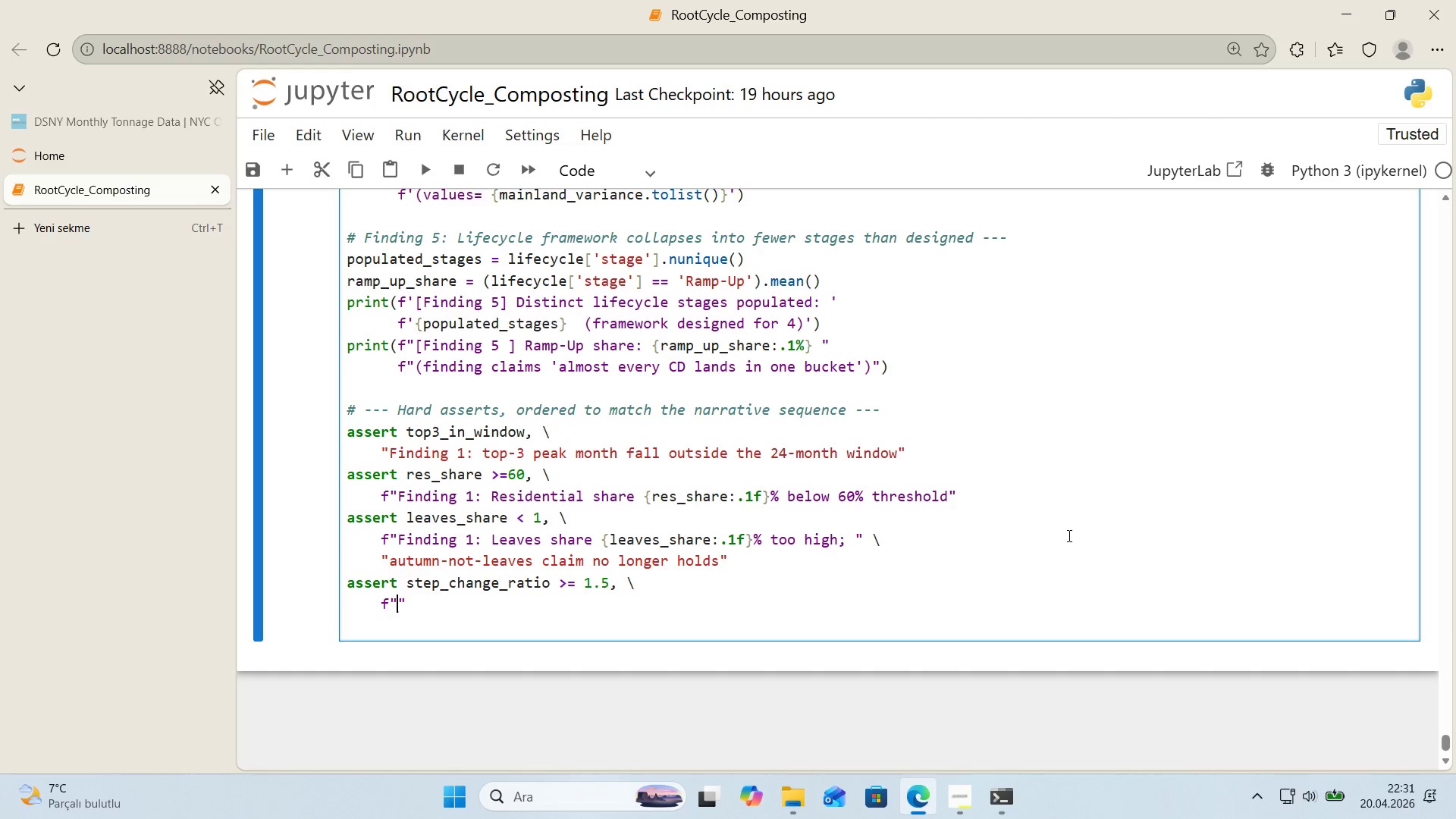 
wait(13.59)
 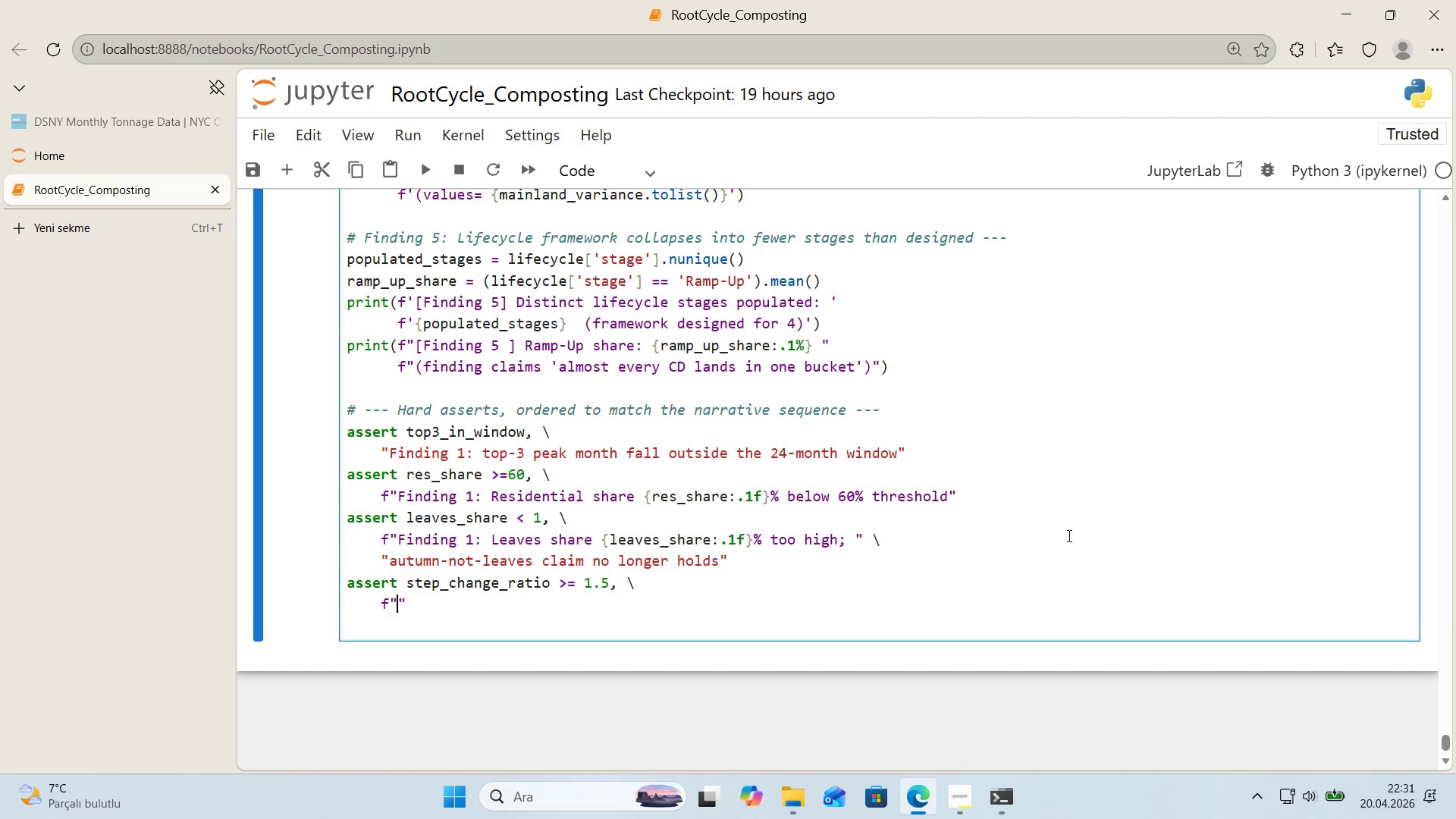 
type(F'nd'ng 2> Apr&Mar ra')
key(Backspace)
type(t'o )
 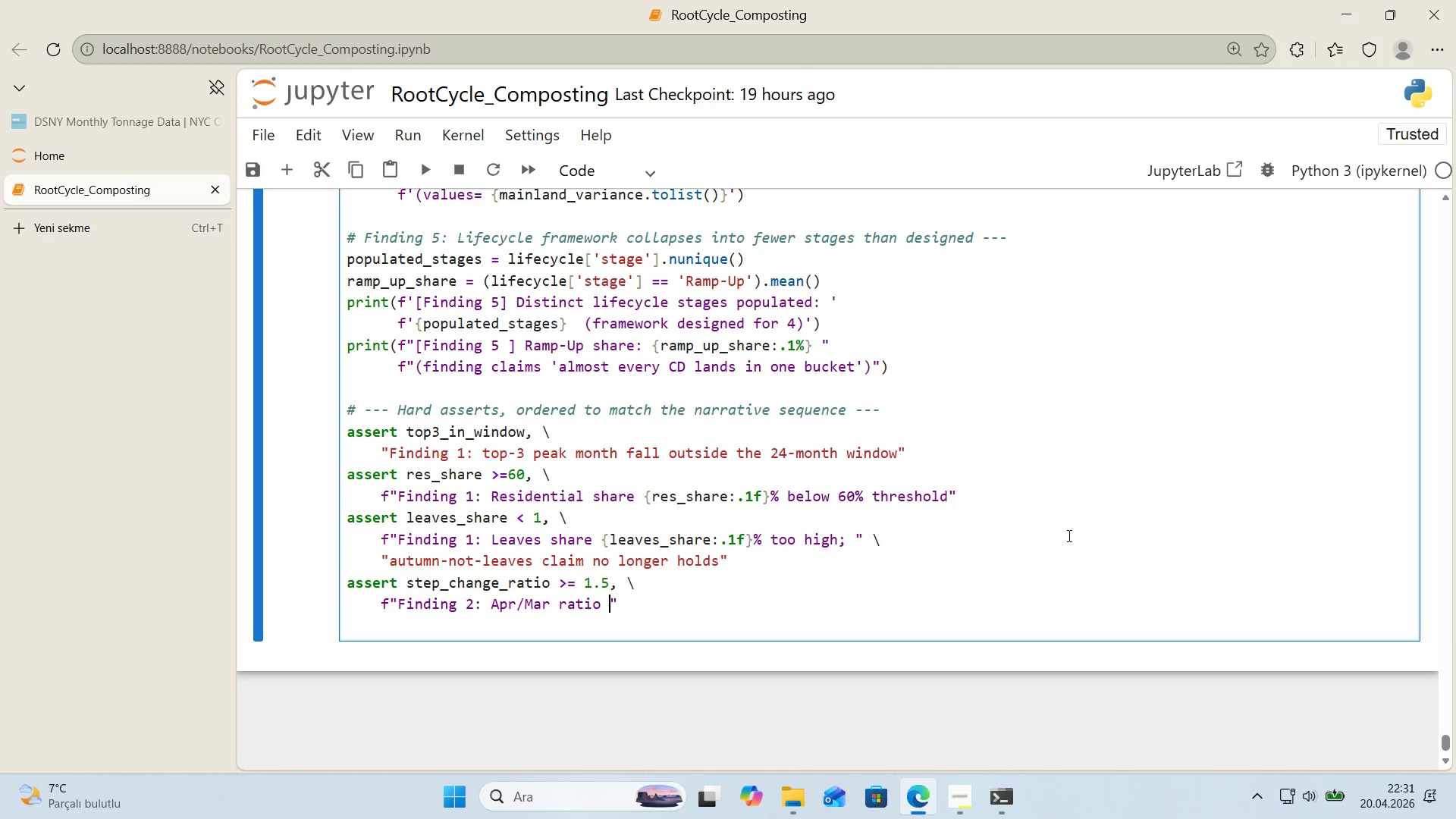 
key(Alt+Control+7)
 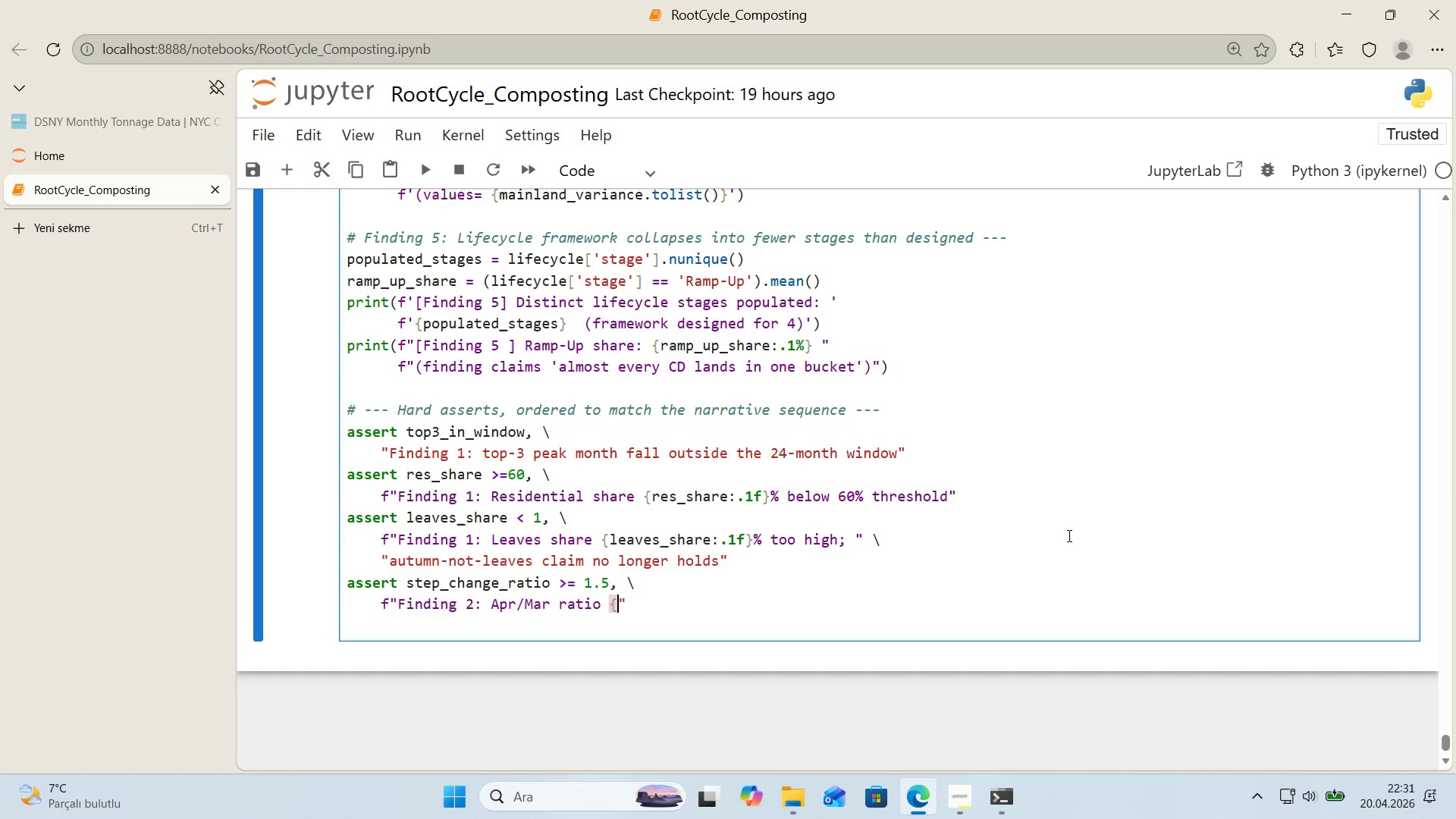 
key(Alt+Control+0)
 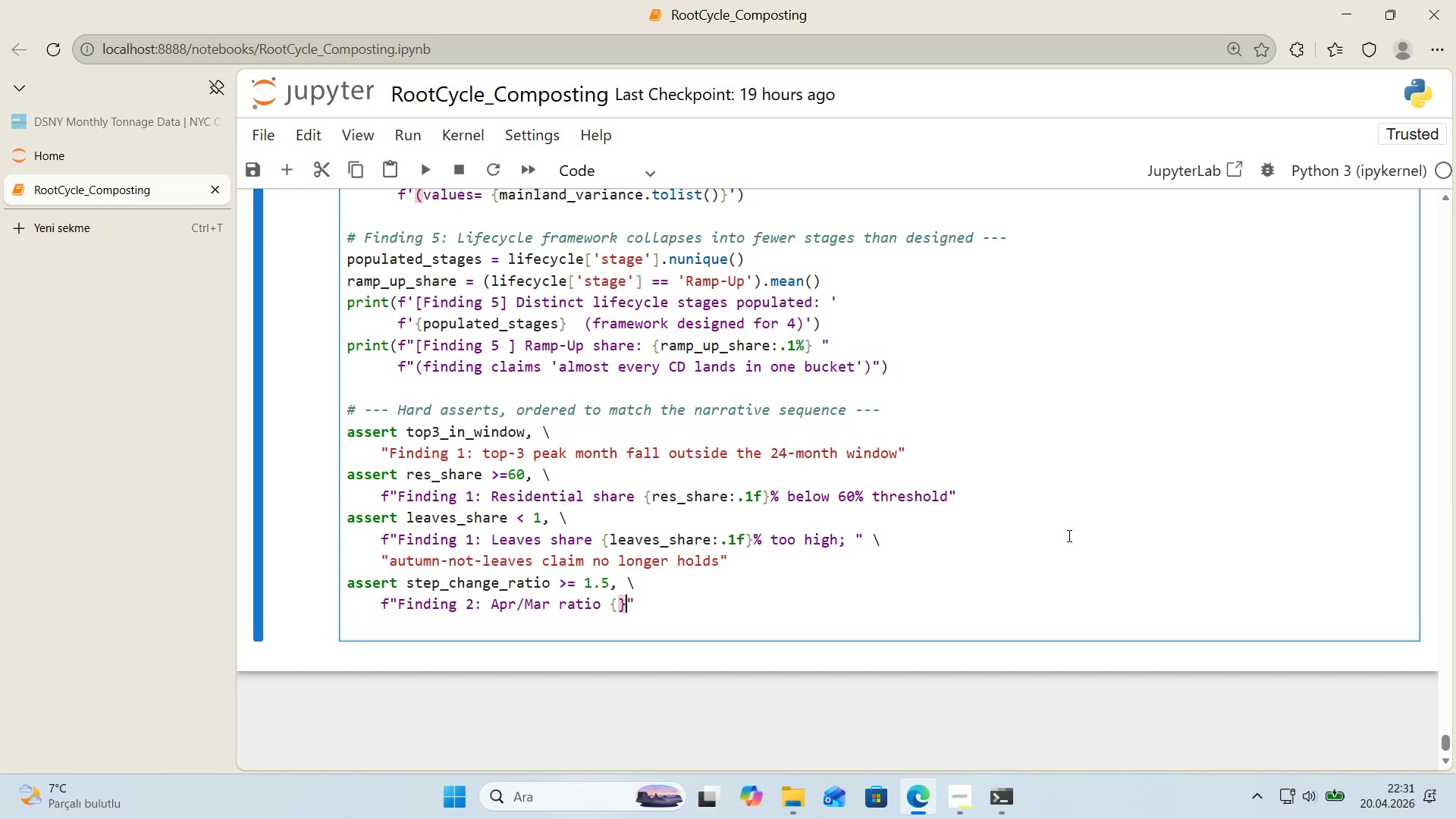 
key(ArrowLeft)
 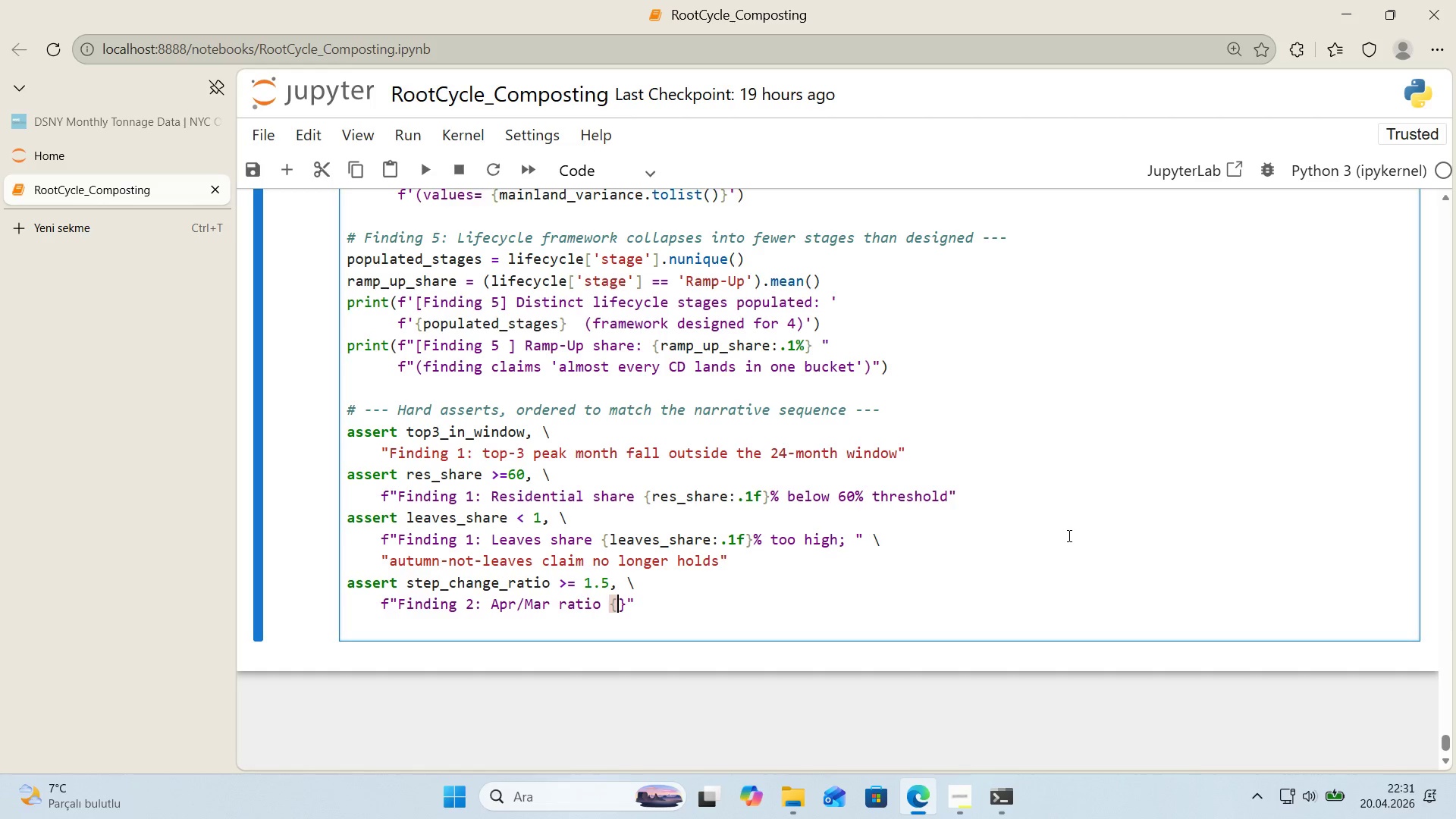 
type(step_change_rat'o>.2f)
 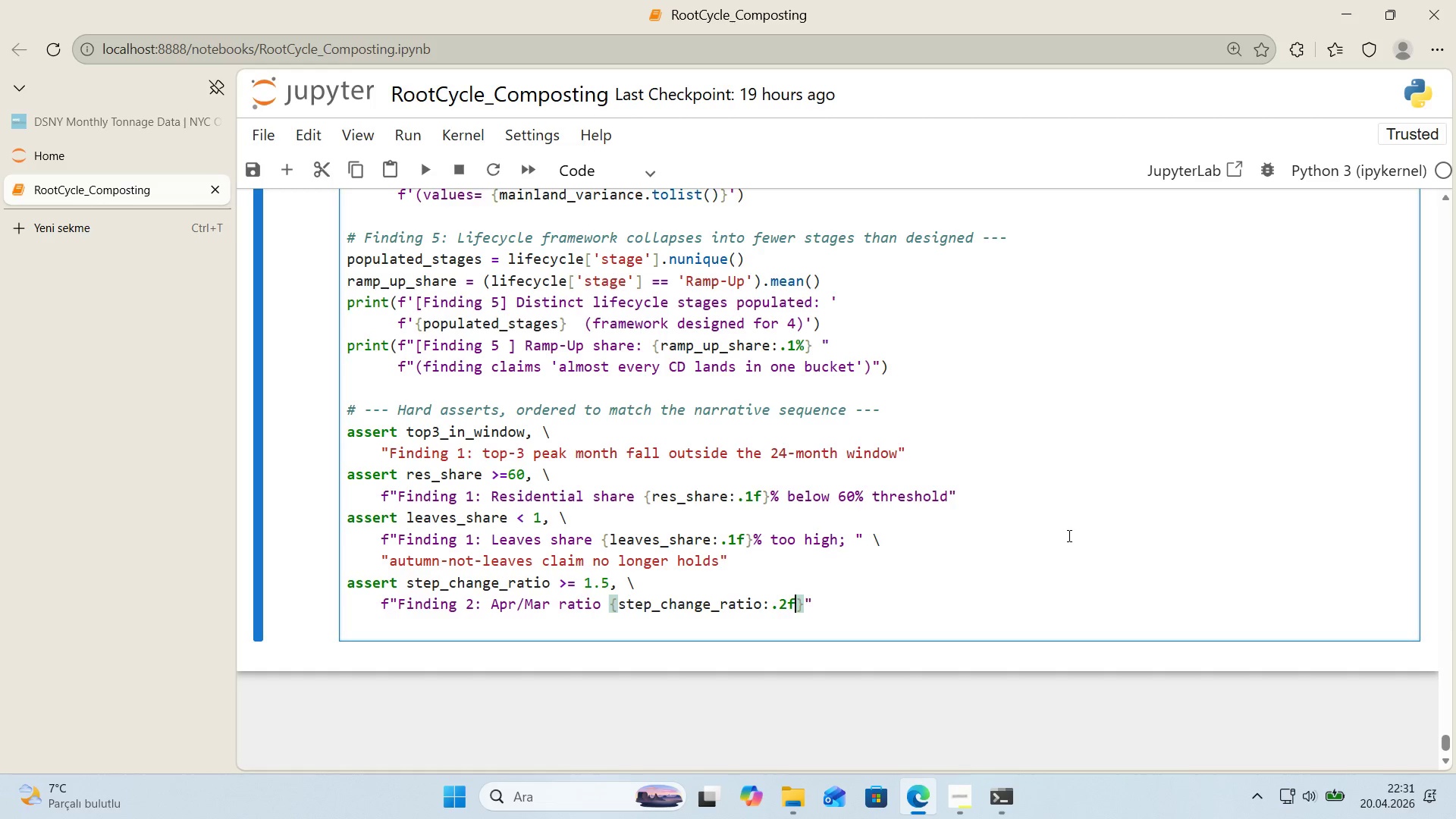 
key(ArrowRight)
 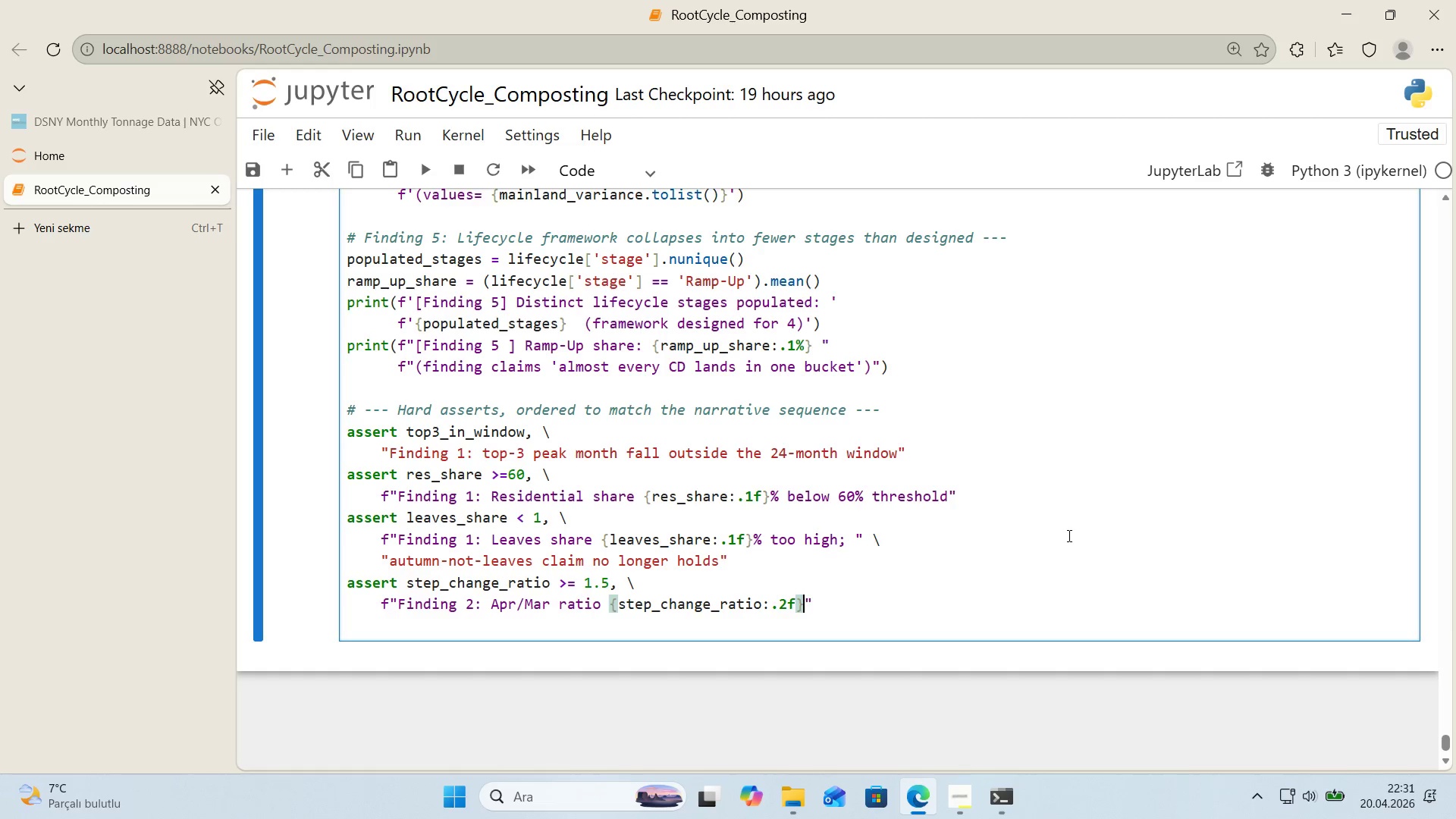 
key(X)
 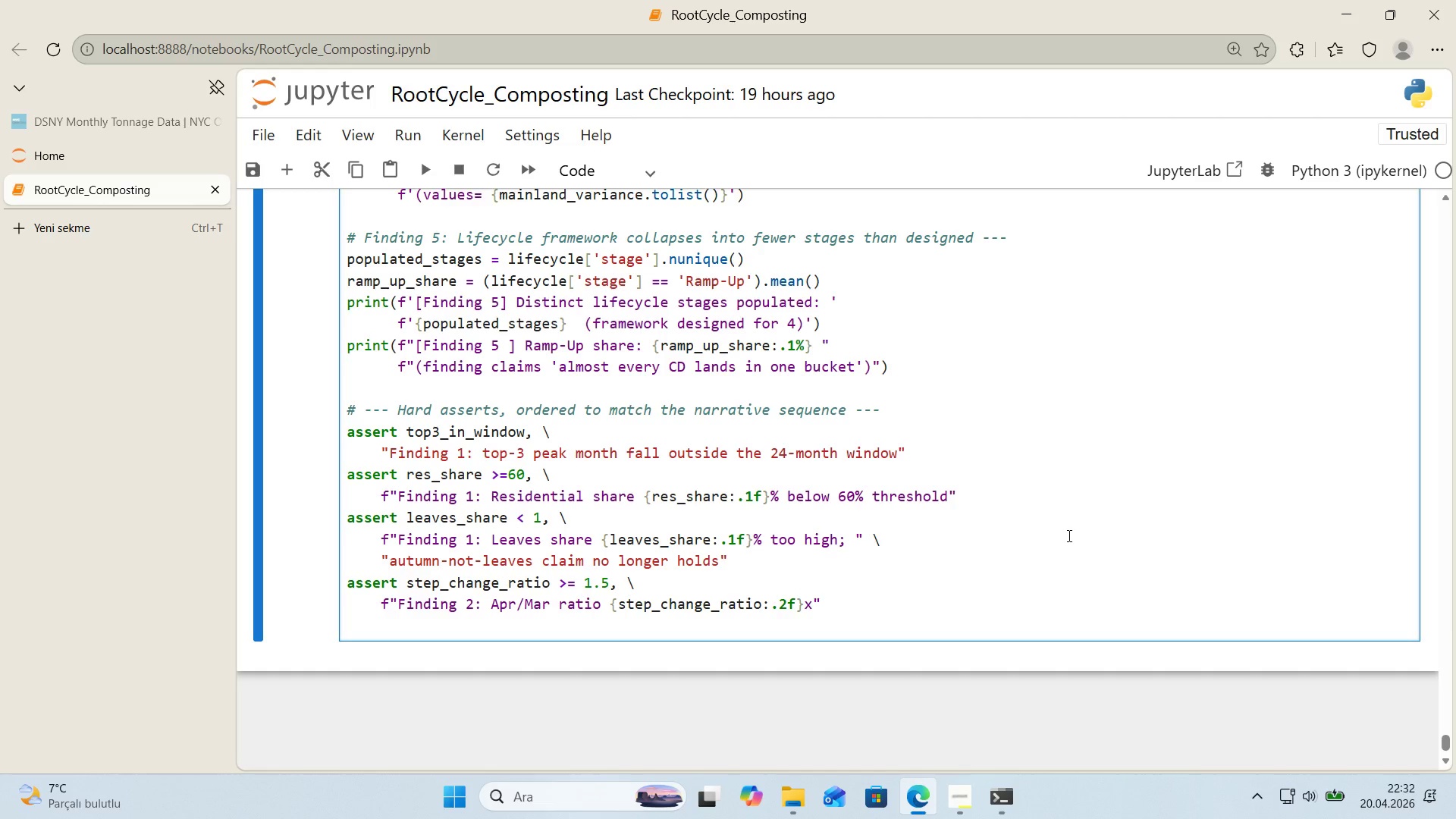 
key(Space)
 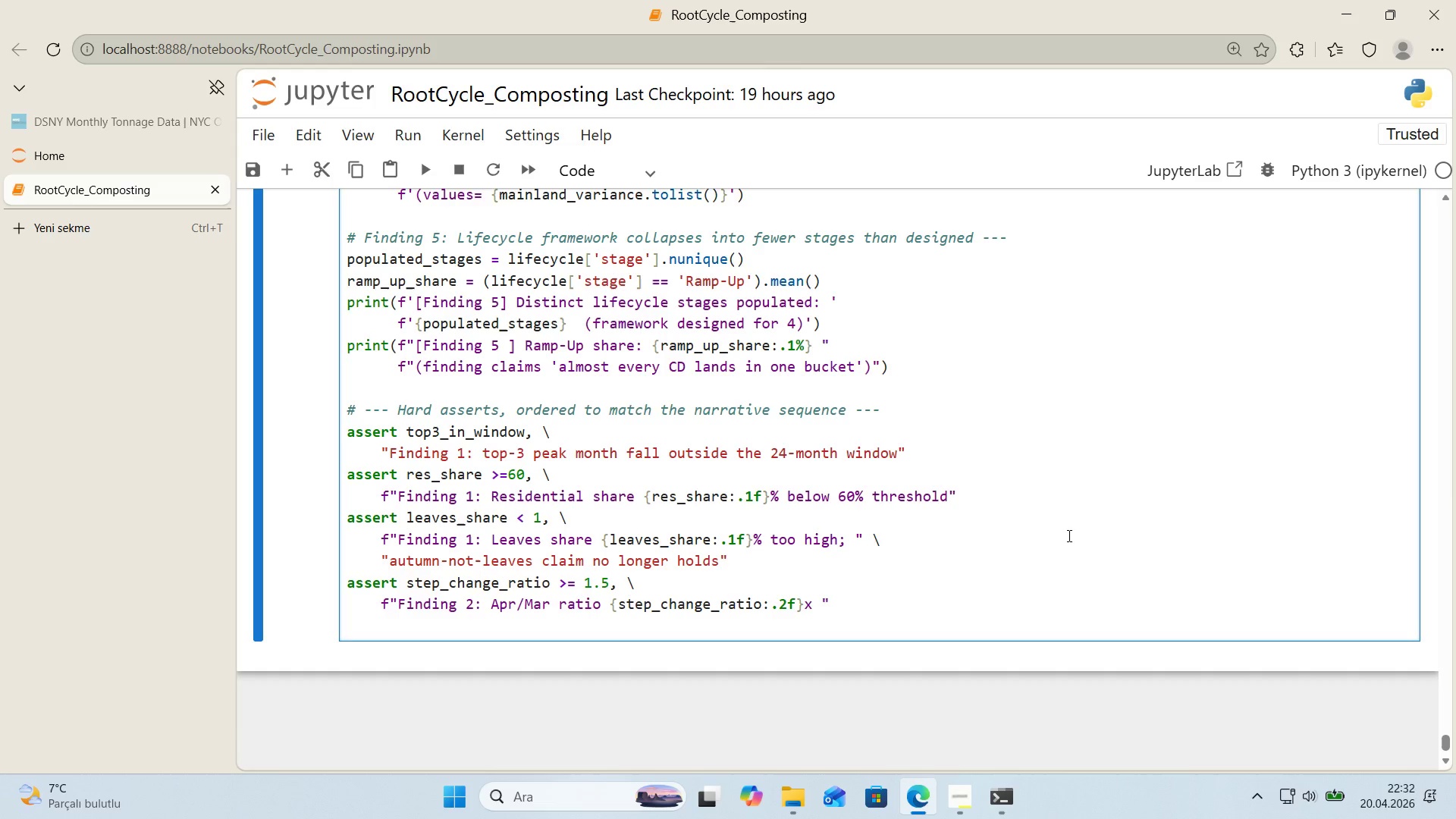 
key(ArrowRight)
 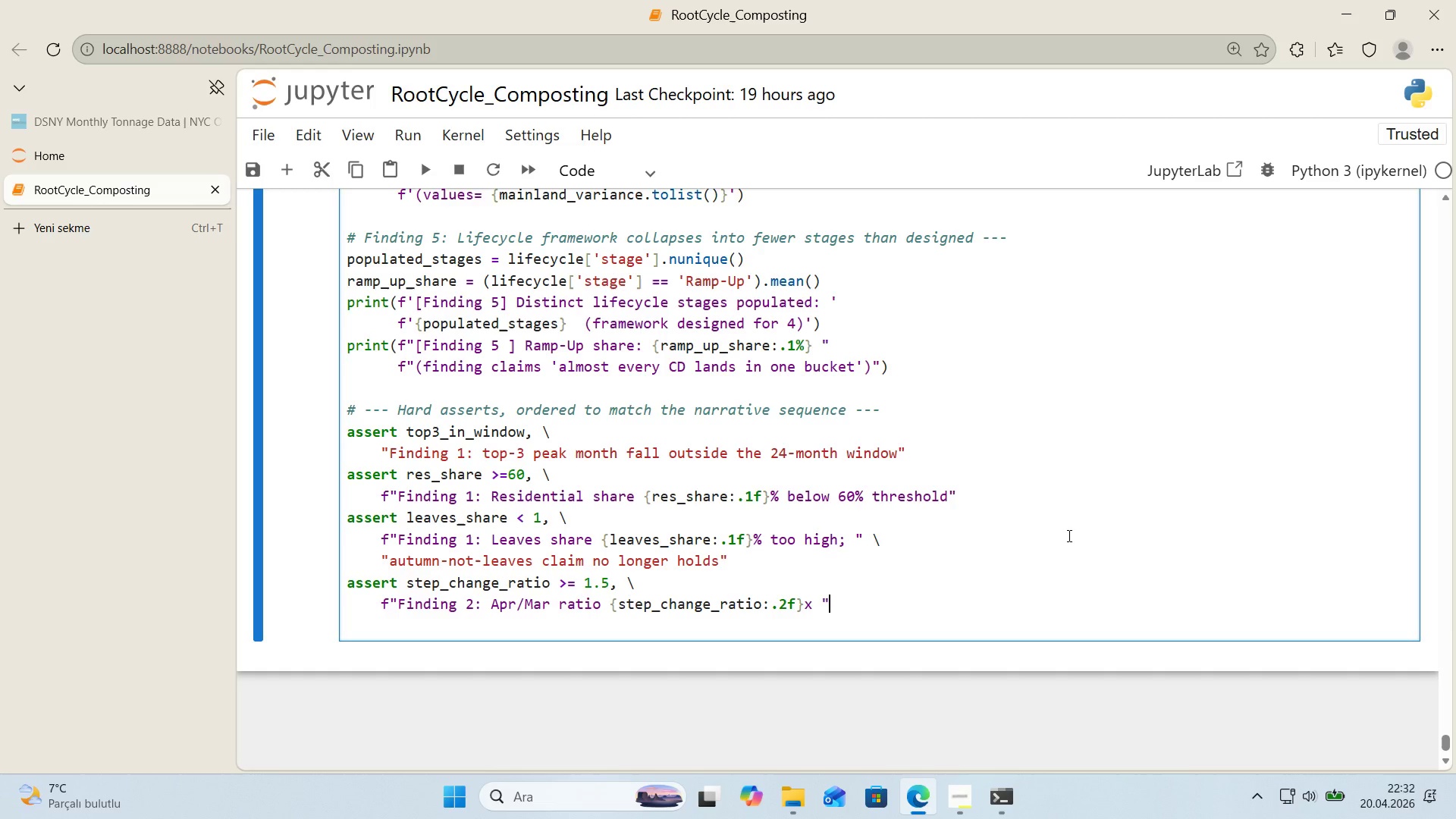 
key(Space)
 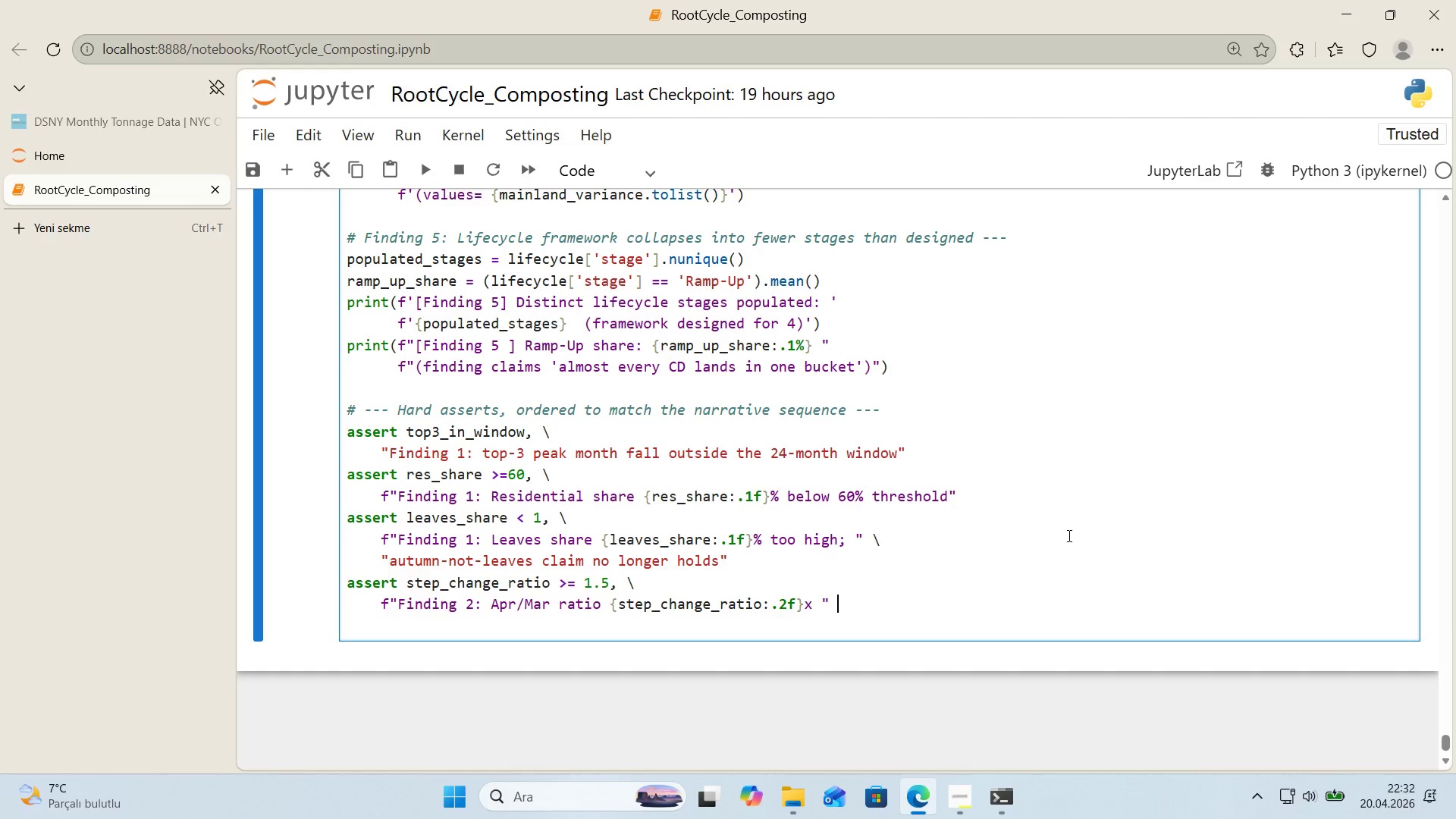 
key(Alt+Control+Minus)
 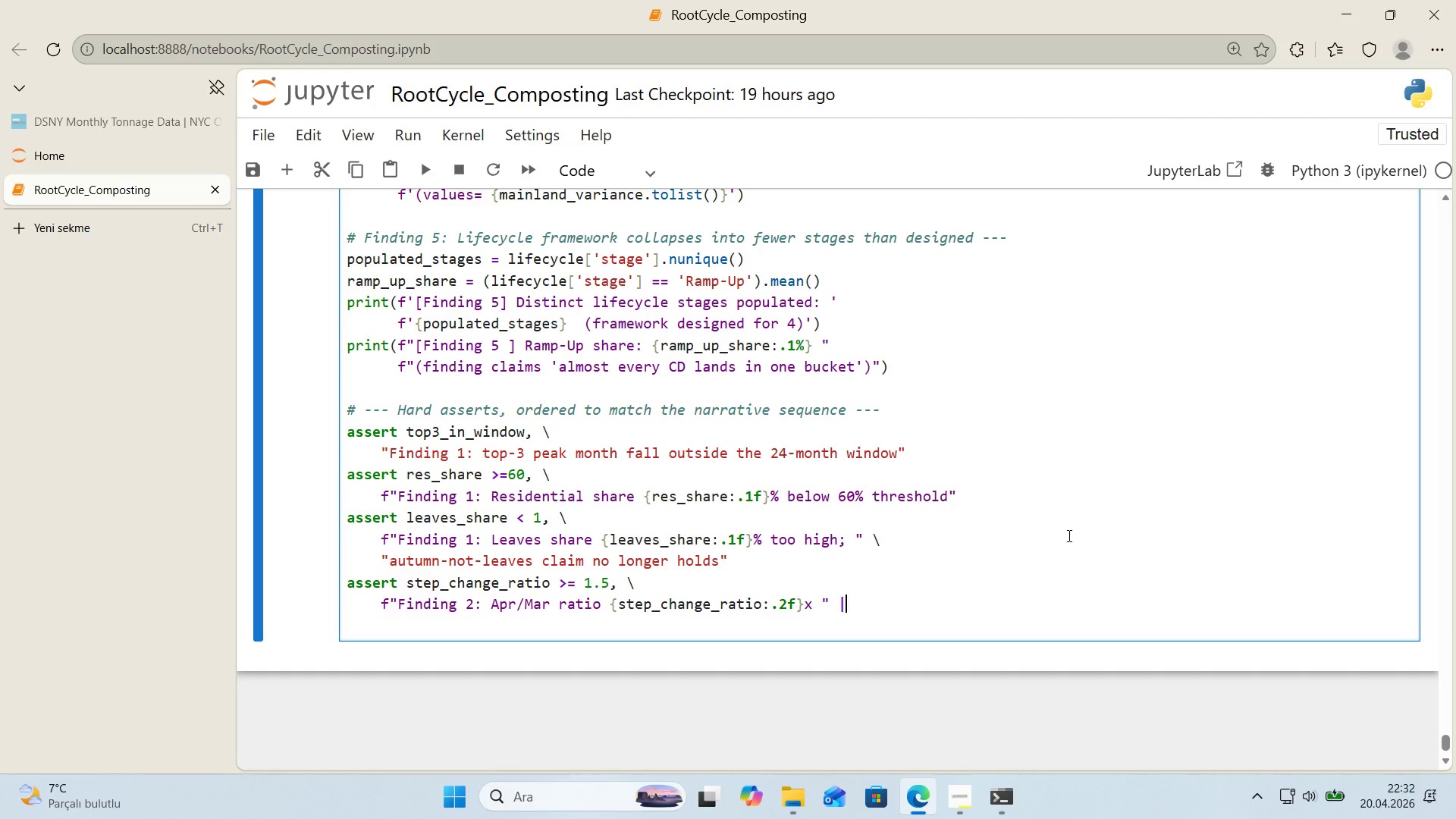 
key(Backspace)
 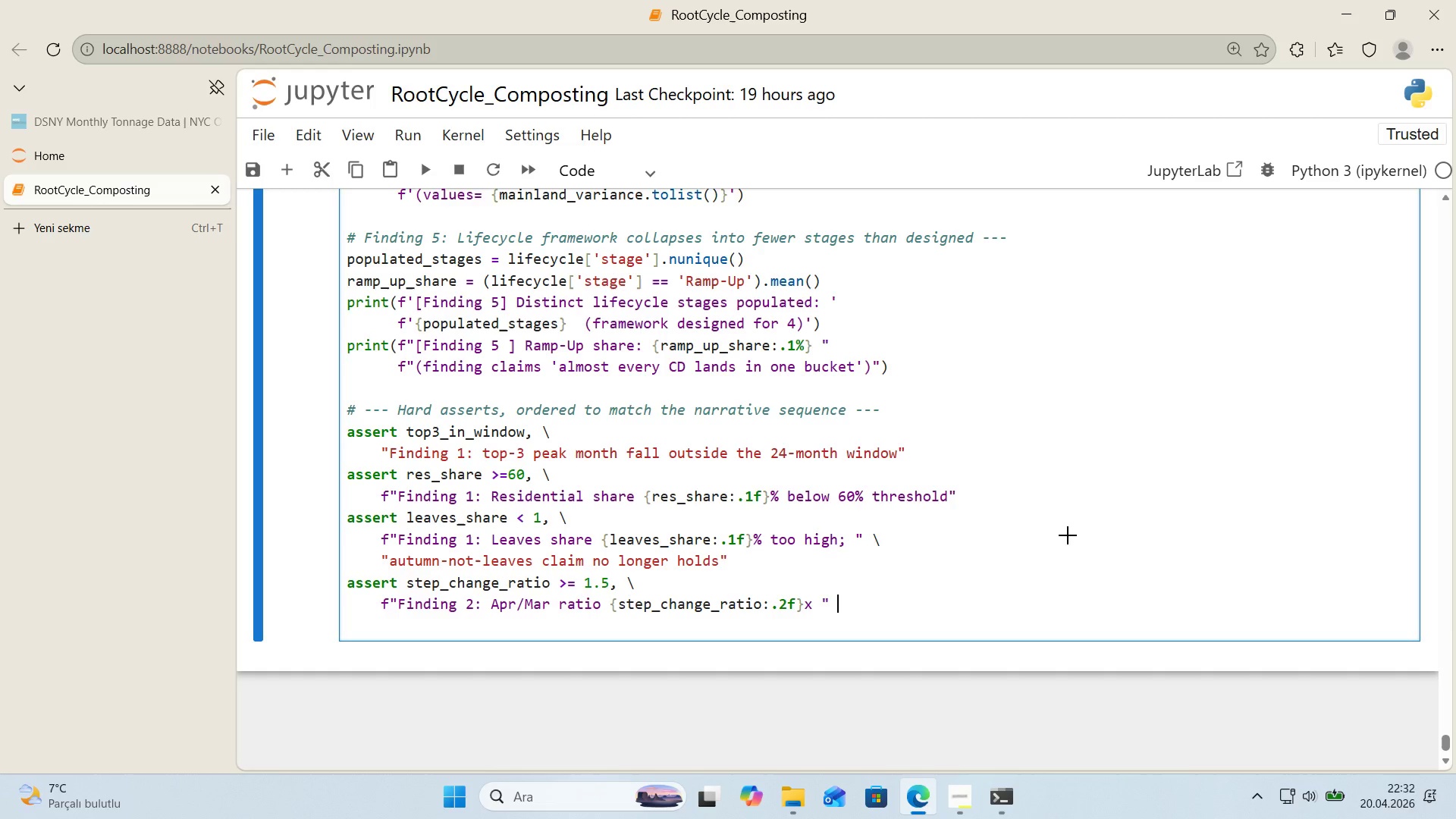 
key(Alt+Control+IntlYen)
 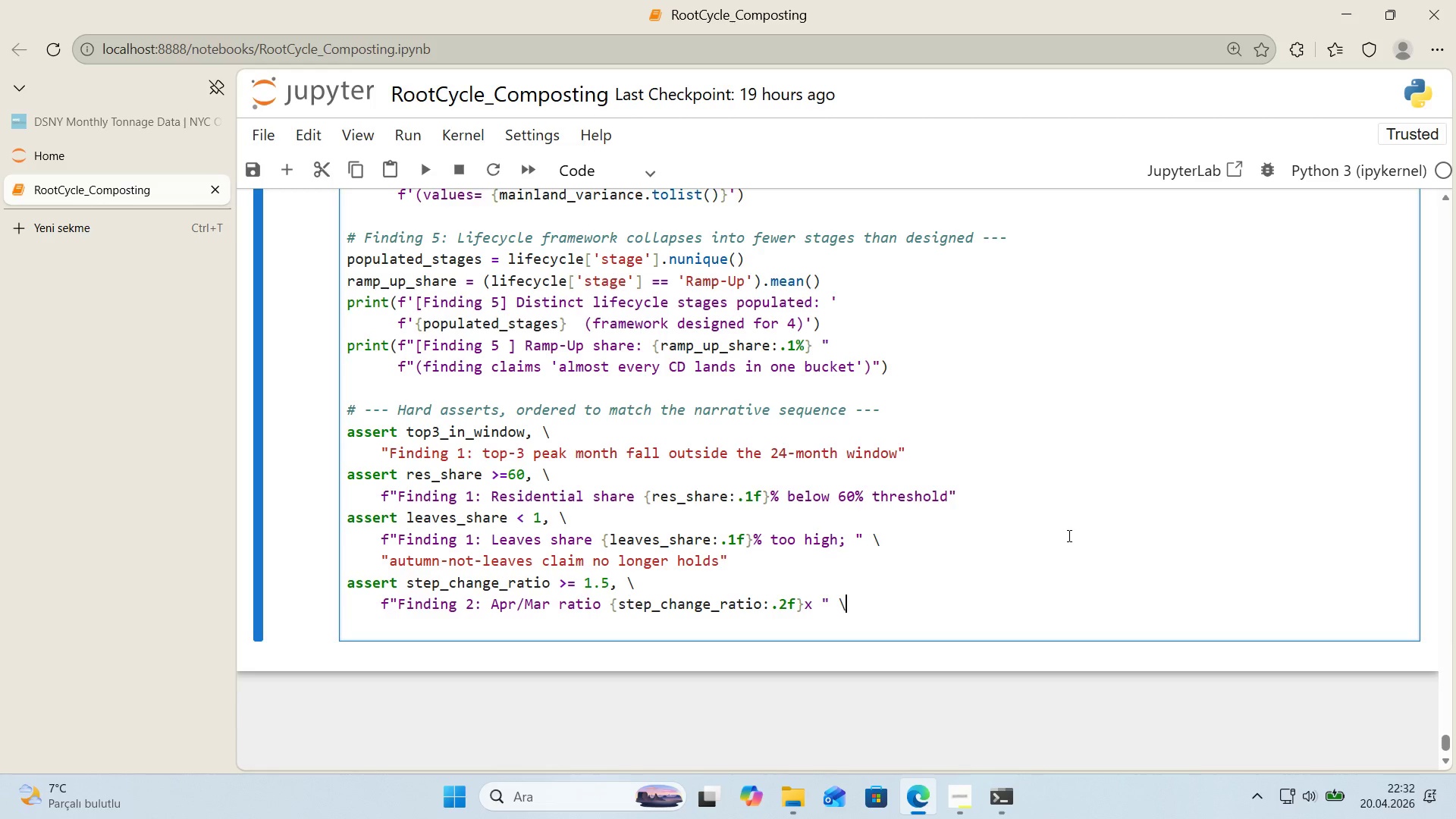 
key(Enter)
 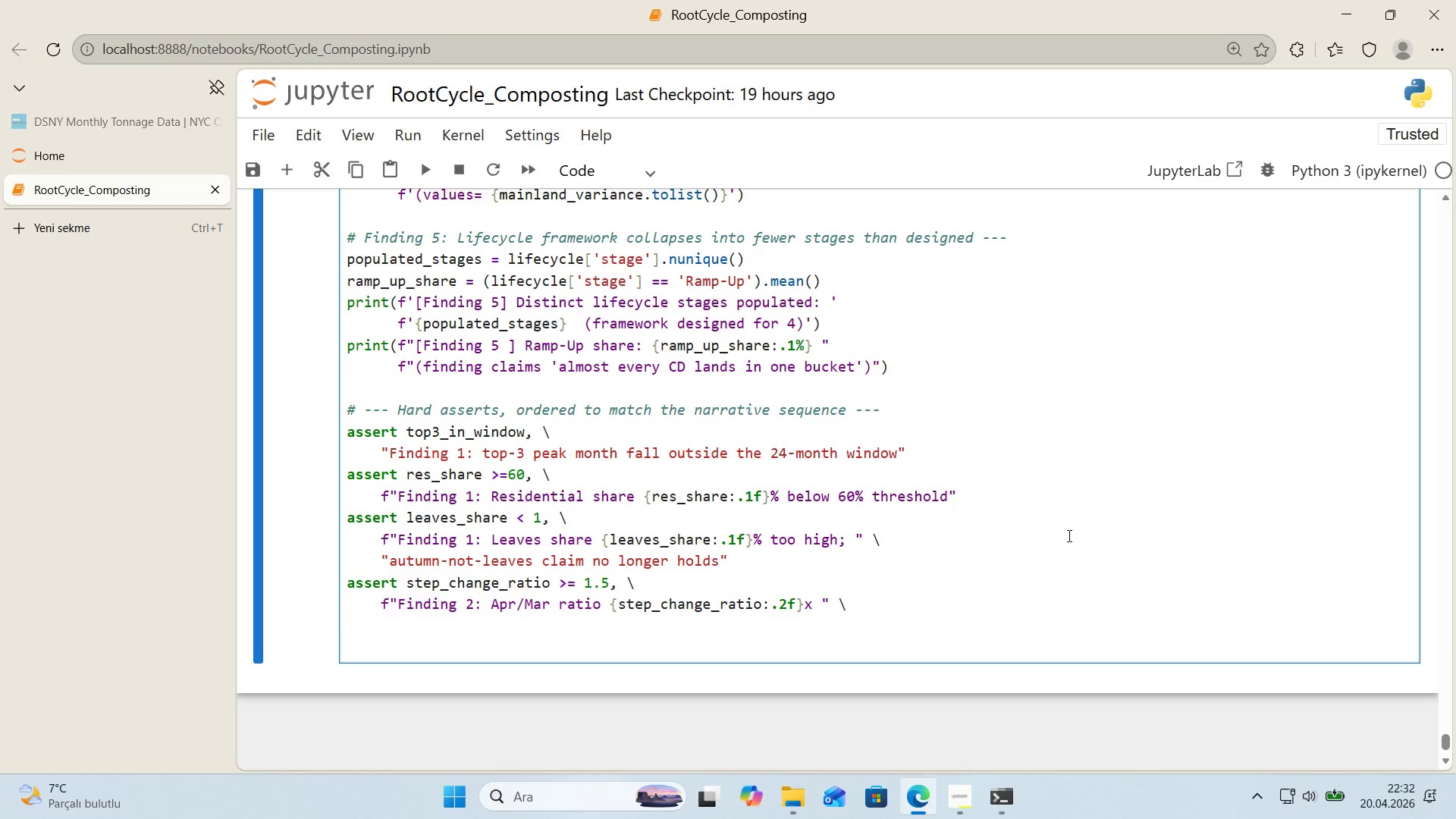 
key(Space)
 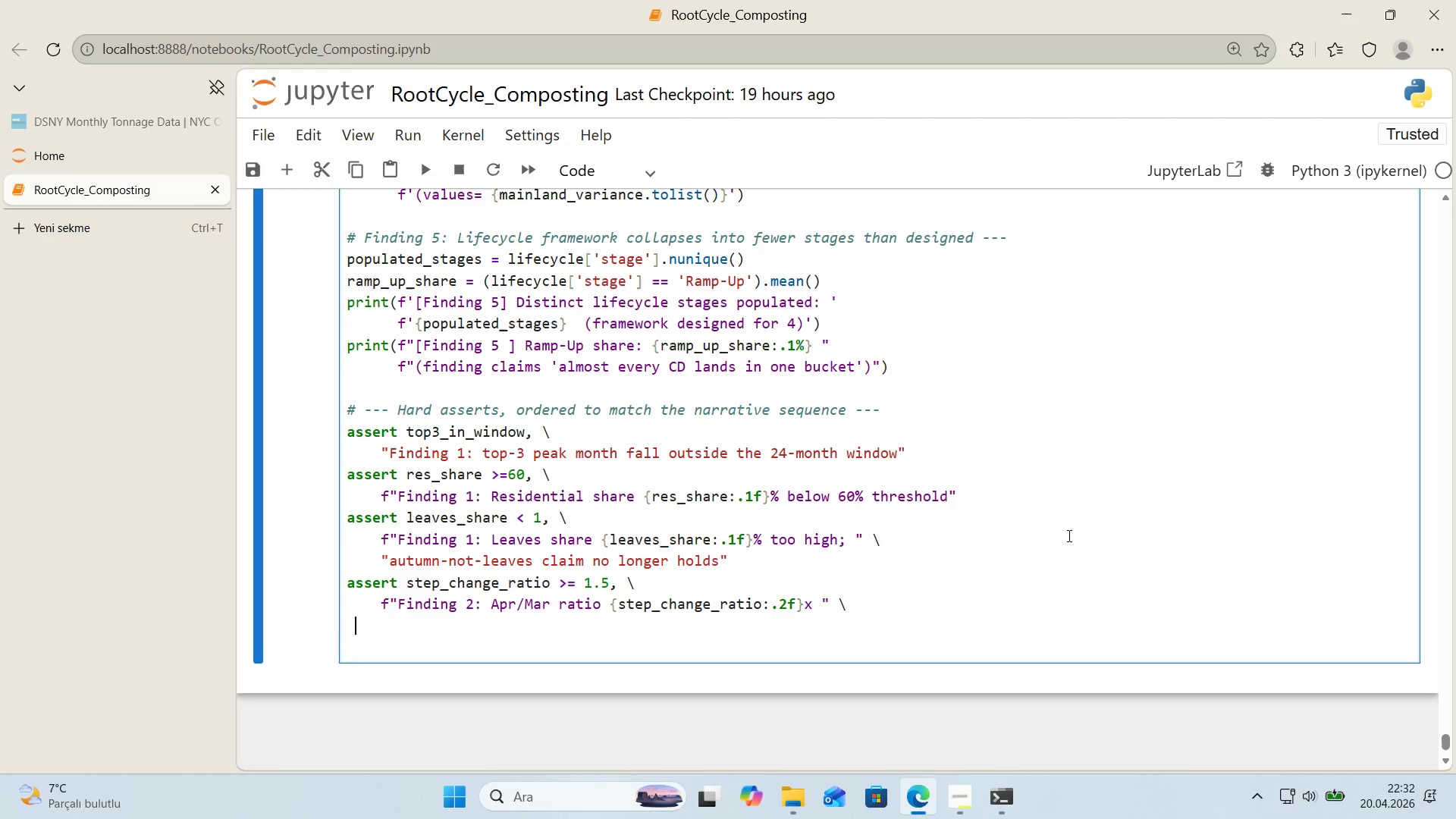 
key(Space)
 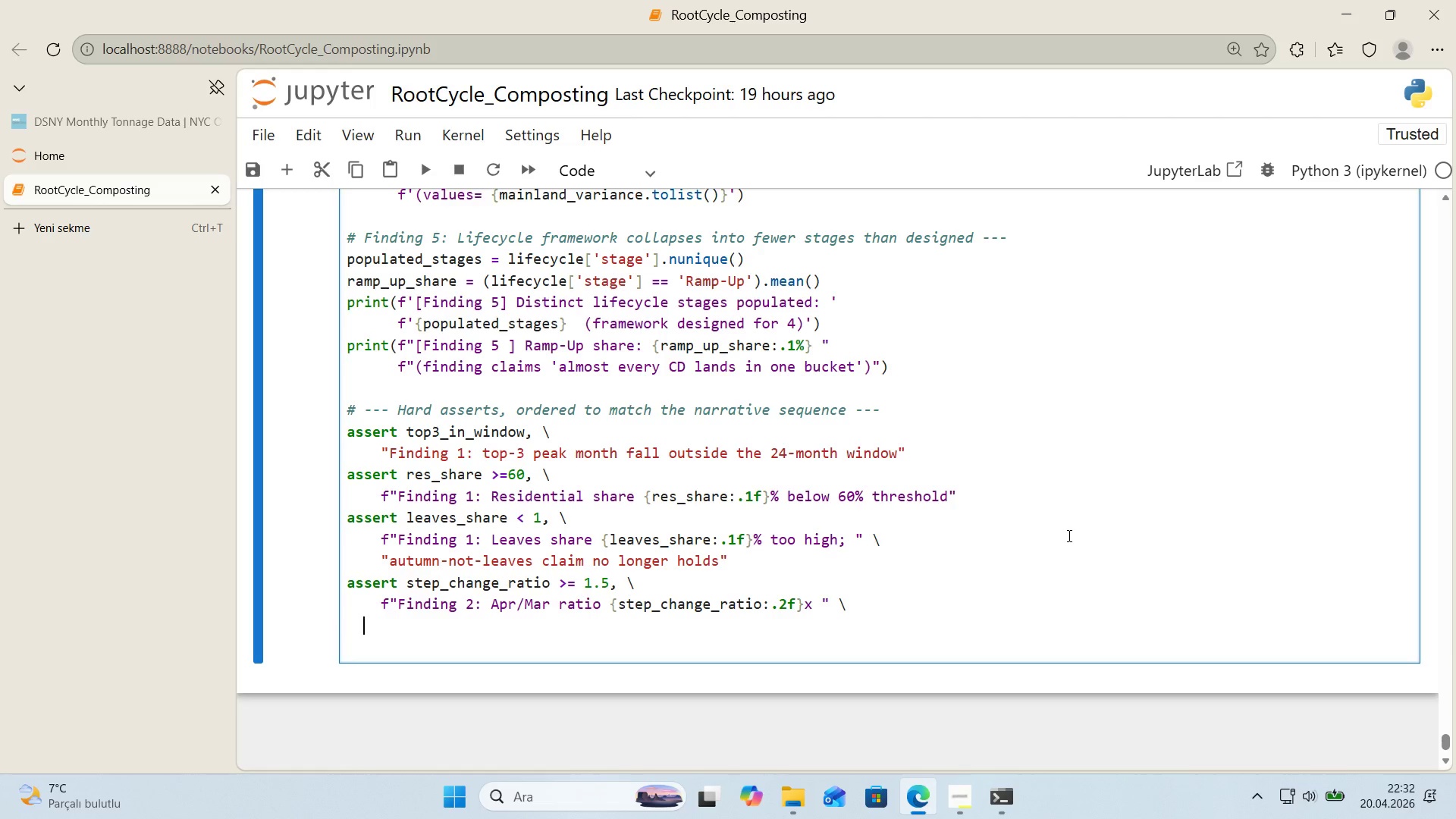 
key(Space)
 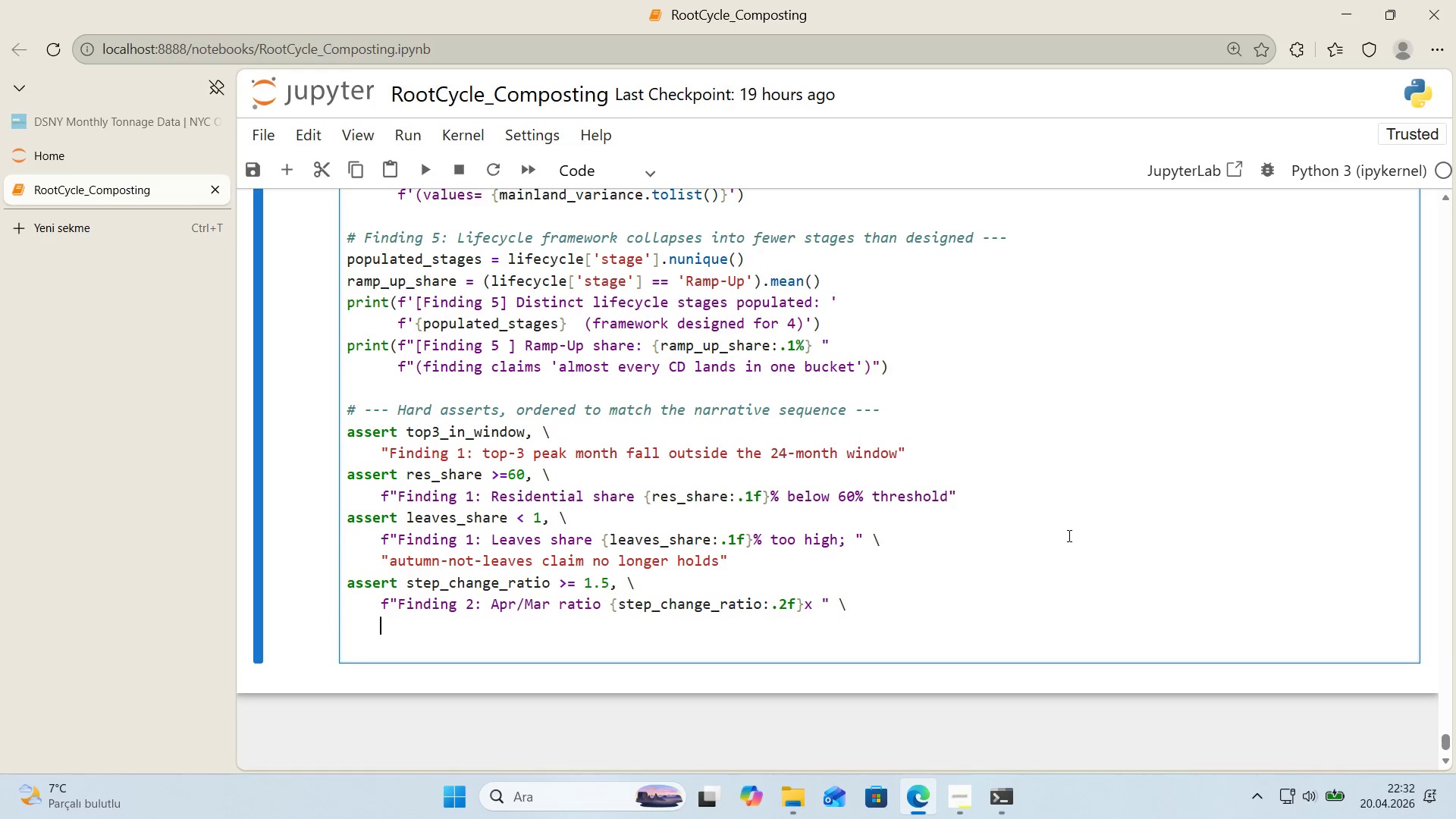 
key(Space)
 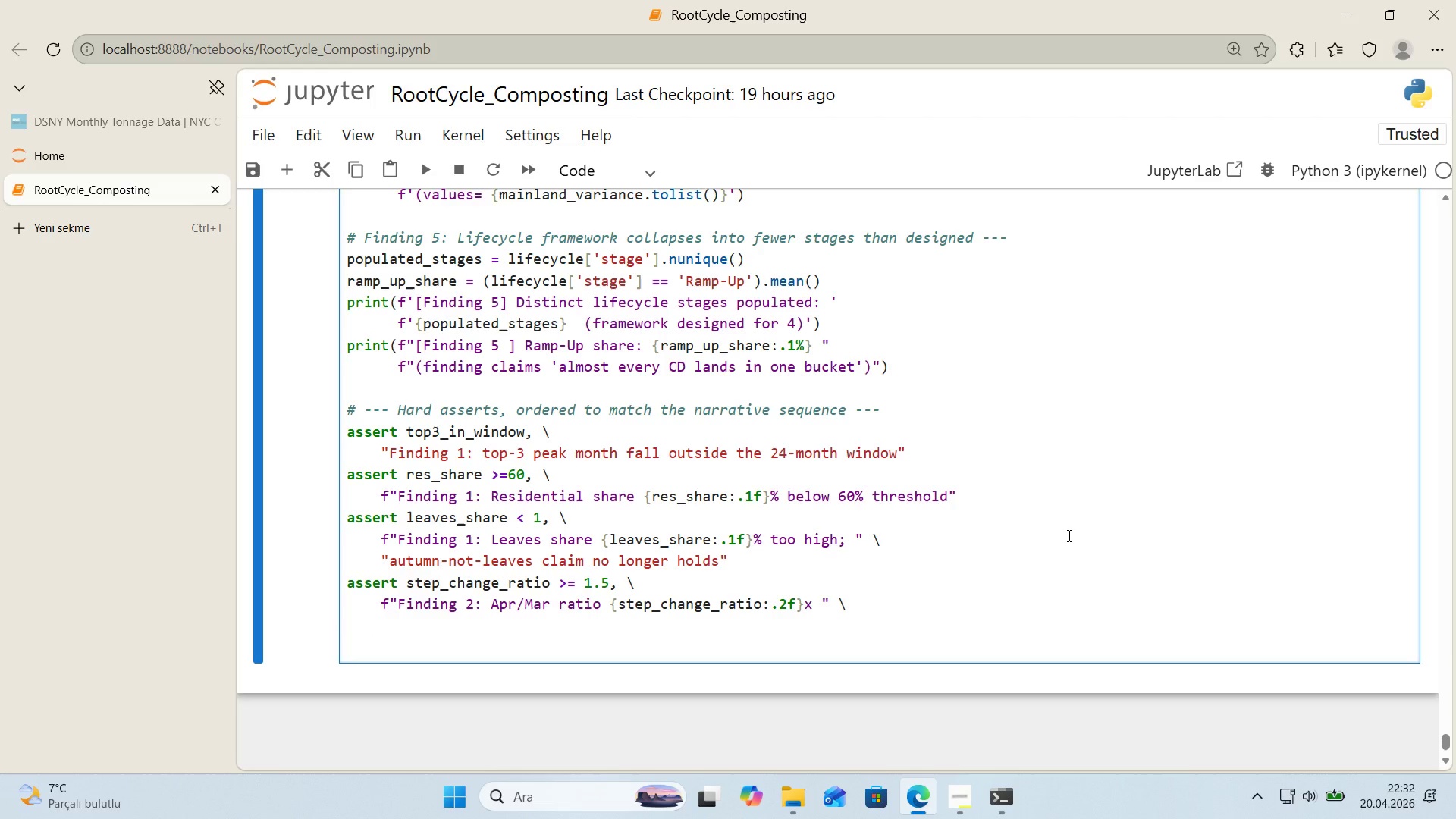 
key(Backquote)
 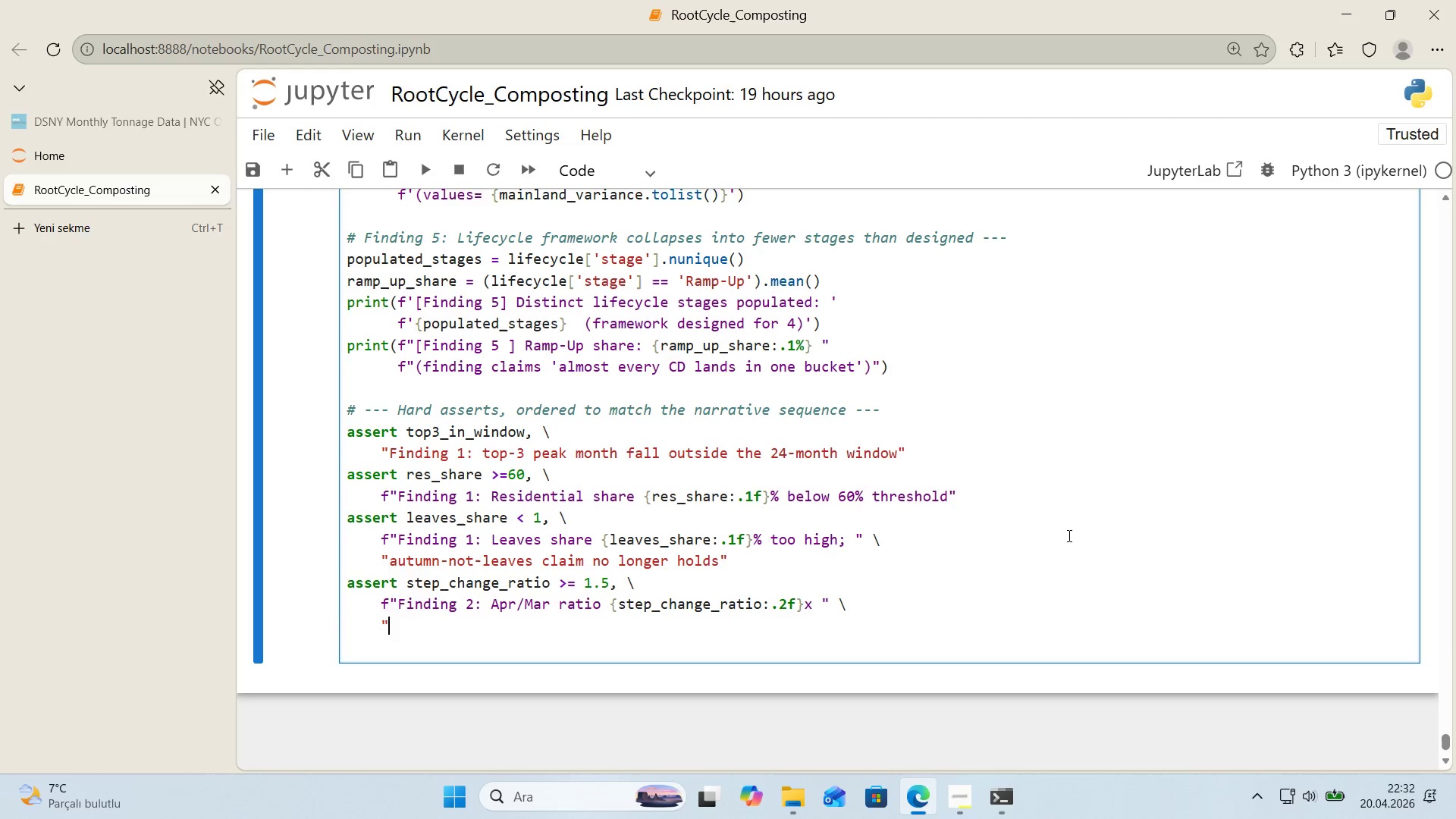 
key(Backquote)
 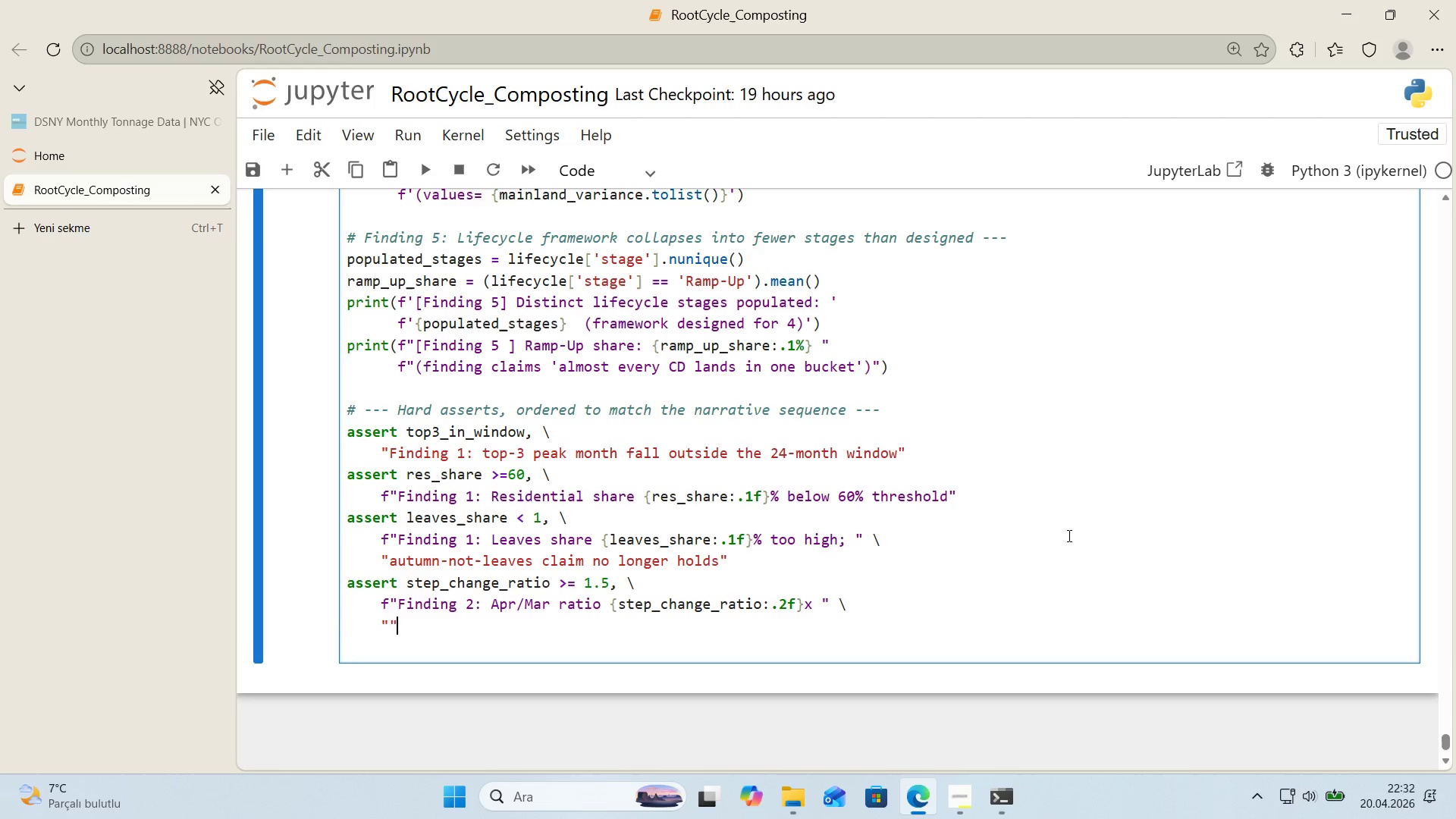 
key(ArrowLeft)
 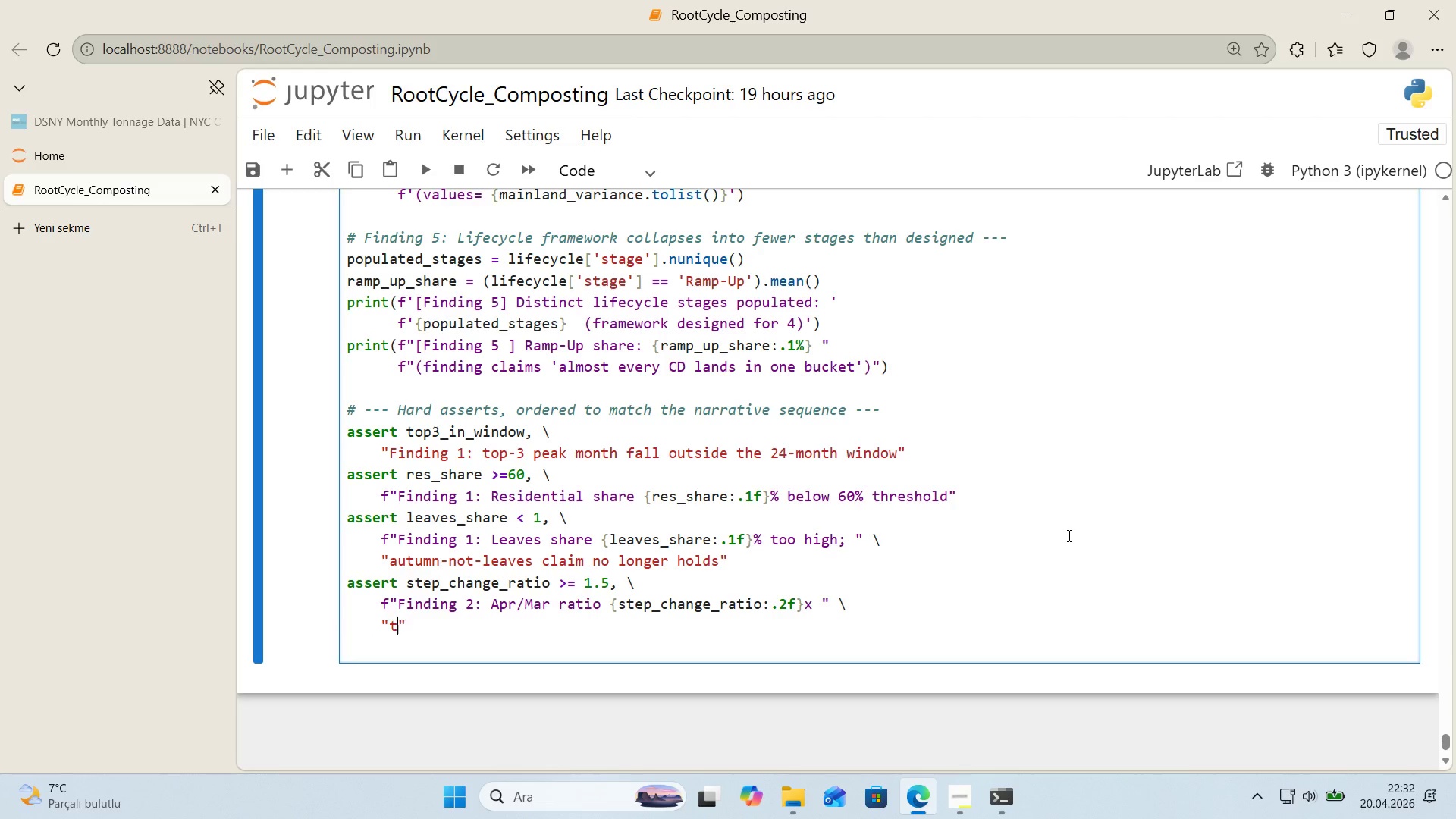 
type(too small to dec')
key(Backspace)
key(Backspace)
key(Backspace)
key(Backspace)
key(Backspace)
type( be called a step-change)
 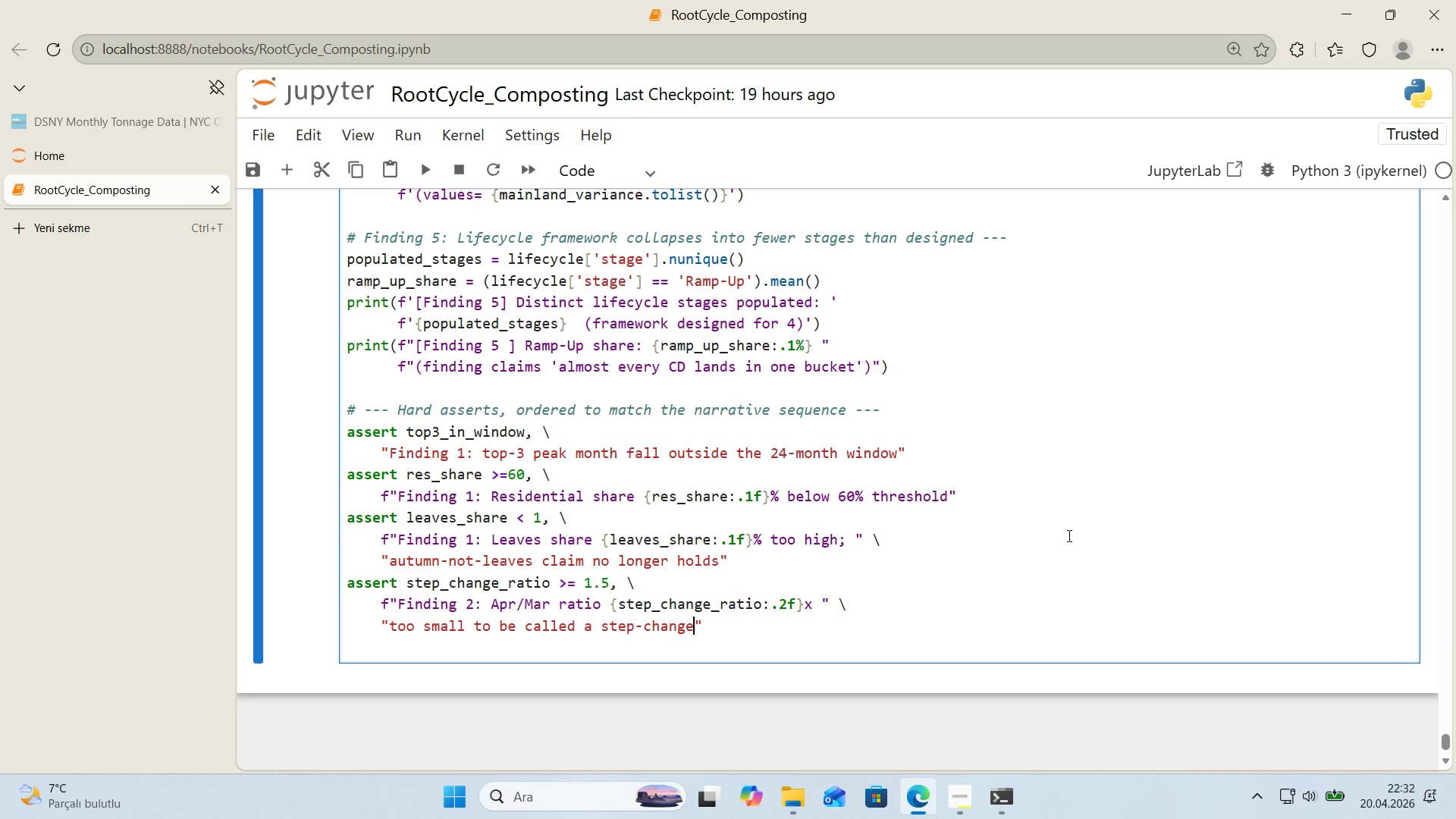 
key(ArrowRight)
 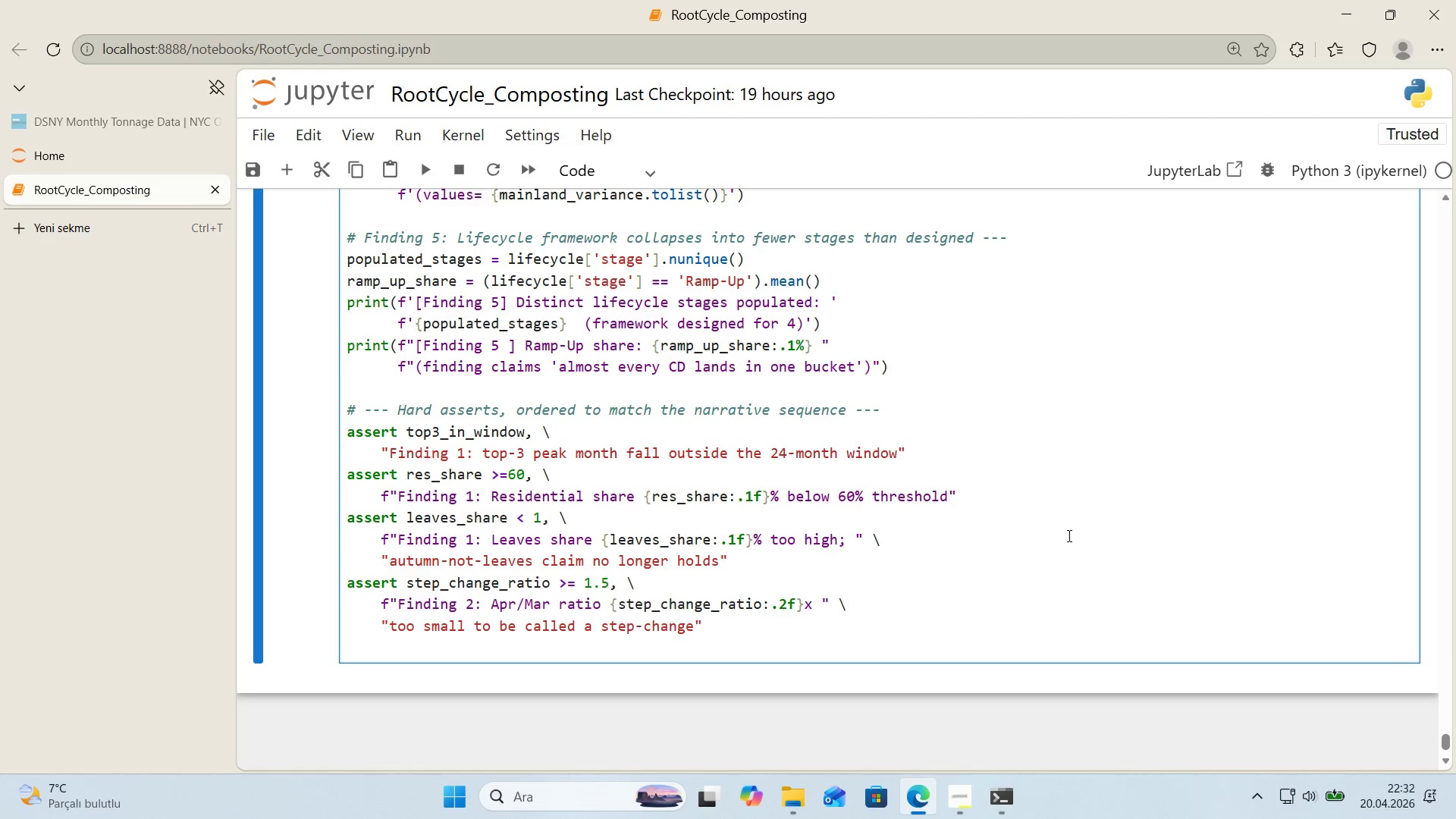 
key(Enter)
 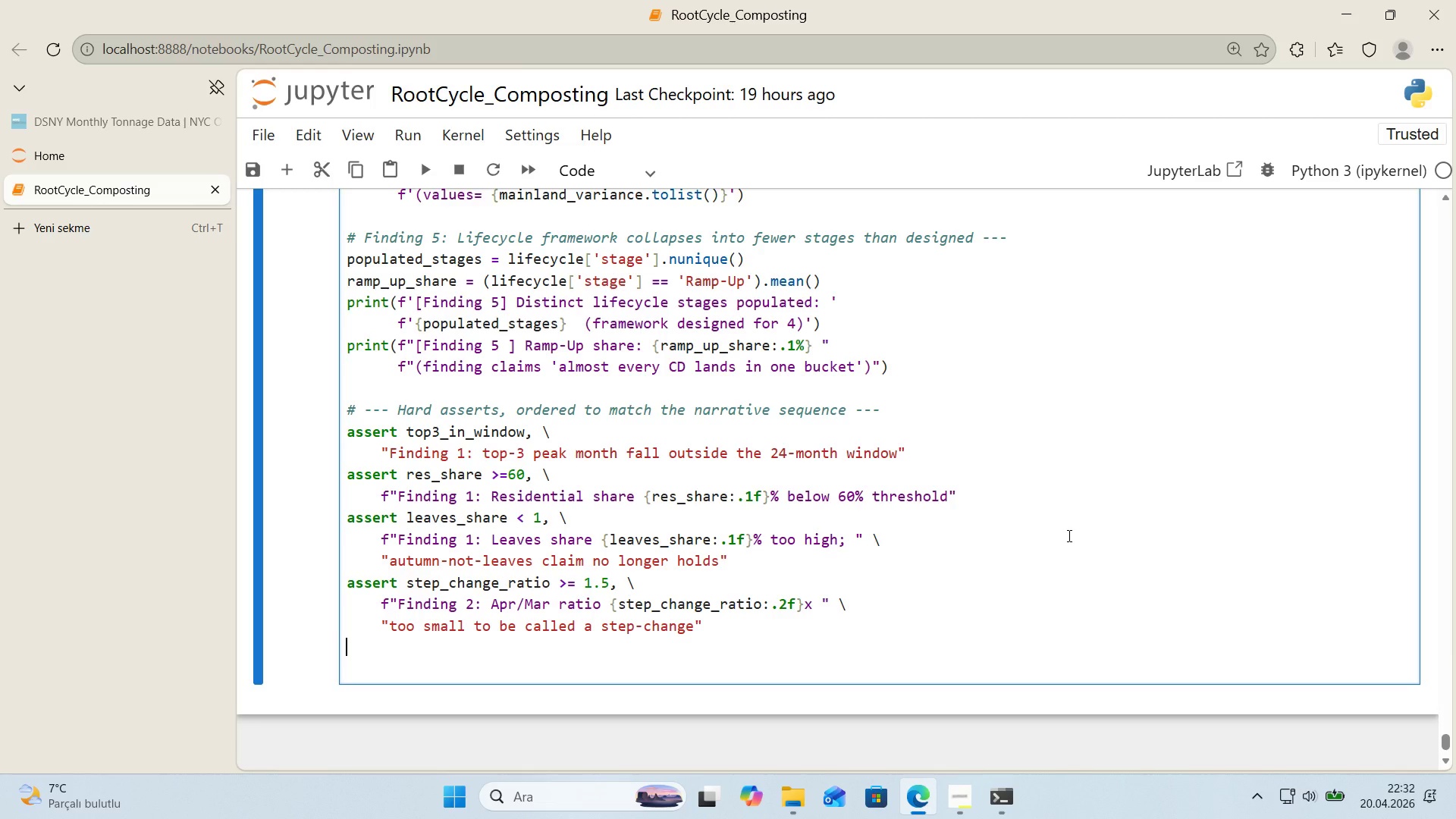 
type(assert summer_rat'o [Break] 0.30>)
key(Backspace)
type(, )
 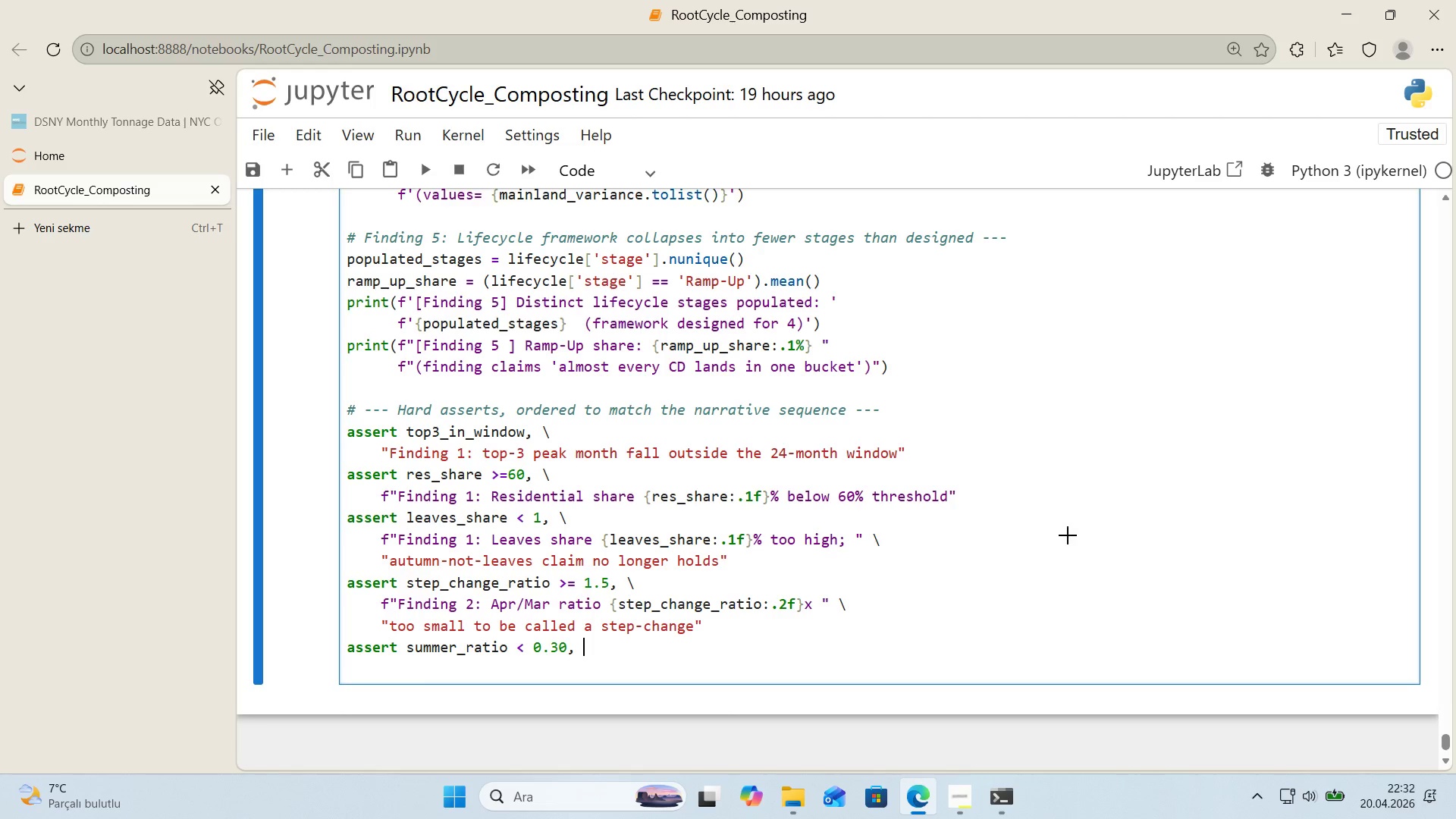 
key(Alt+Control+Minus)
 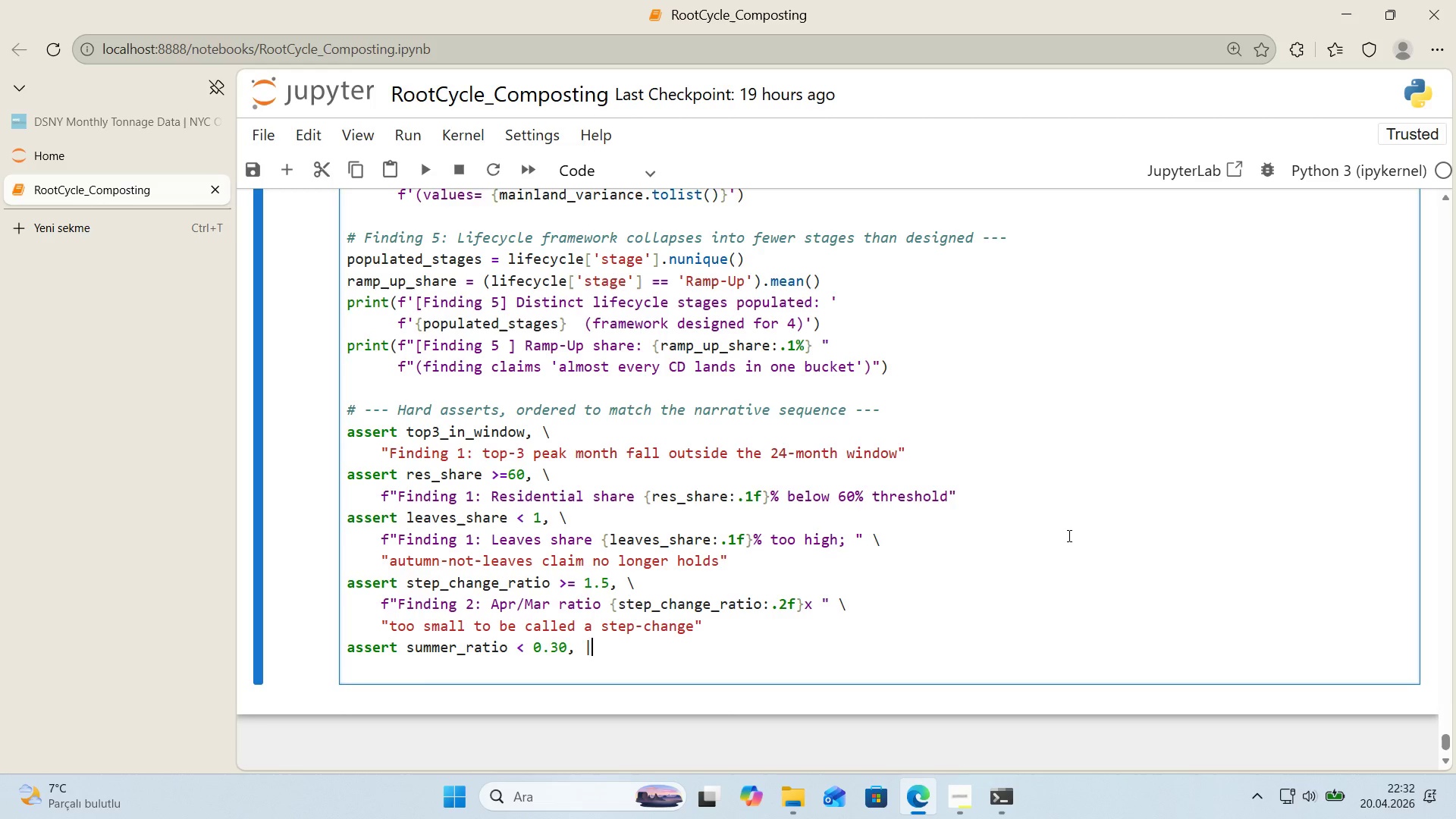 
key(Backspace)
 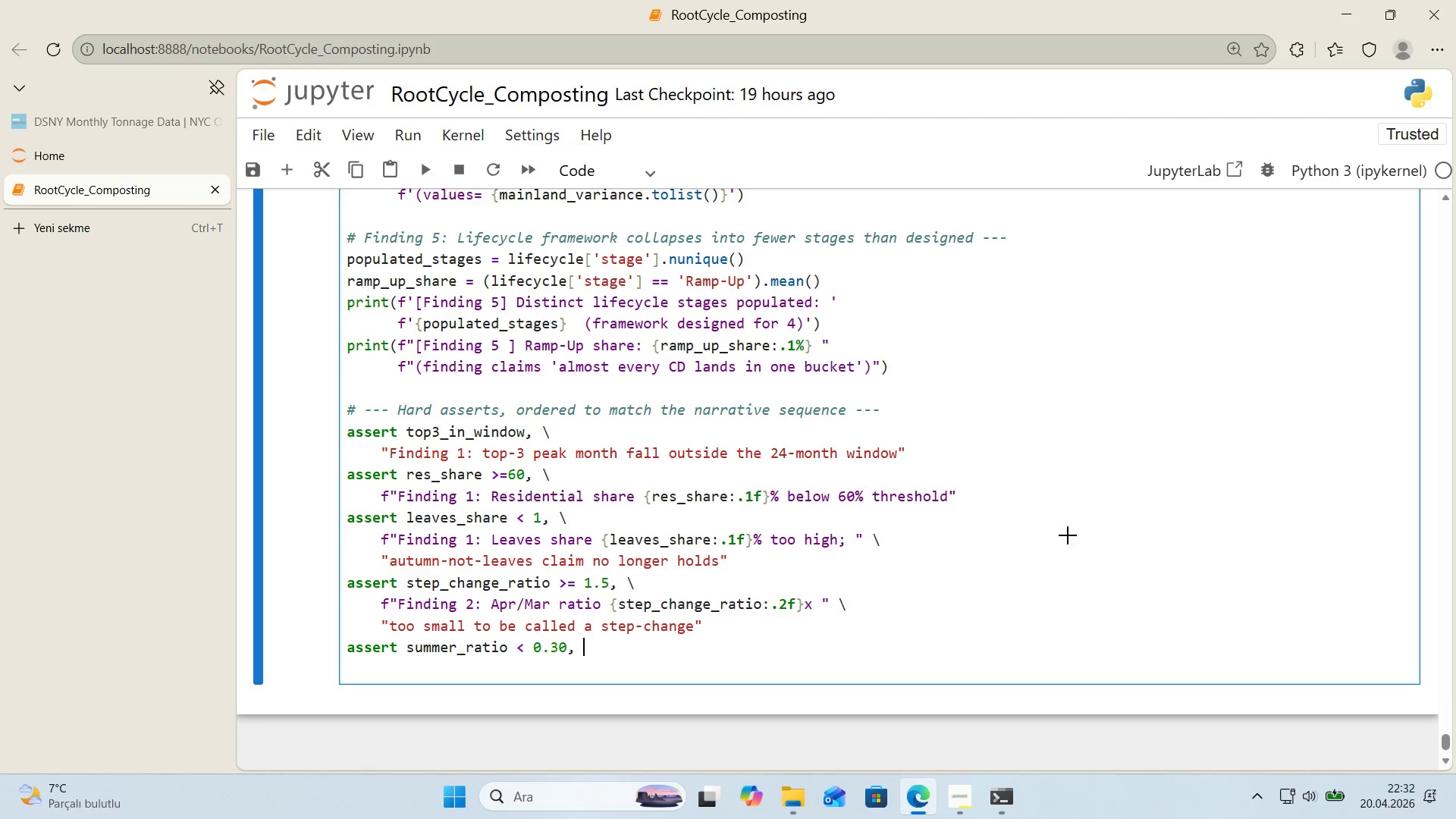 
key(Alt+Control+IntlYen)
 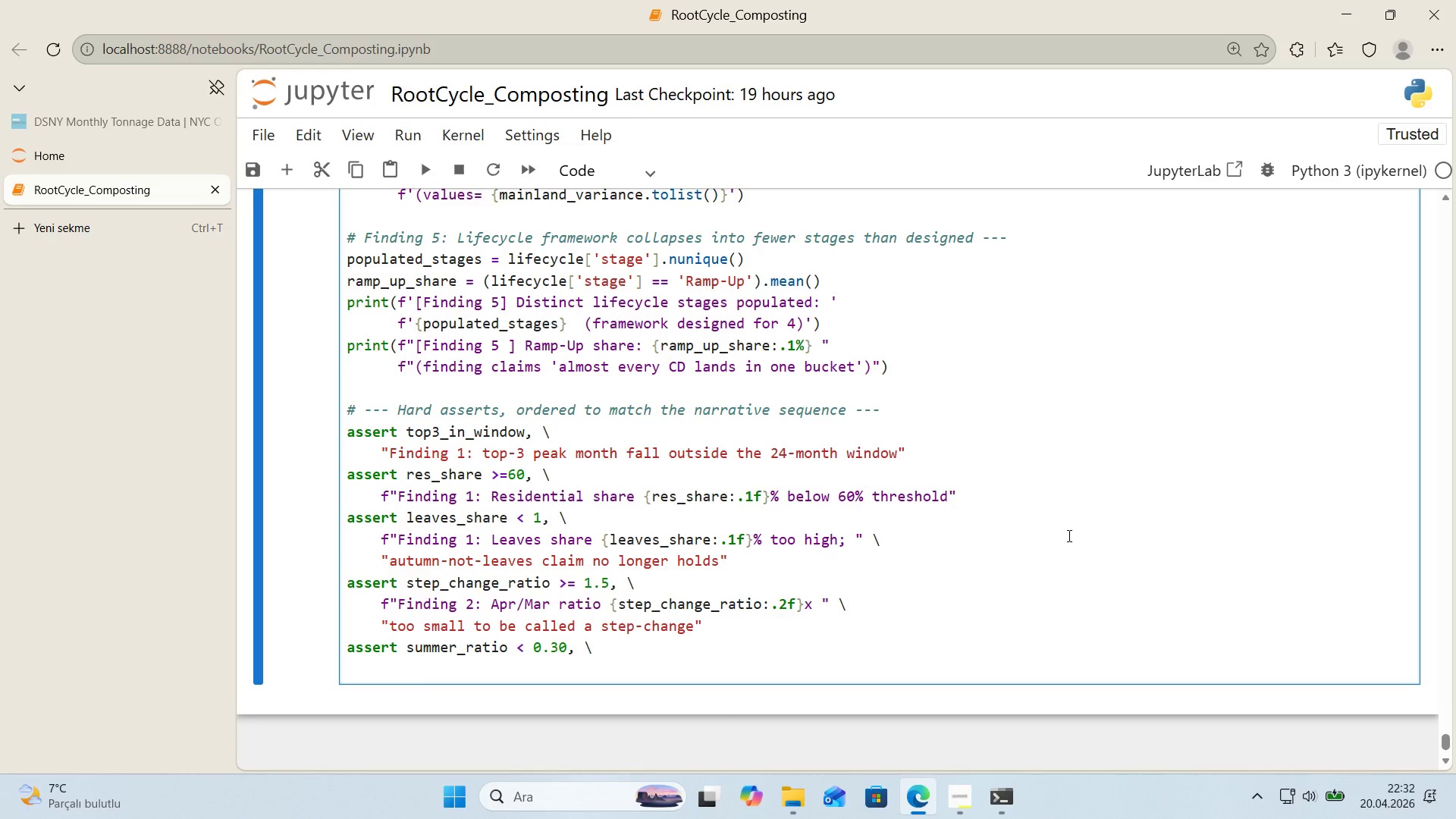 
key(Enter)
 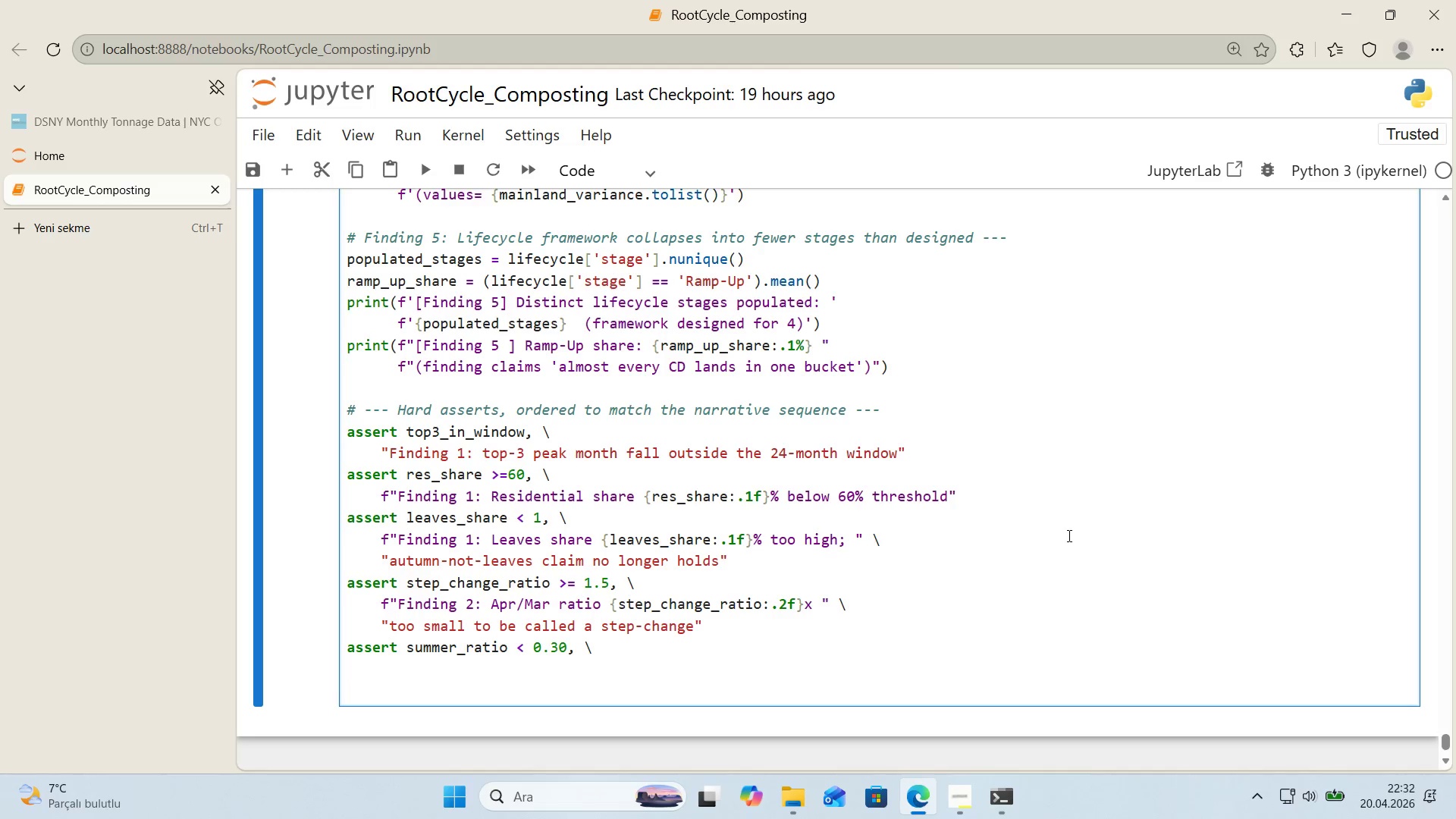 
key(Space)
 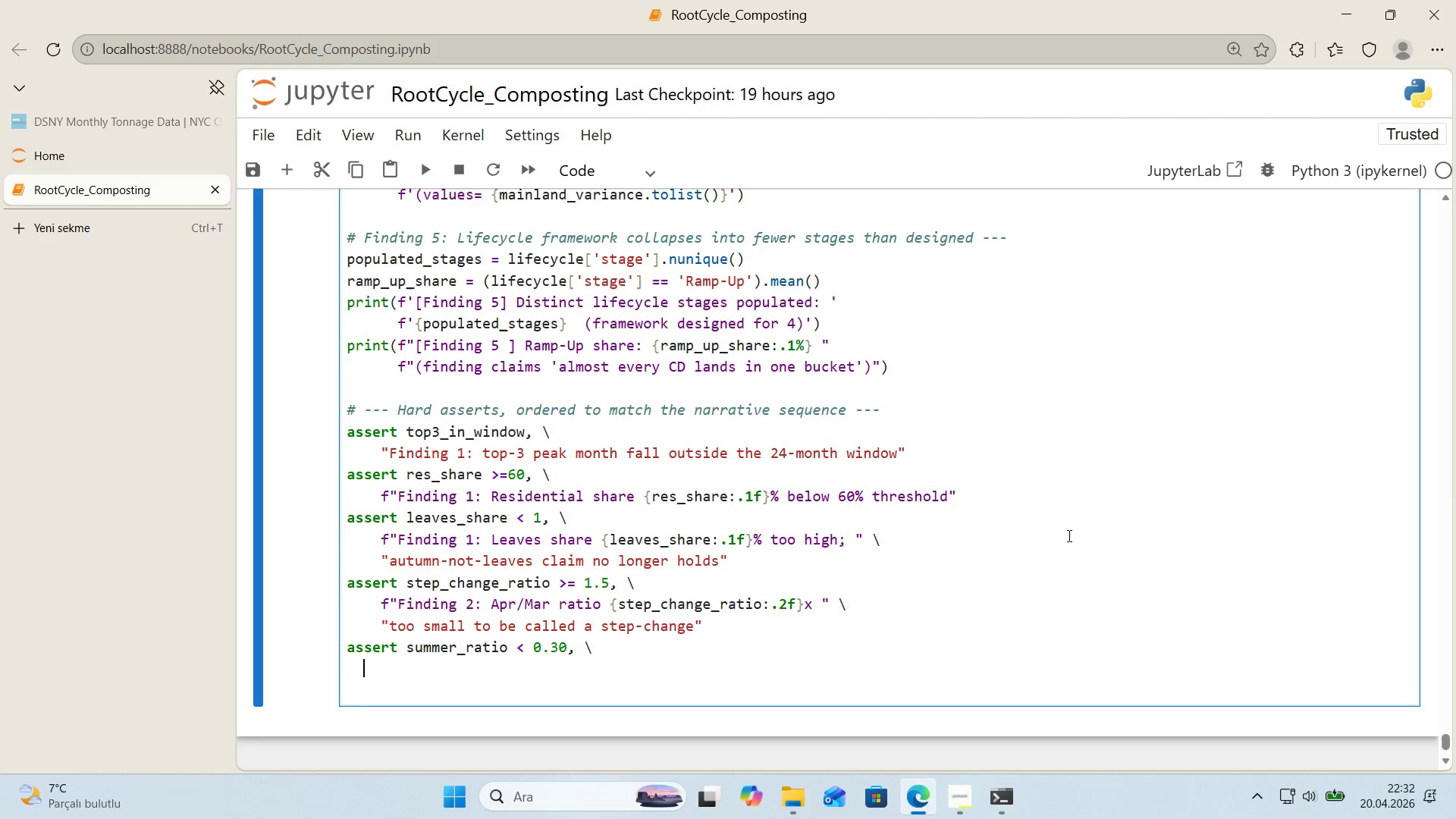 
key(Space)
 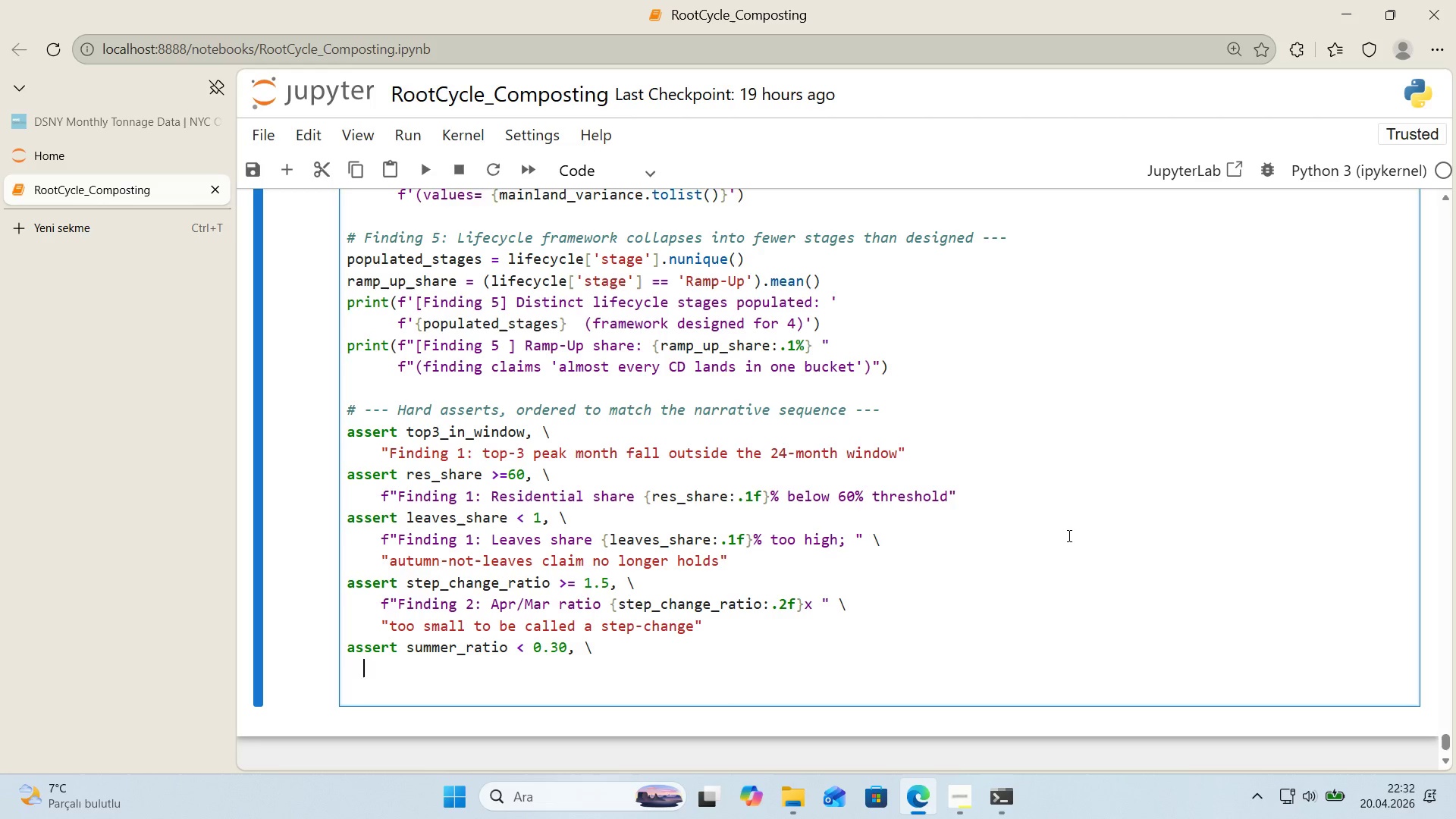 
key(Space)
 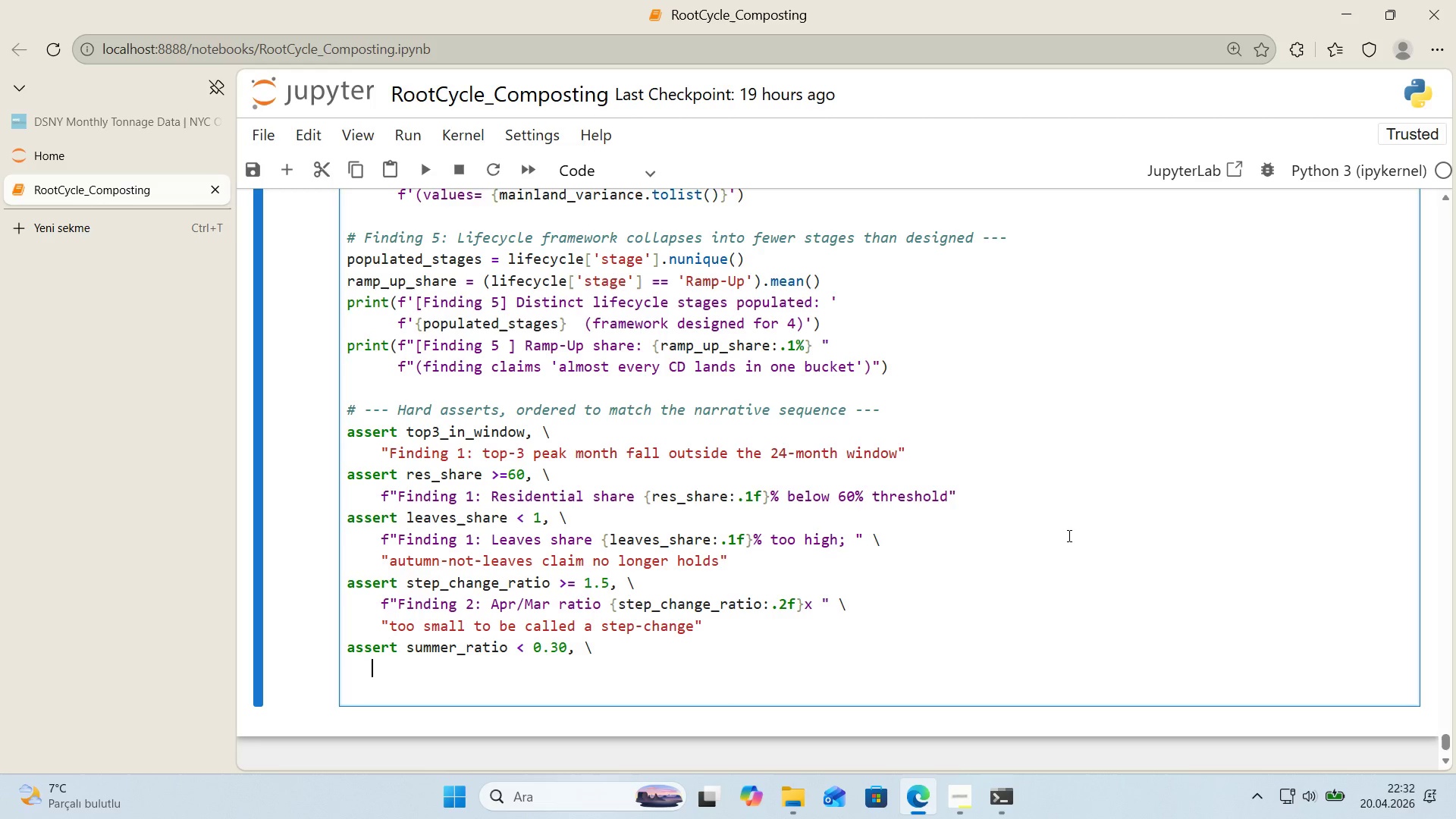 
key(Space)
 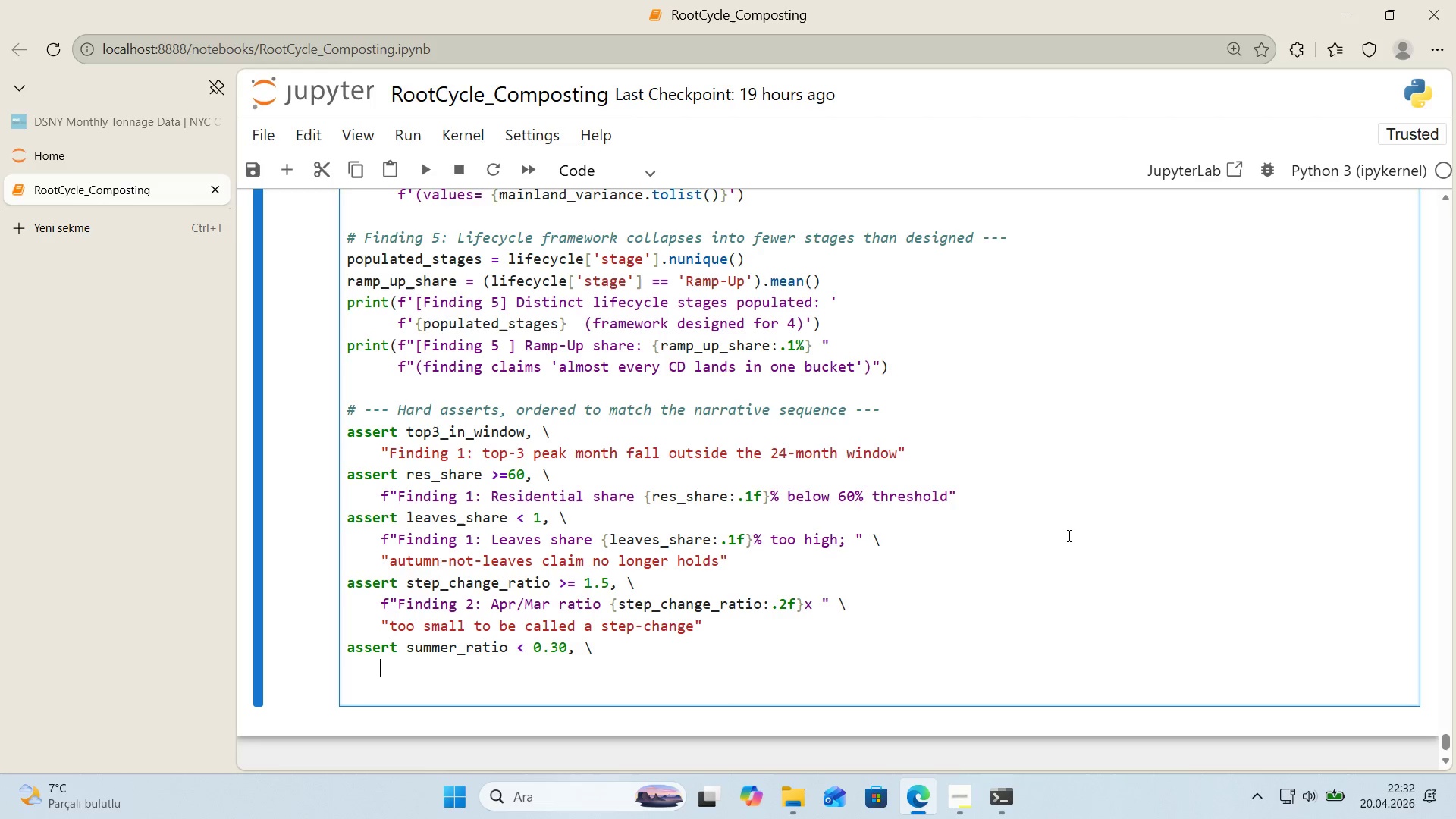 
key(F)
 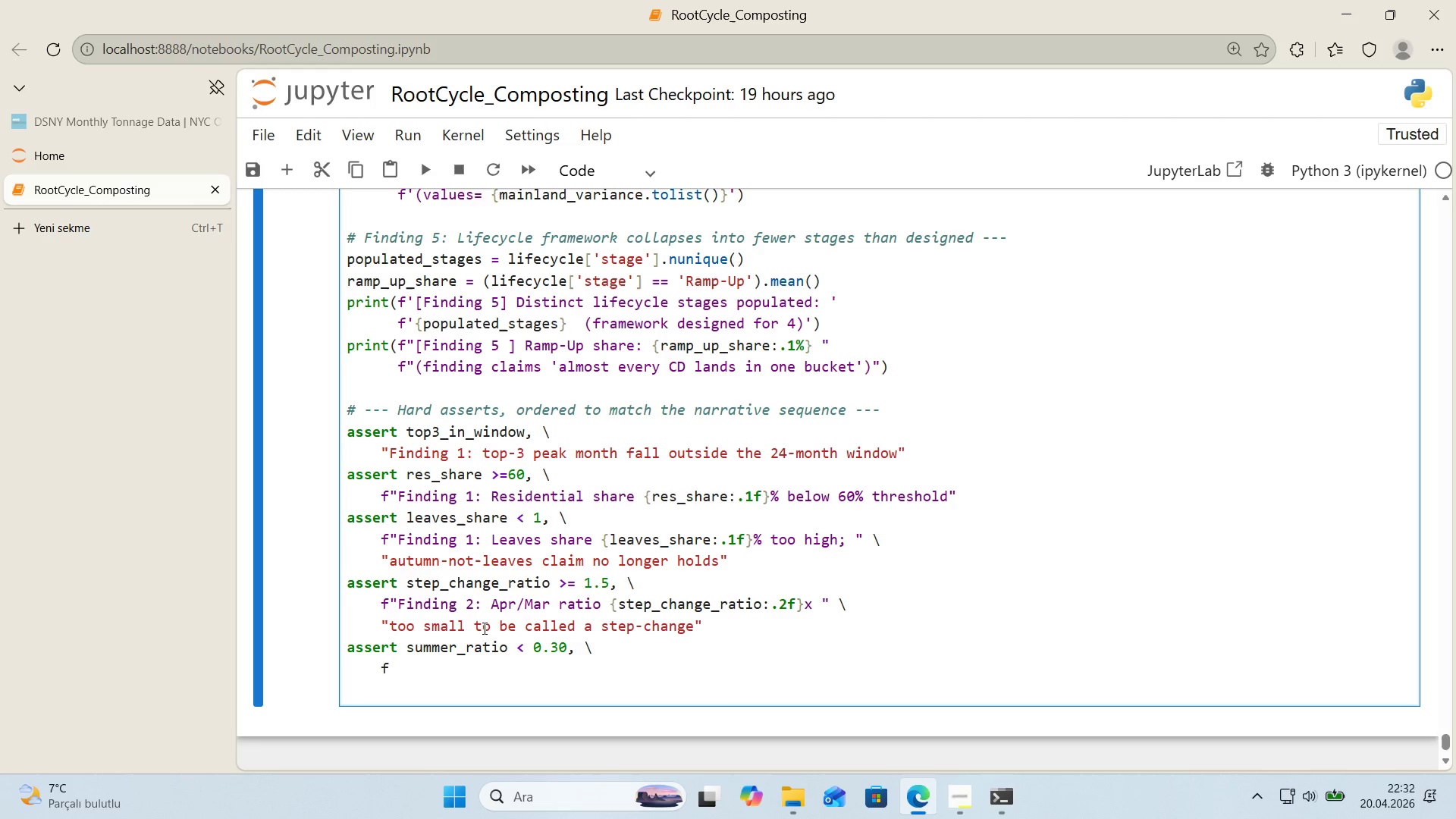 
left_click_drag(start_coordinate=[397, 607], to_coordinate=[391, 607])
 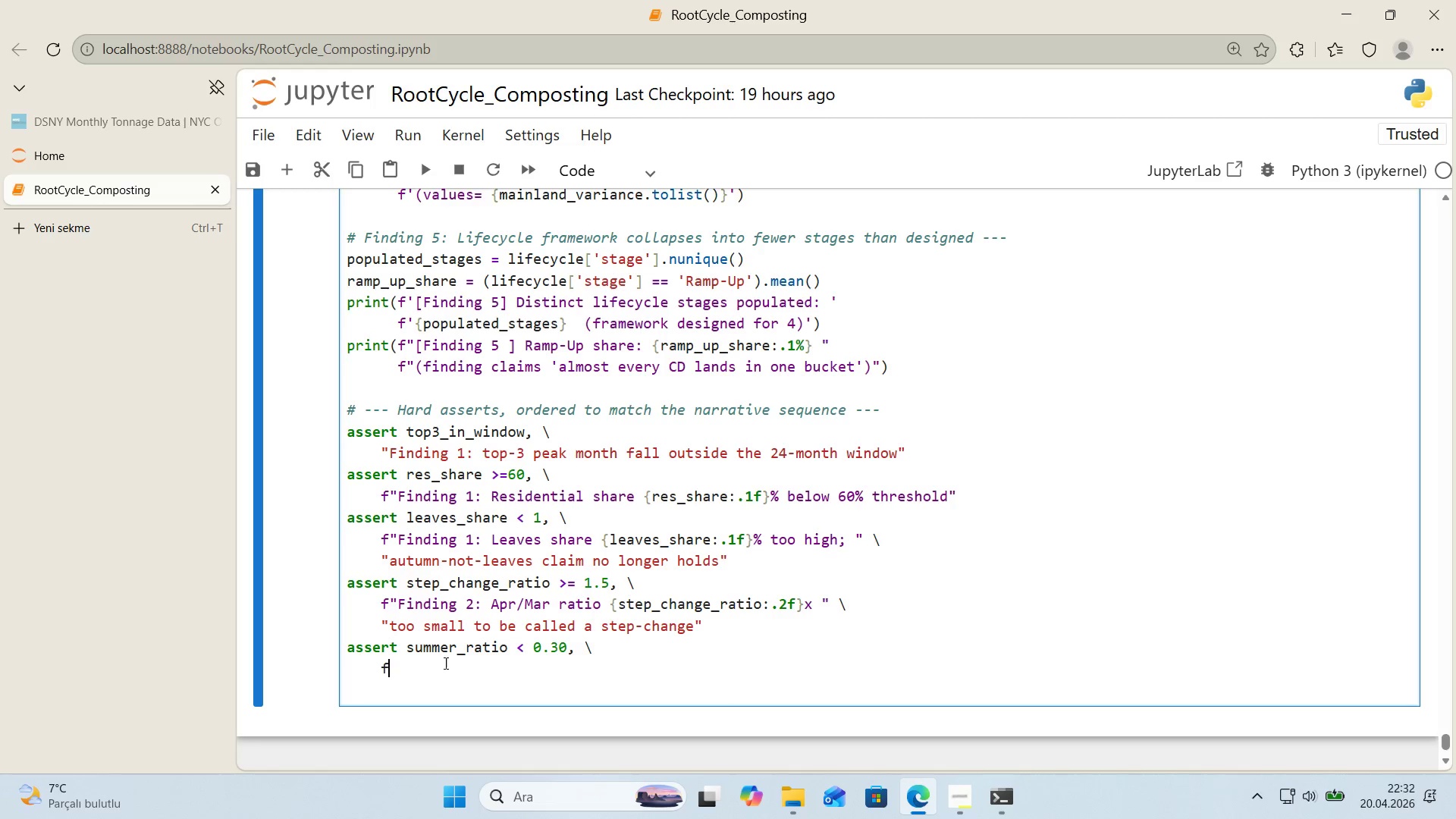 
key(Control+ControlLeft)
 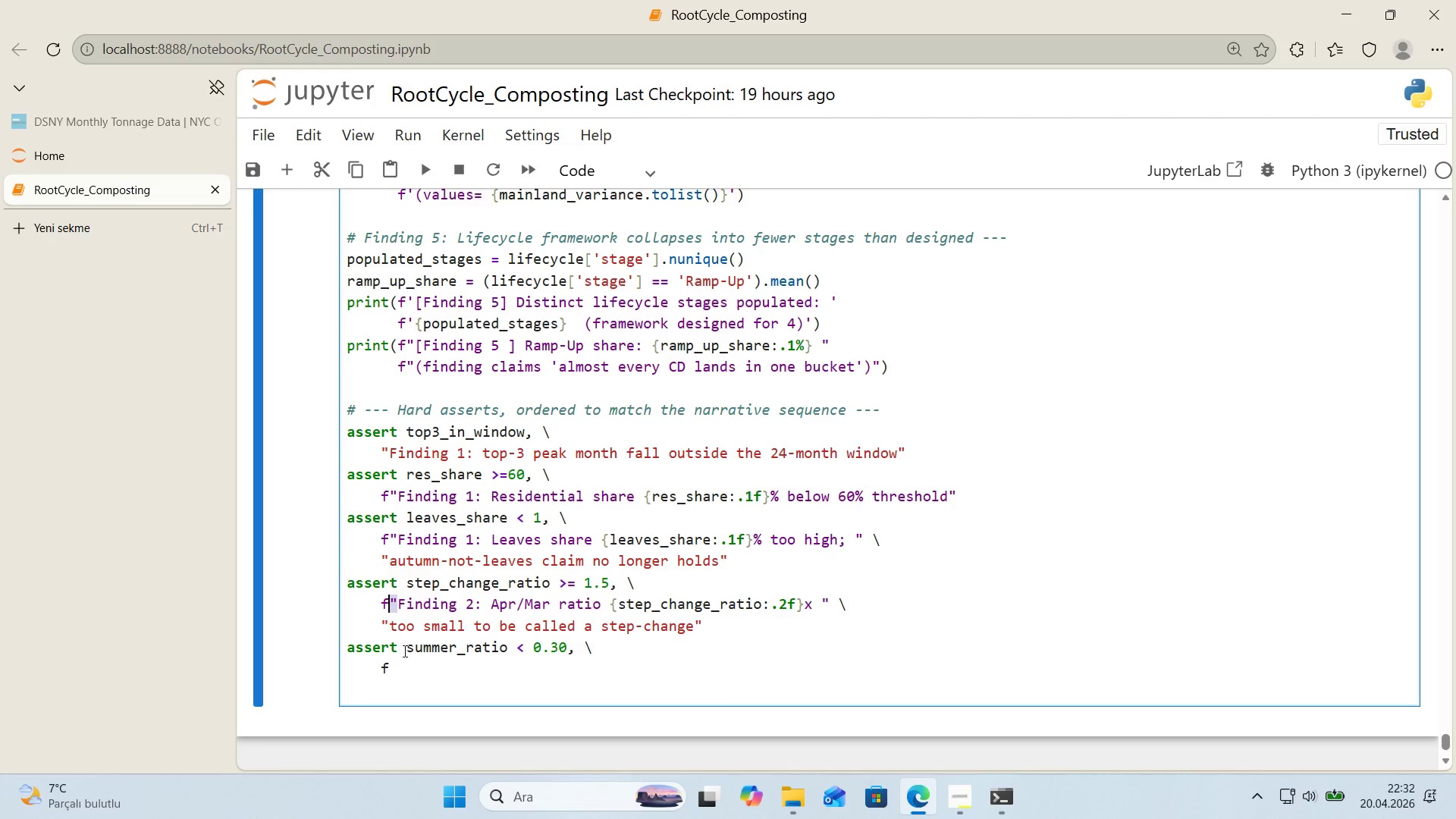 
key(Control+C)
 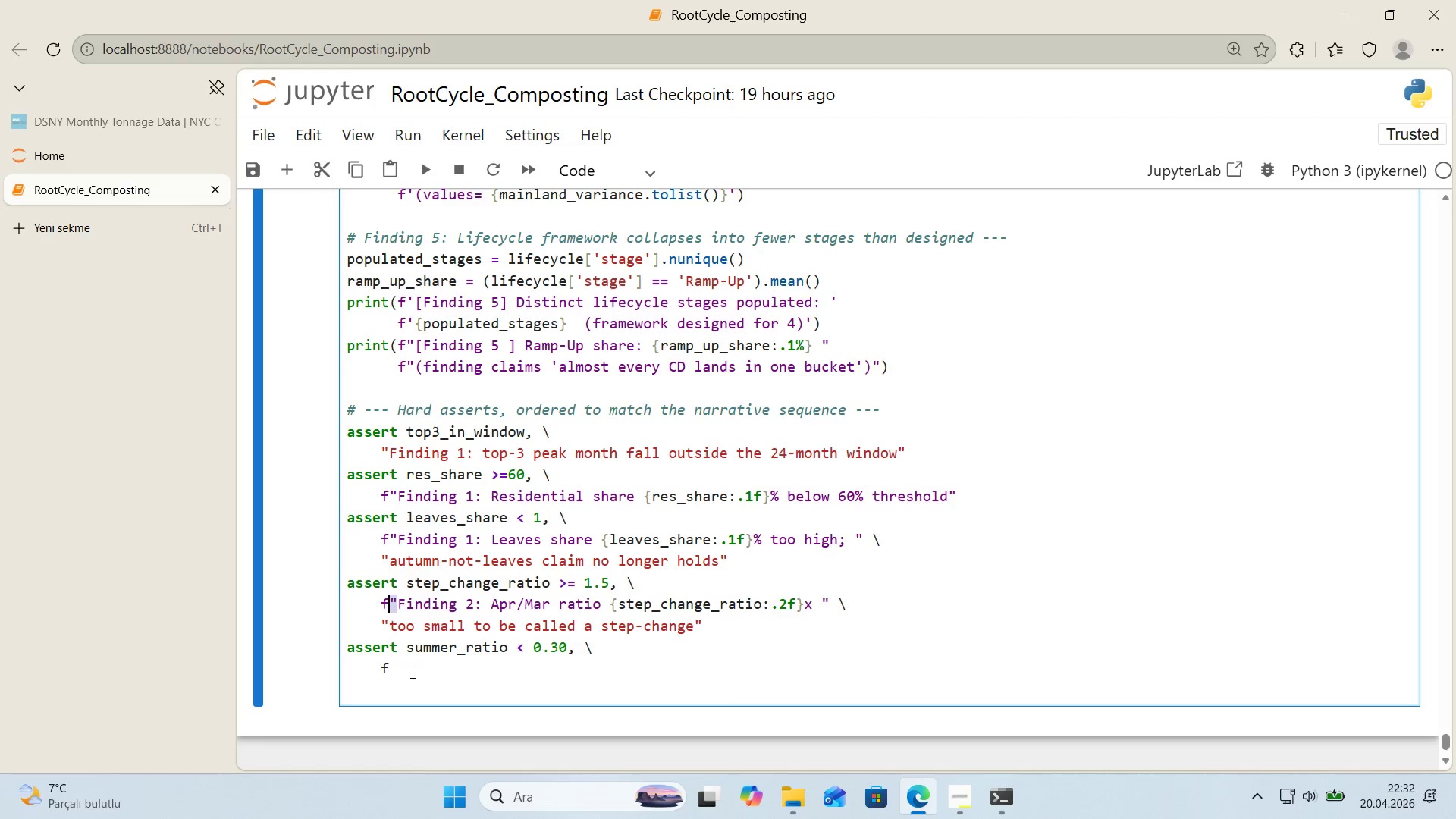 
left_click([411, 672])
 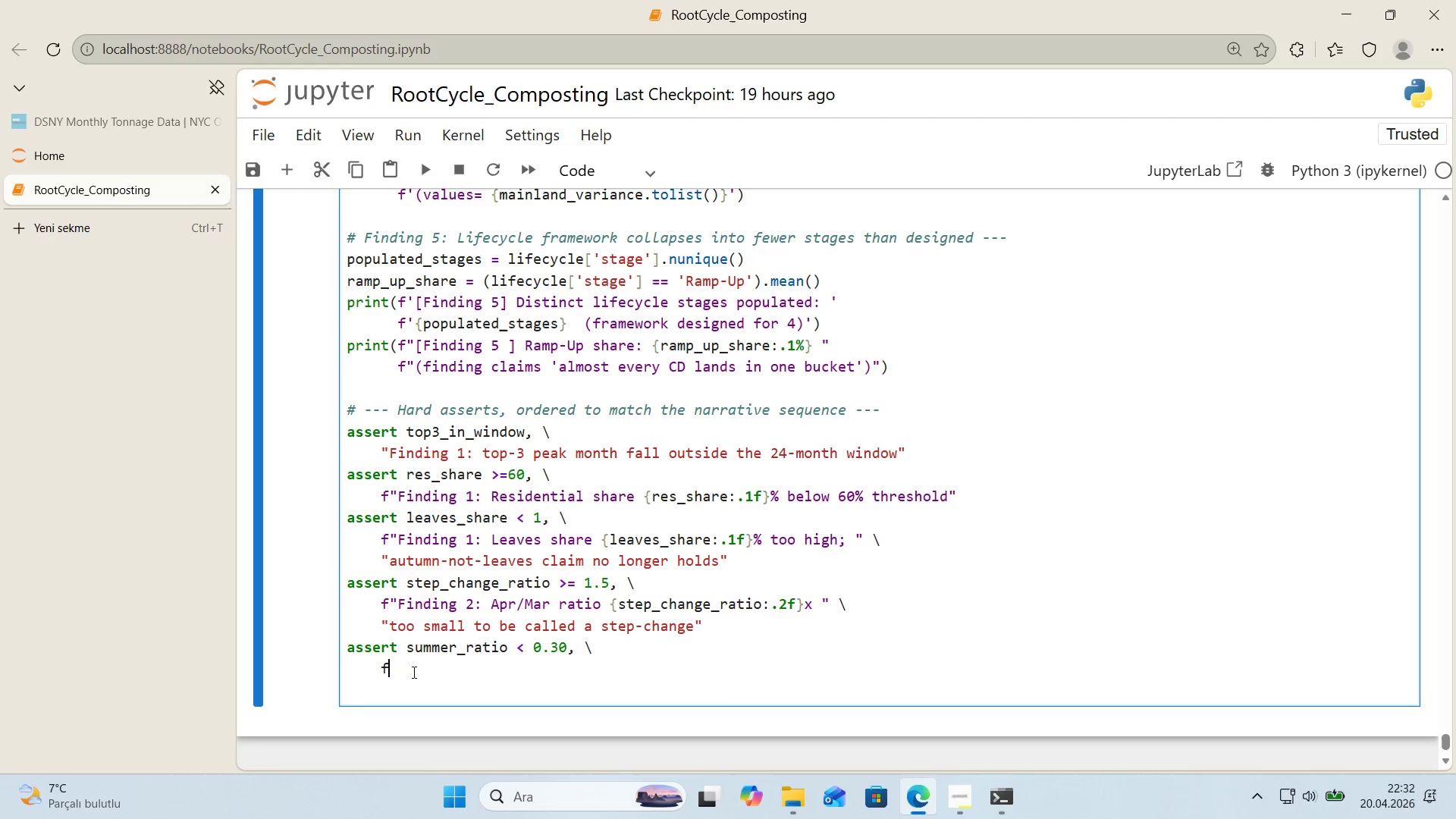 
key(Control+V)
 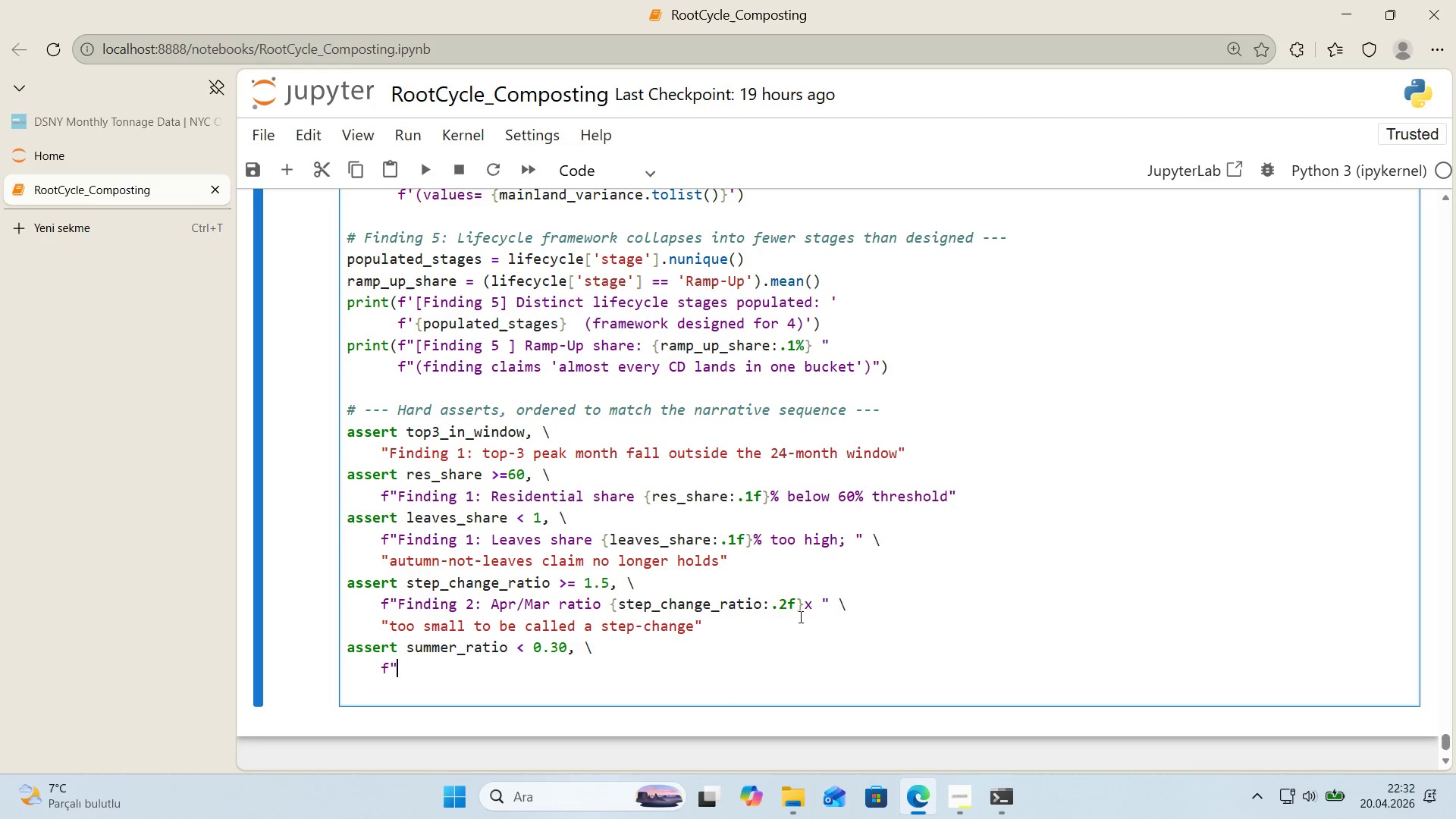 
key(Control+V)
 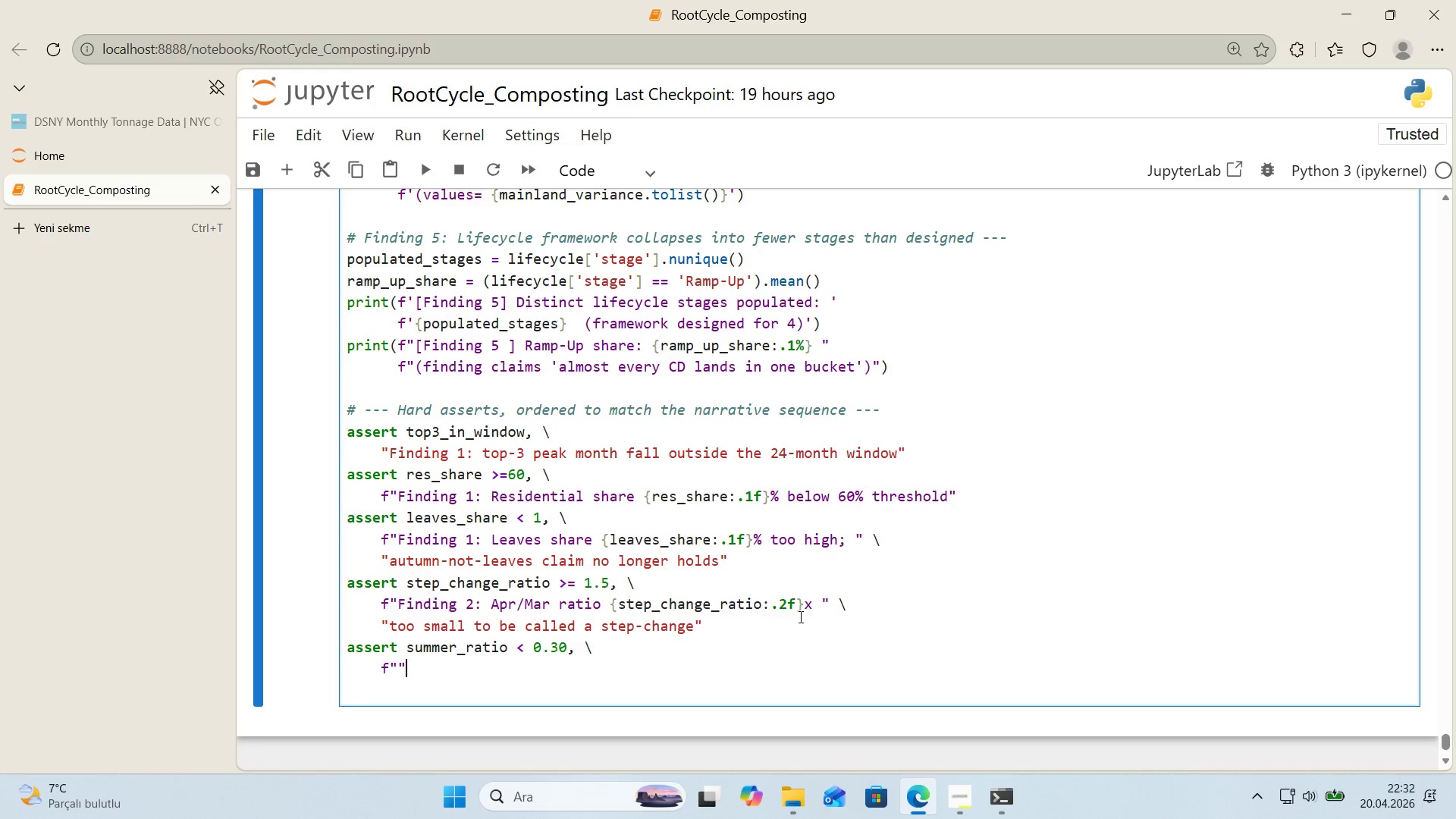 
key(ArrowLeft)
 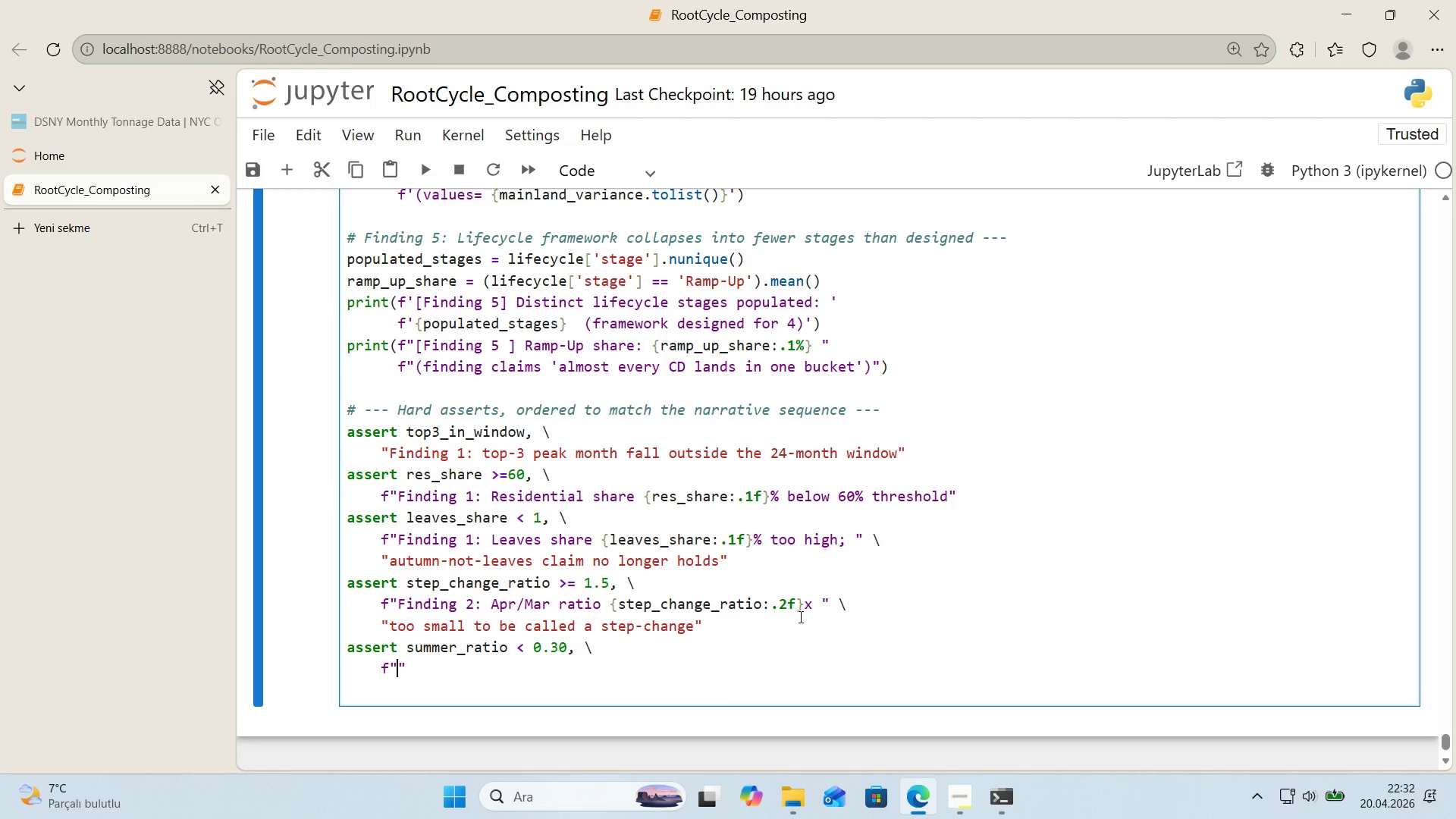 
type(F'nd'ng 3> School Jul7)
key(Backspace)
type(&aUG)
key(Backspace)
key(Backspace)
key(Backspace)
type(Aug rat'o )
 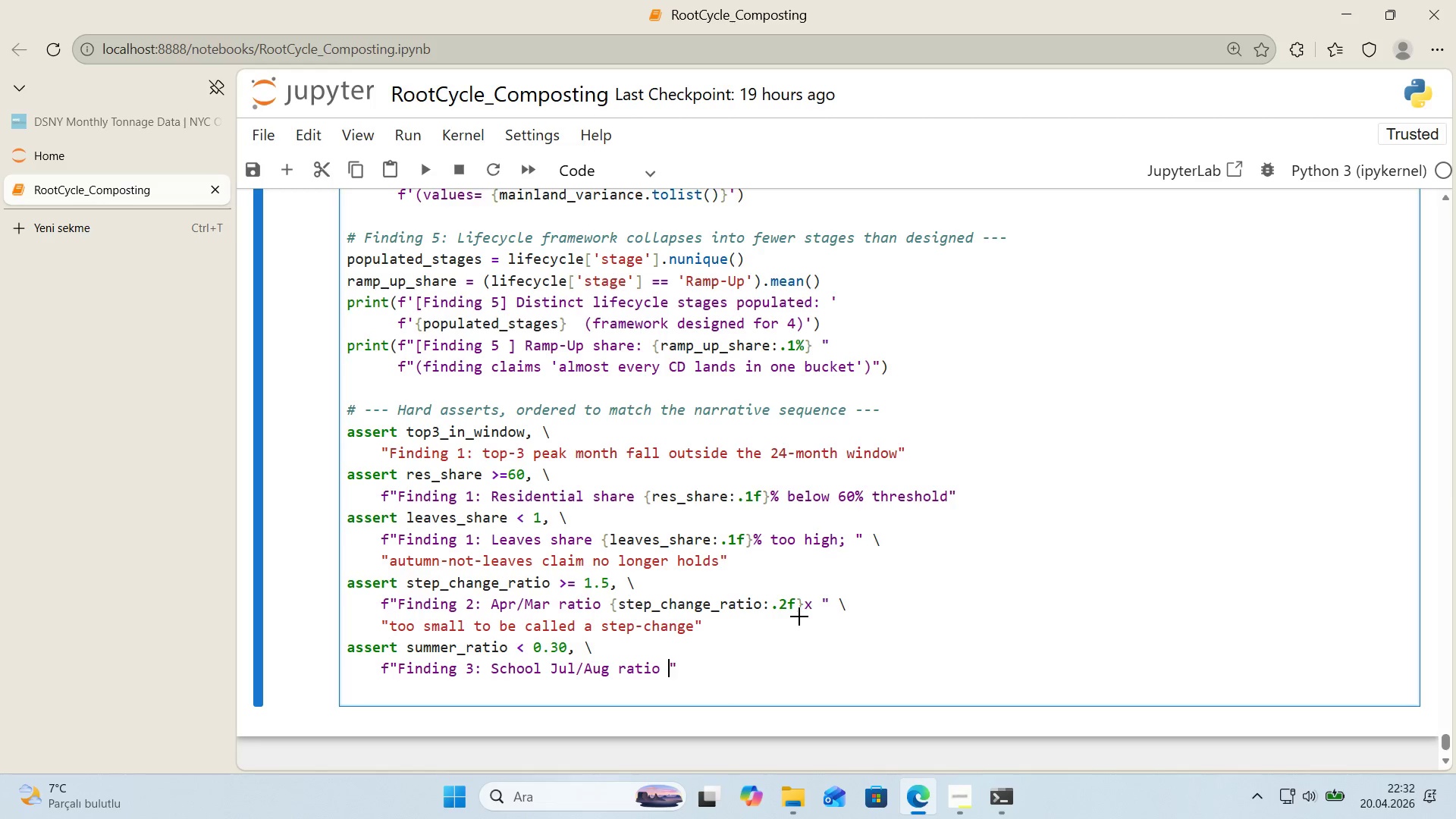 
key(Alt+Control+7)
 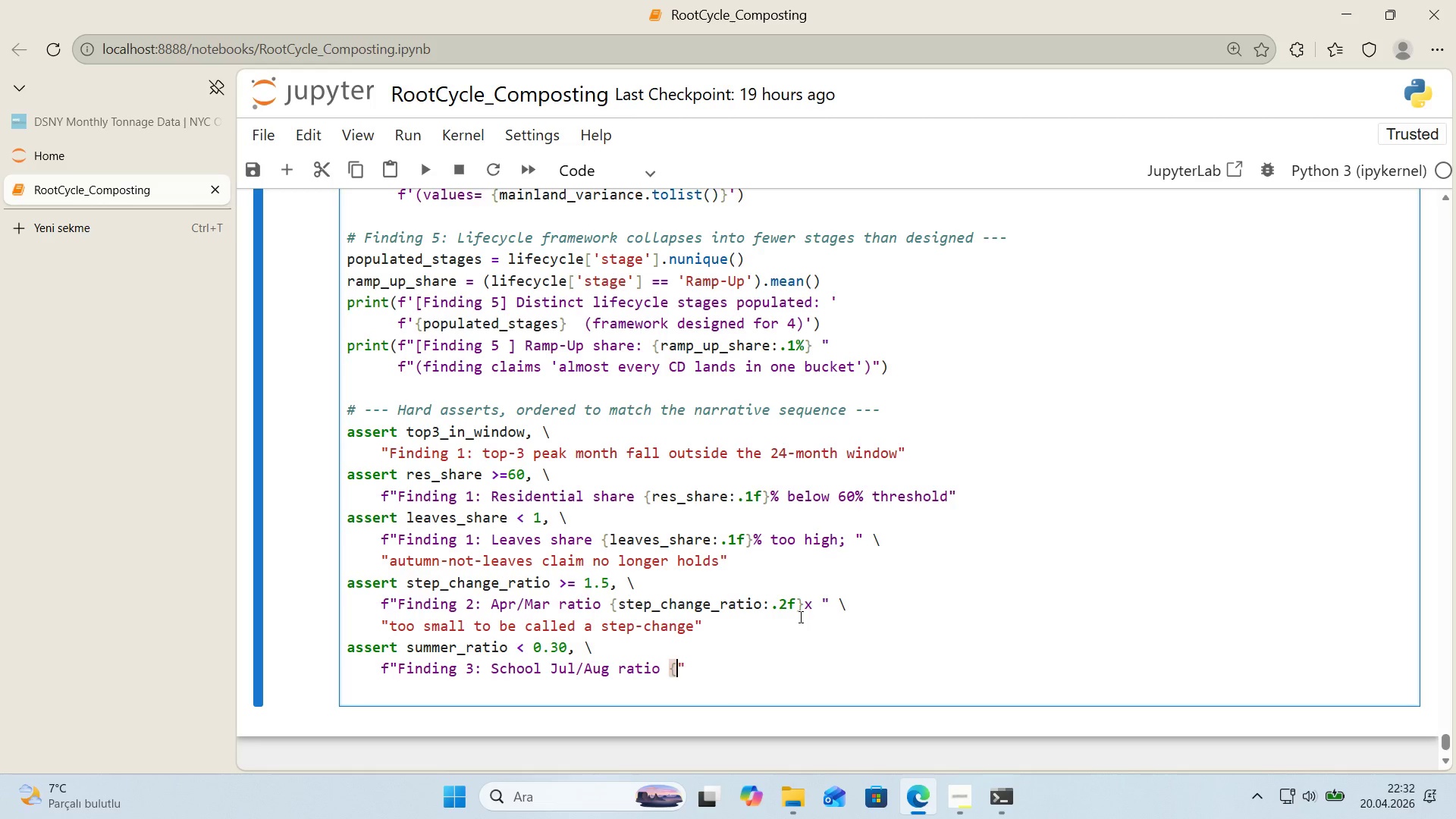 
key(Alt+Control+0)
 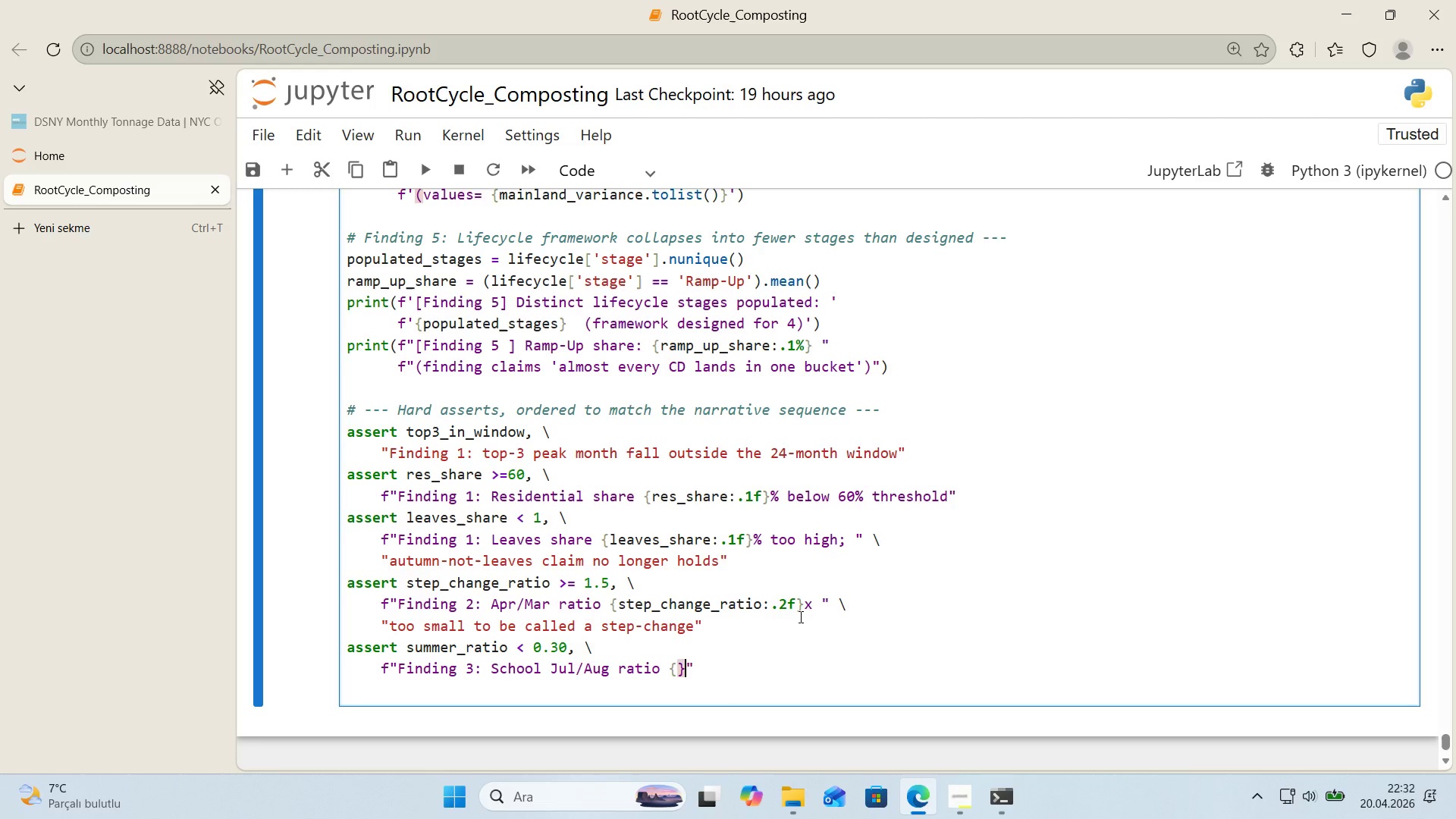 
key(ArrowLeft)
 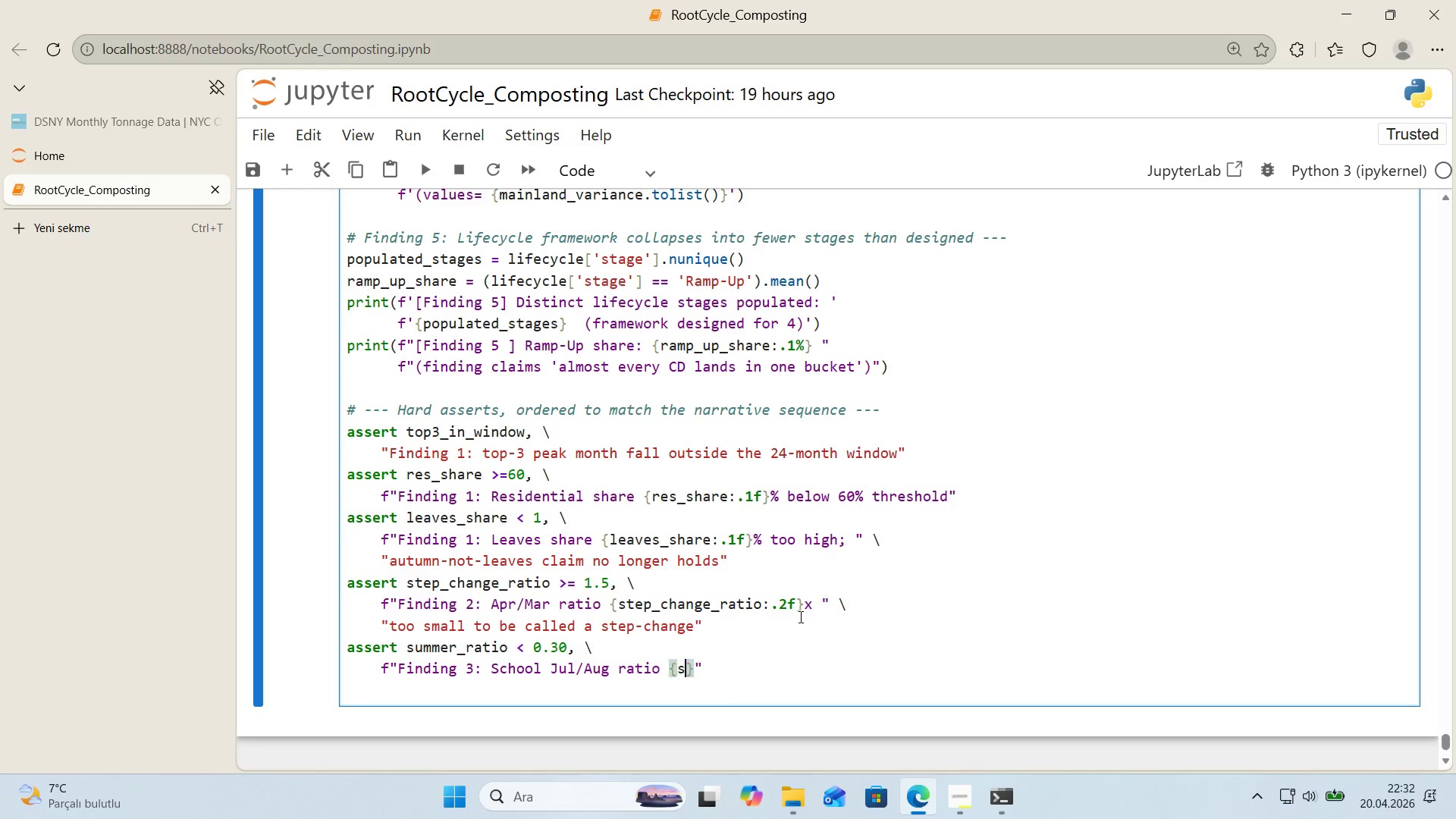 
type(summer_rat'o>.1f)
key(Backspace)
type(%)
 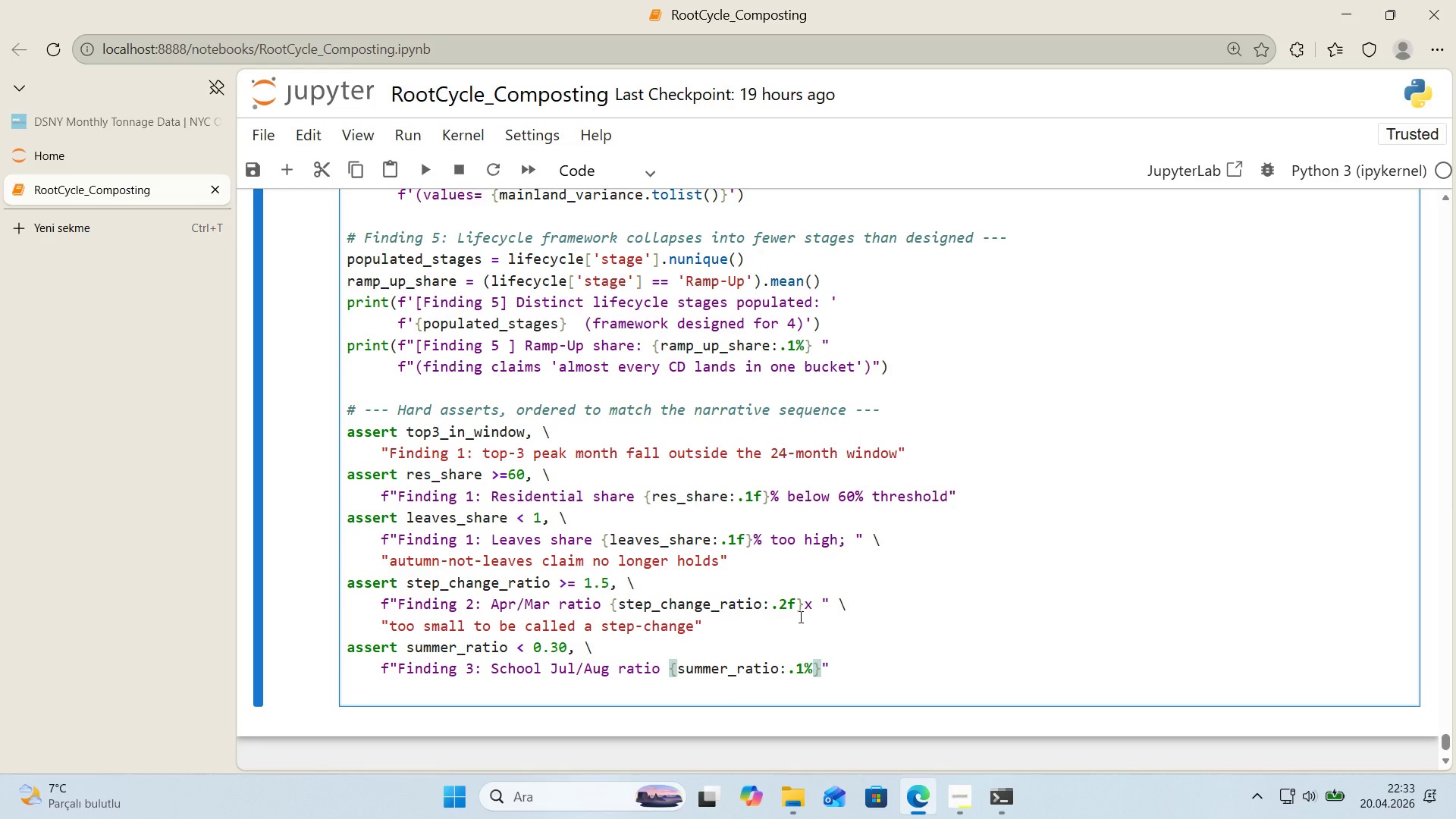 
wait(5.88)
 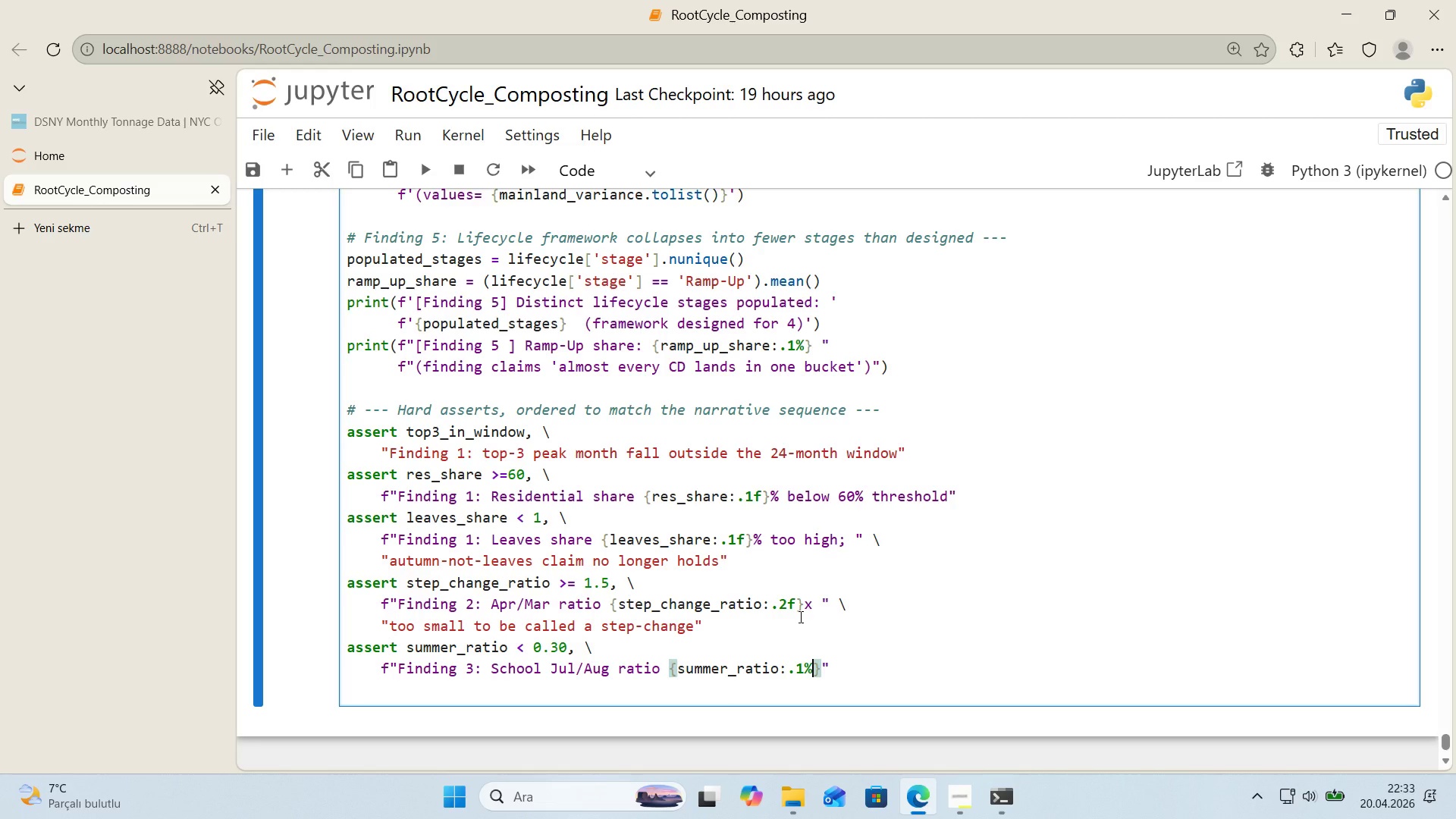 
key(ArrowRight)
 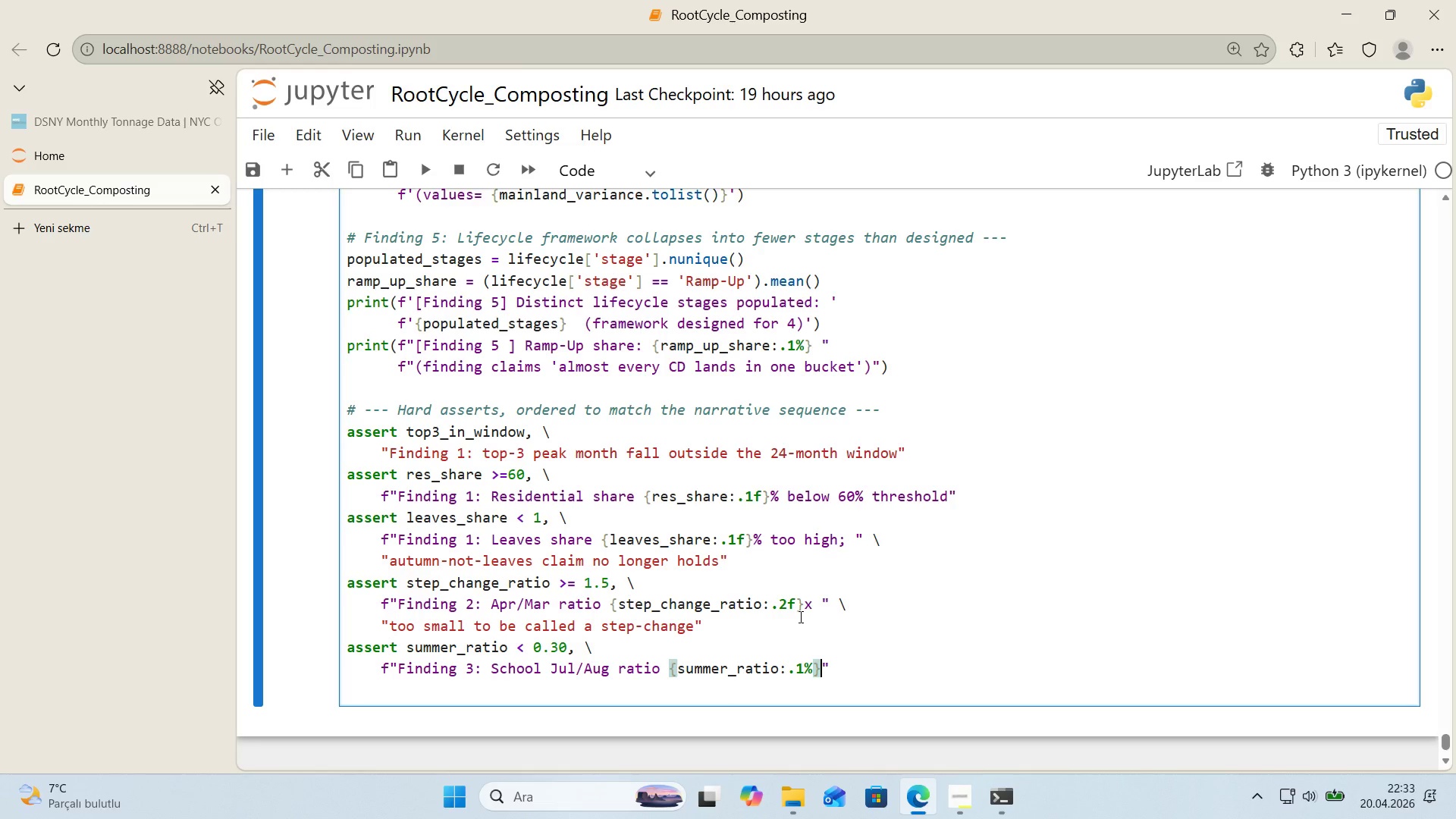 
key(Space)
 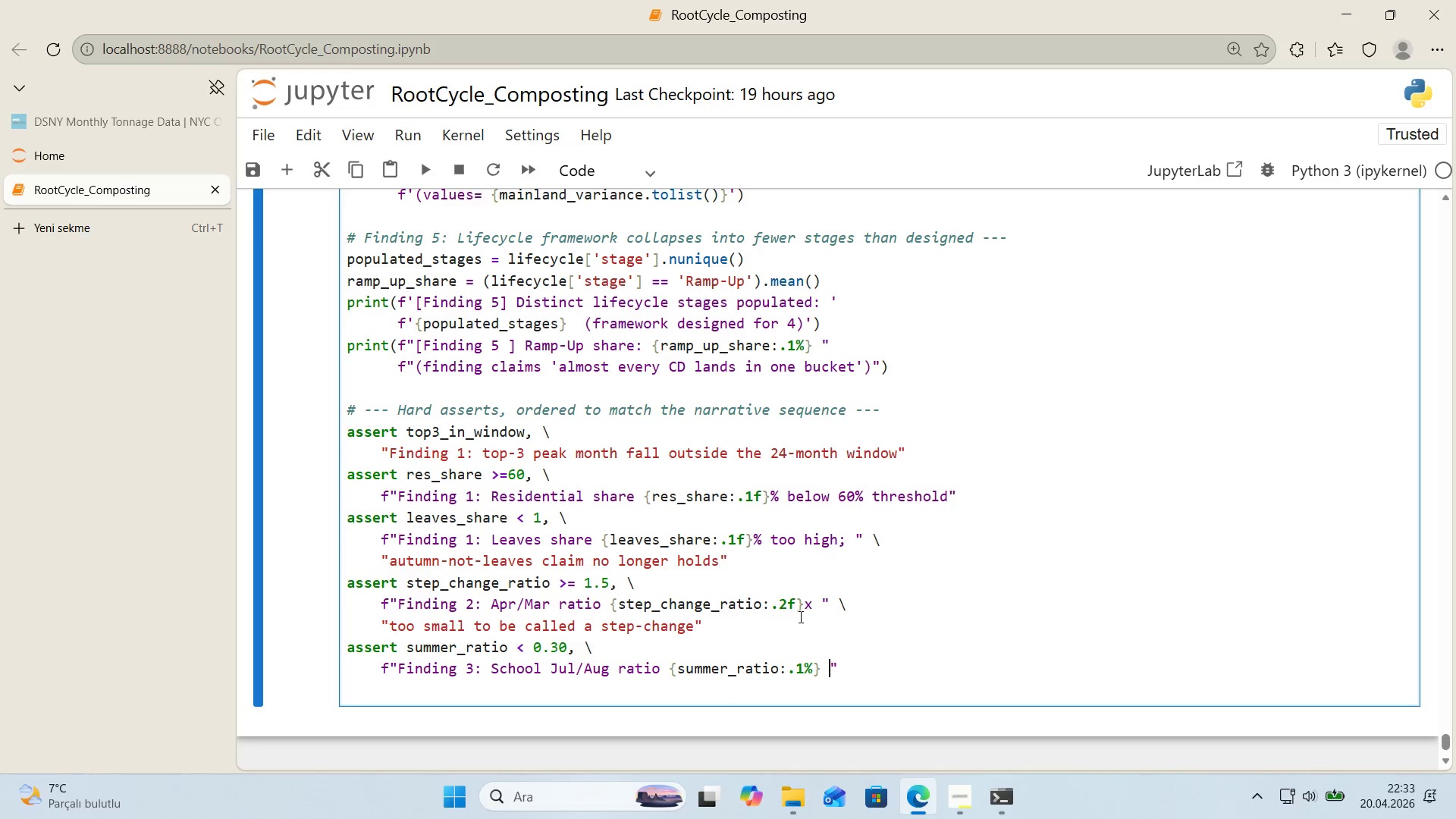 
key(ArrowRight)
 